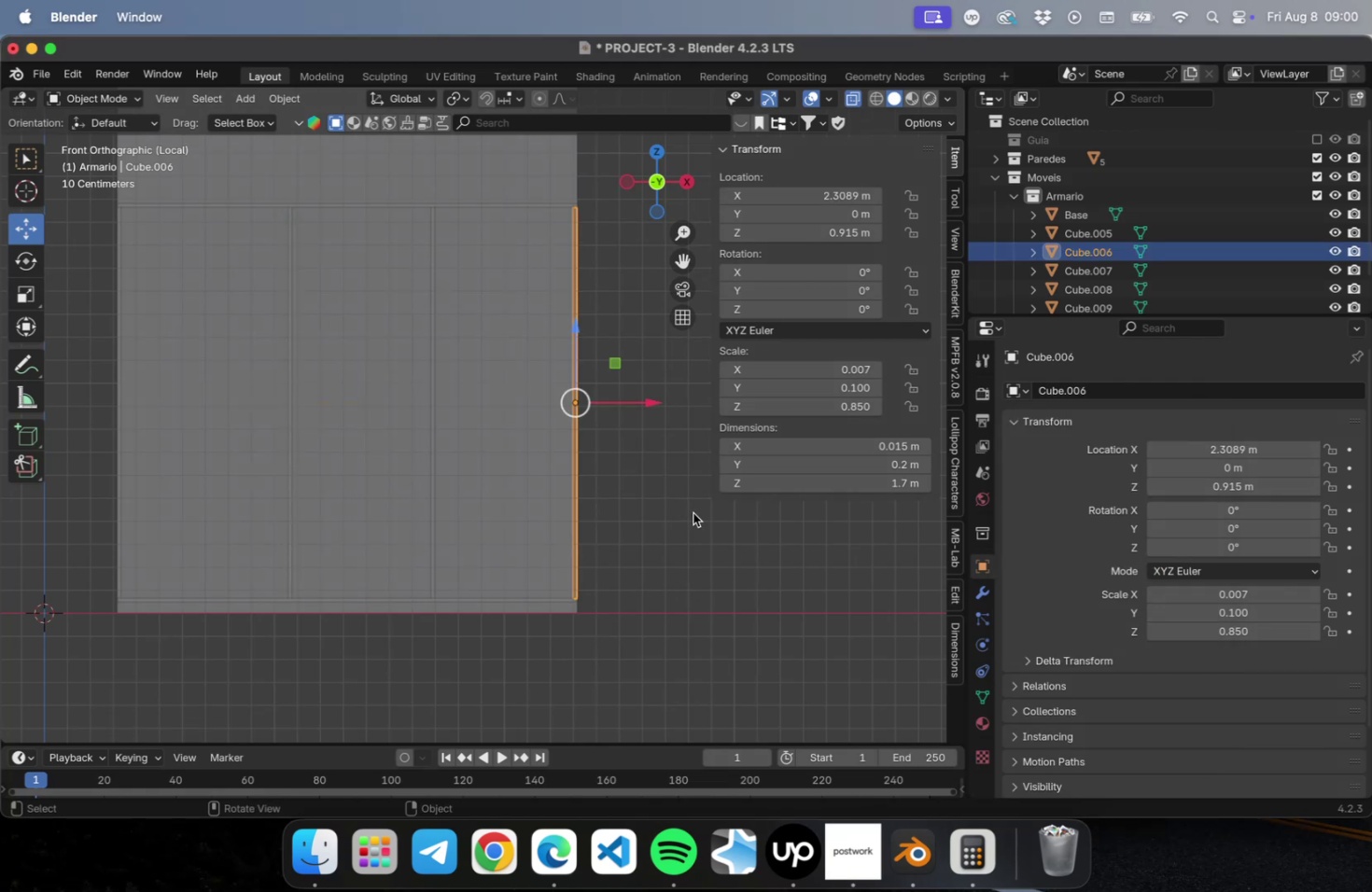 
double_click([693, 512])
 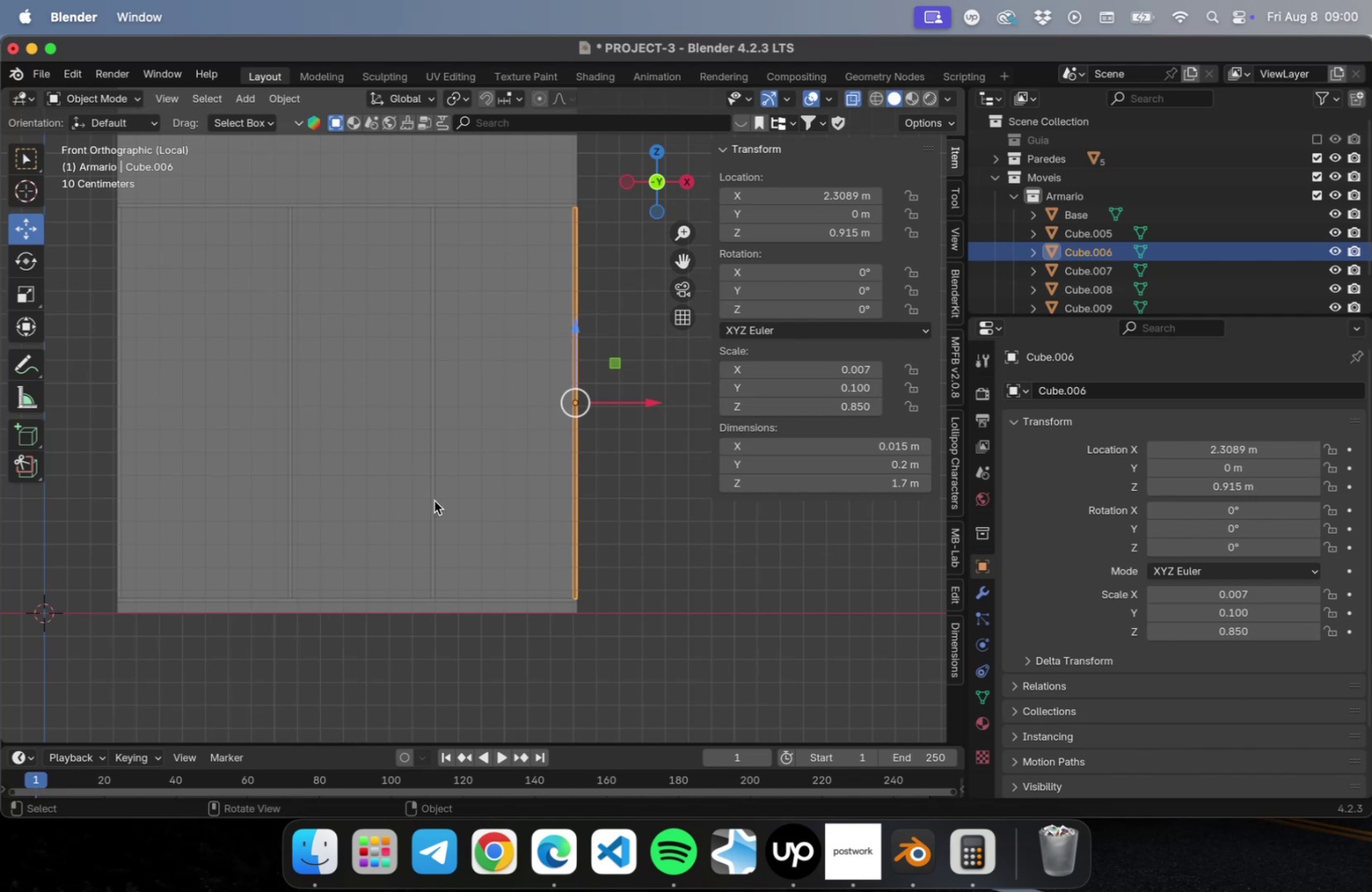 
left_click([433, 500])
 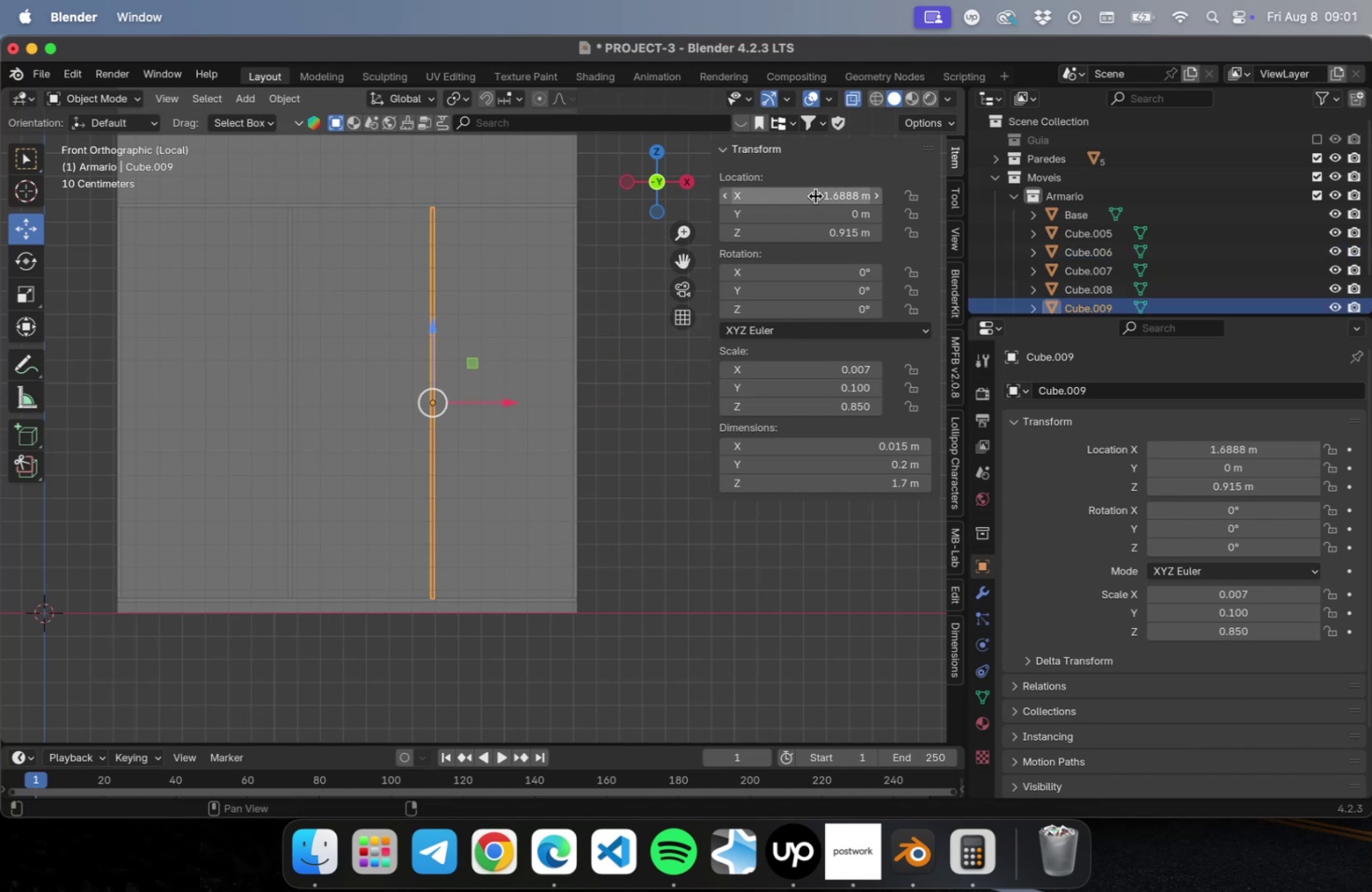 
key(Meta+V)
 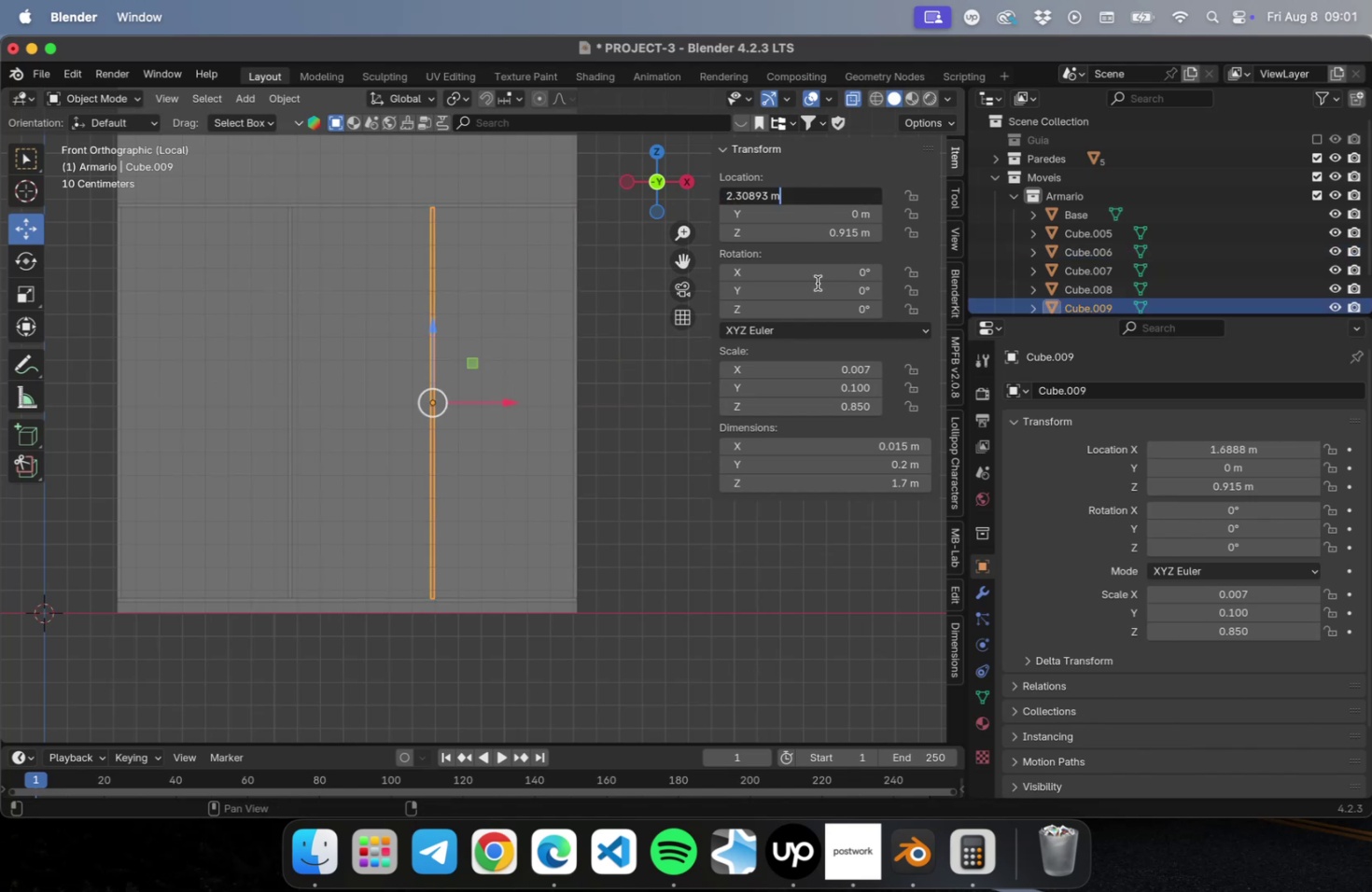 
key(Minus)
 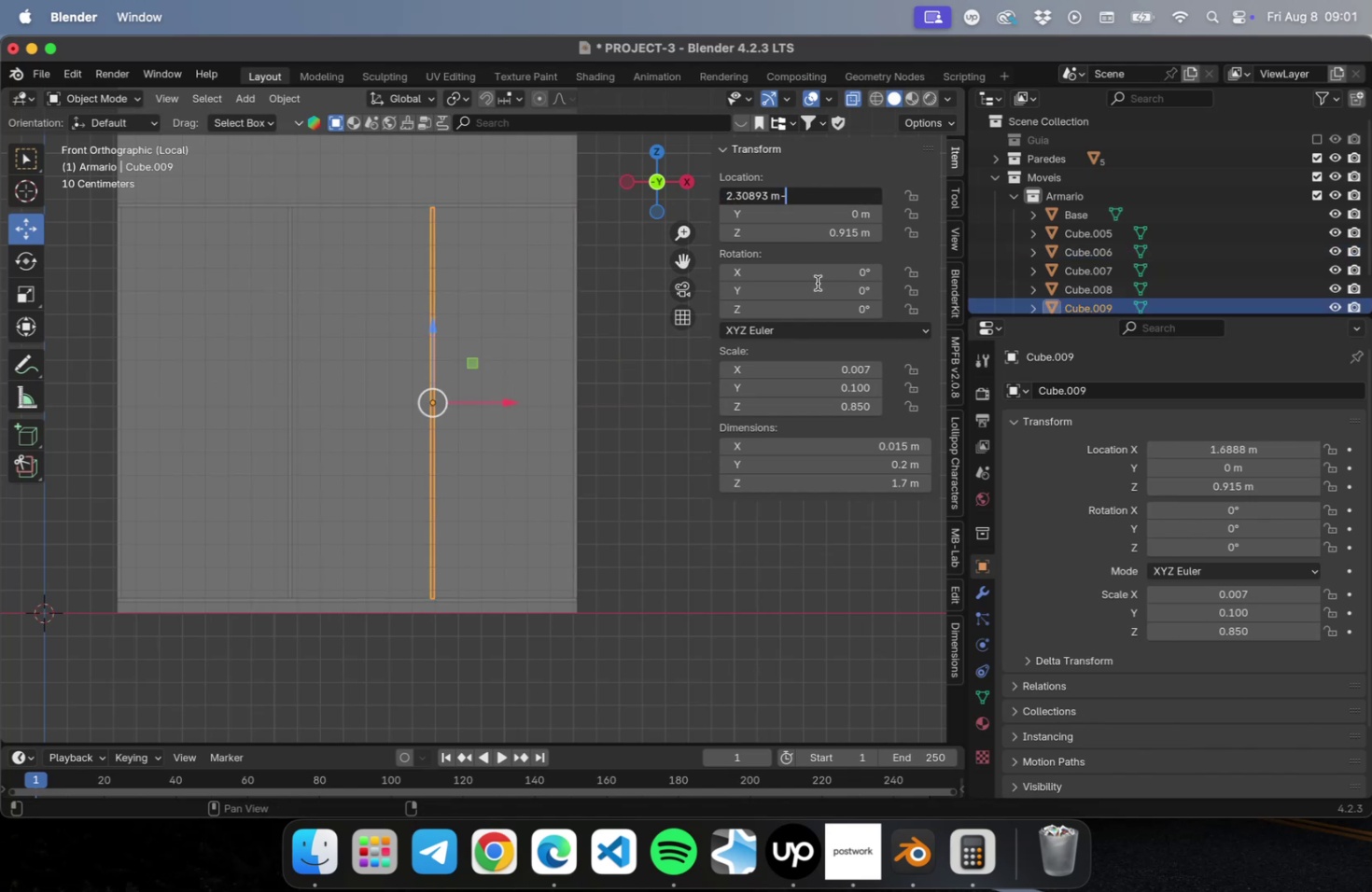 
type(0.5)
key(Backspace)
type(66)
 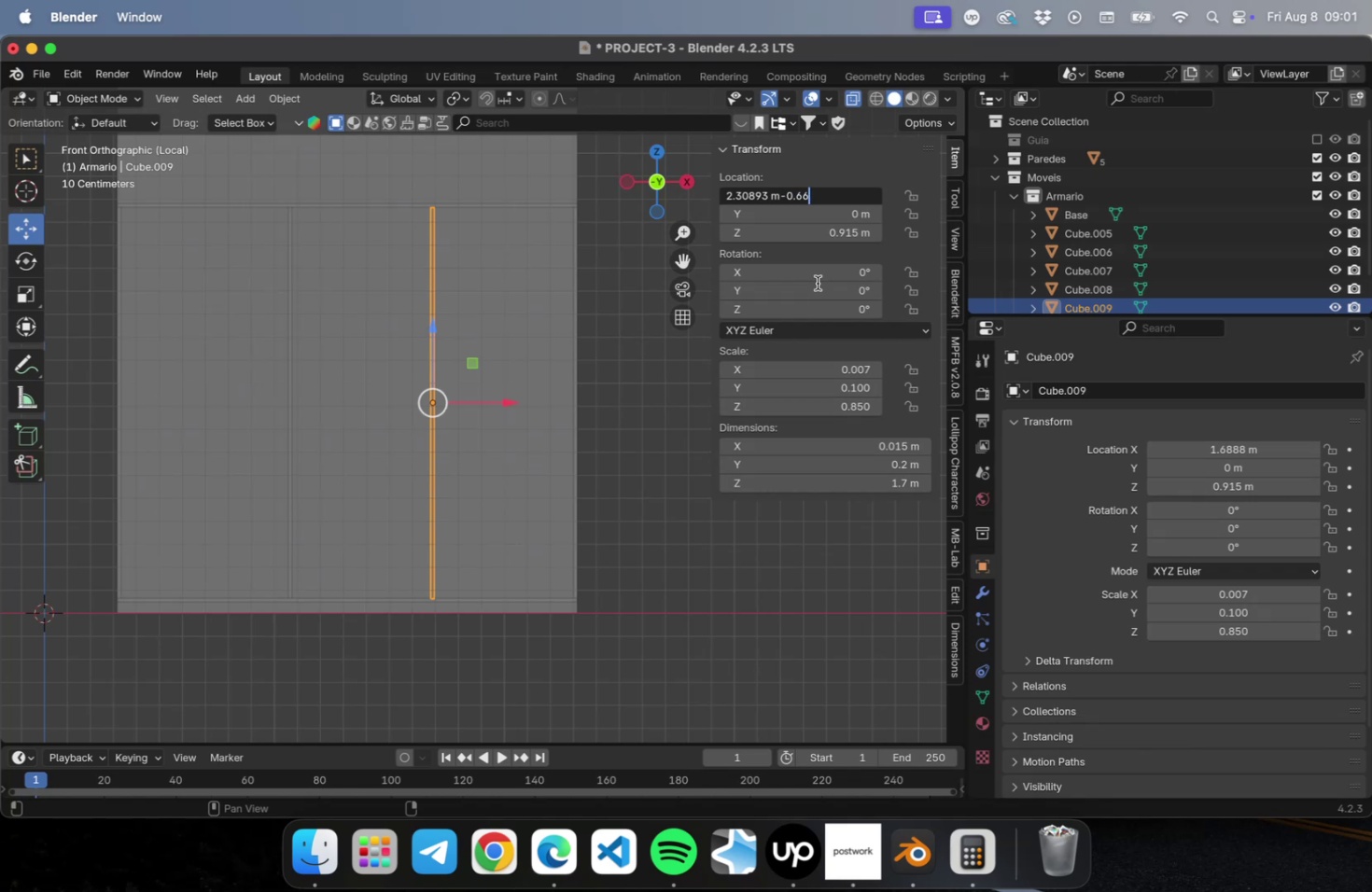 
key(Enter)
 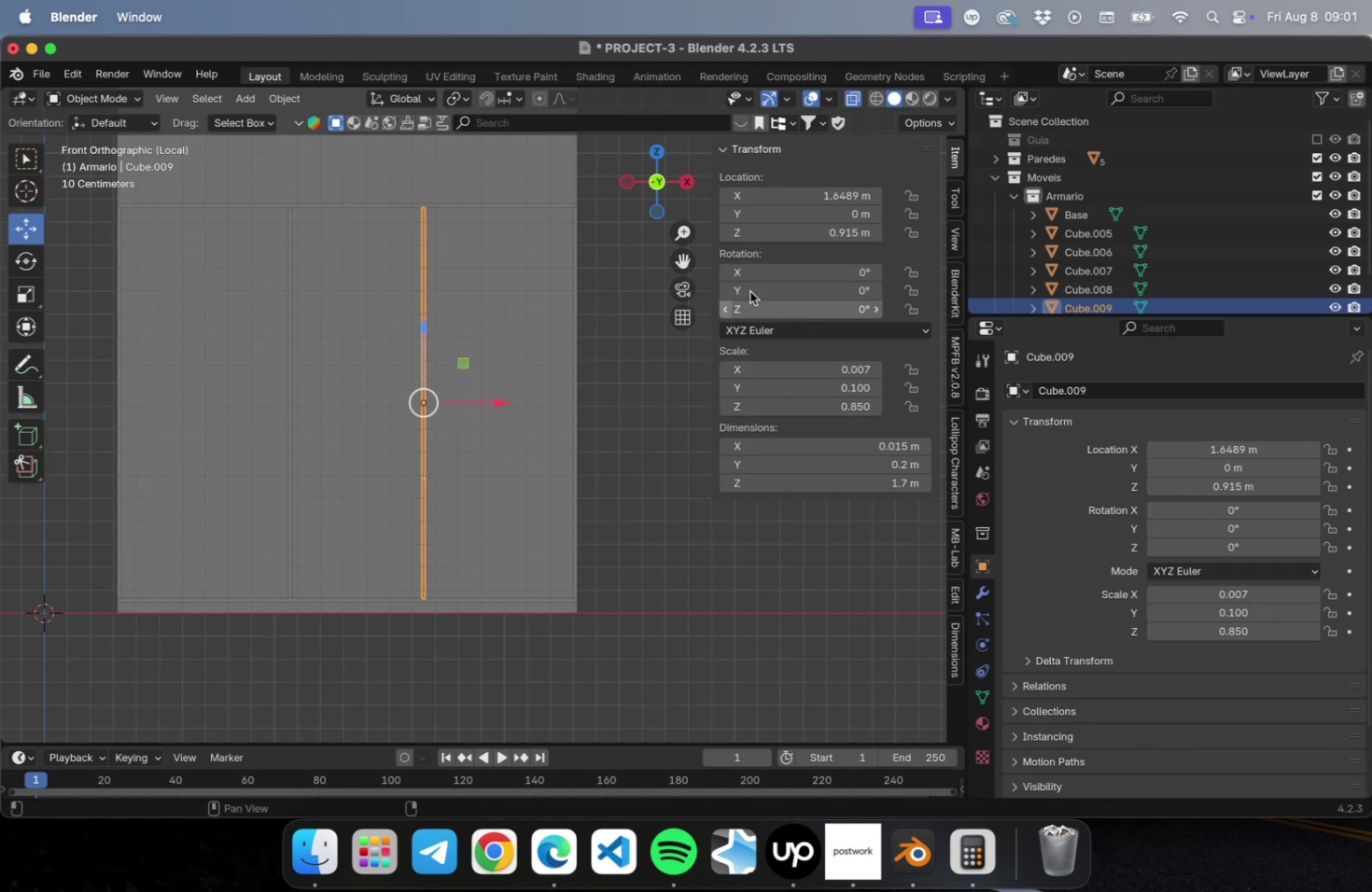 
left_click([764, 201])
 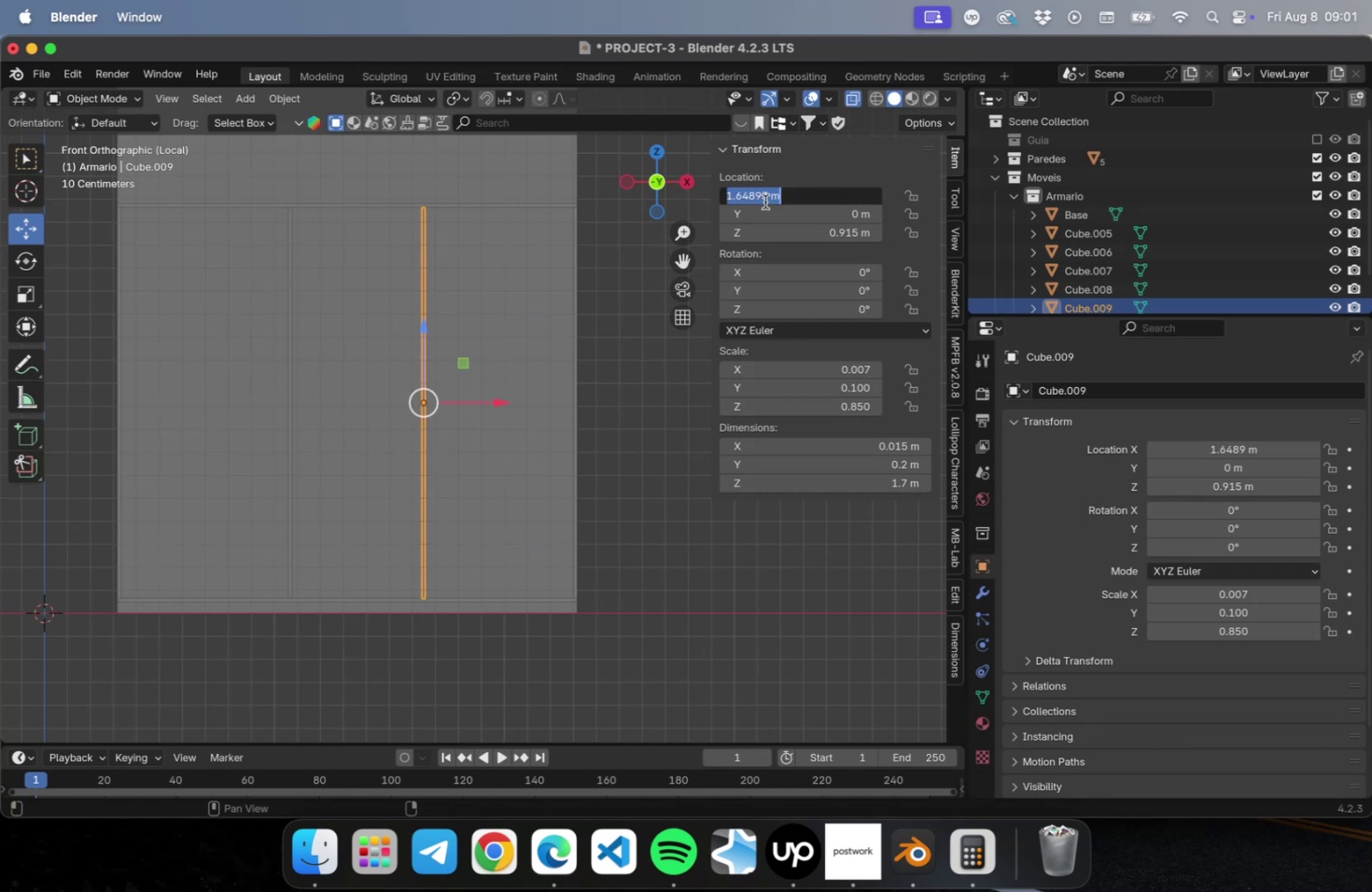 
key(Meta+C)
 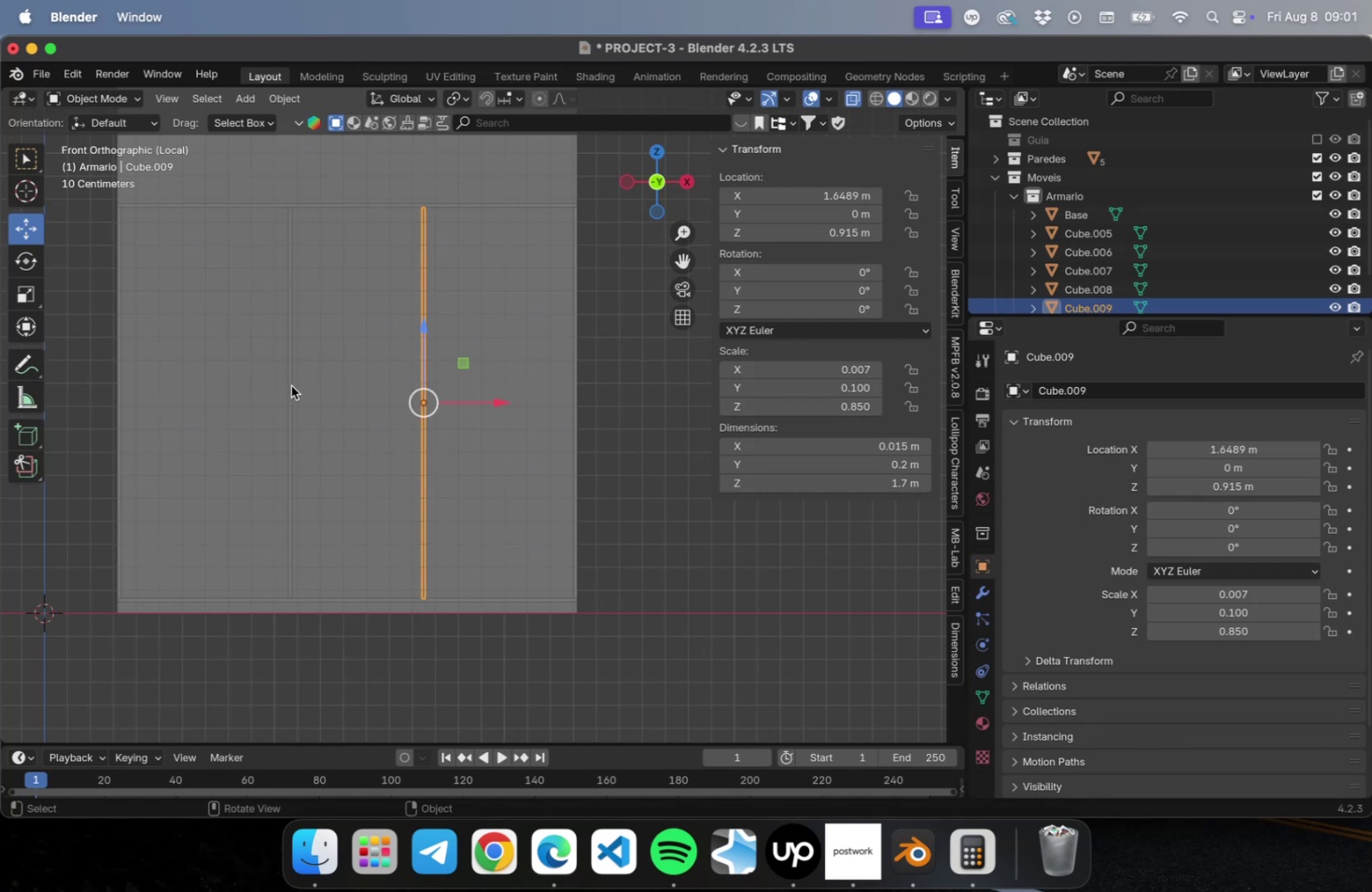 
double_click([291, 385])
 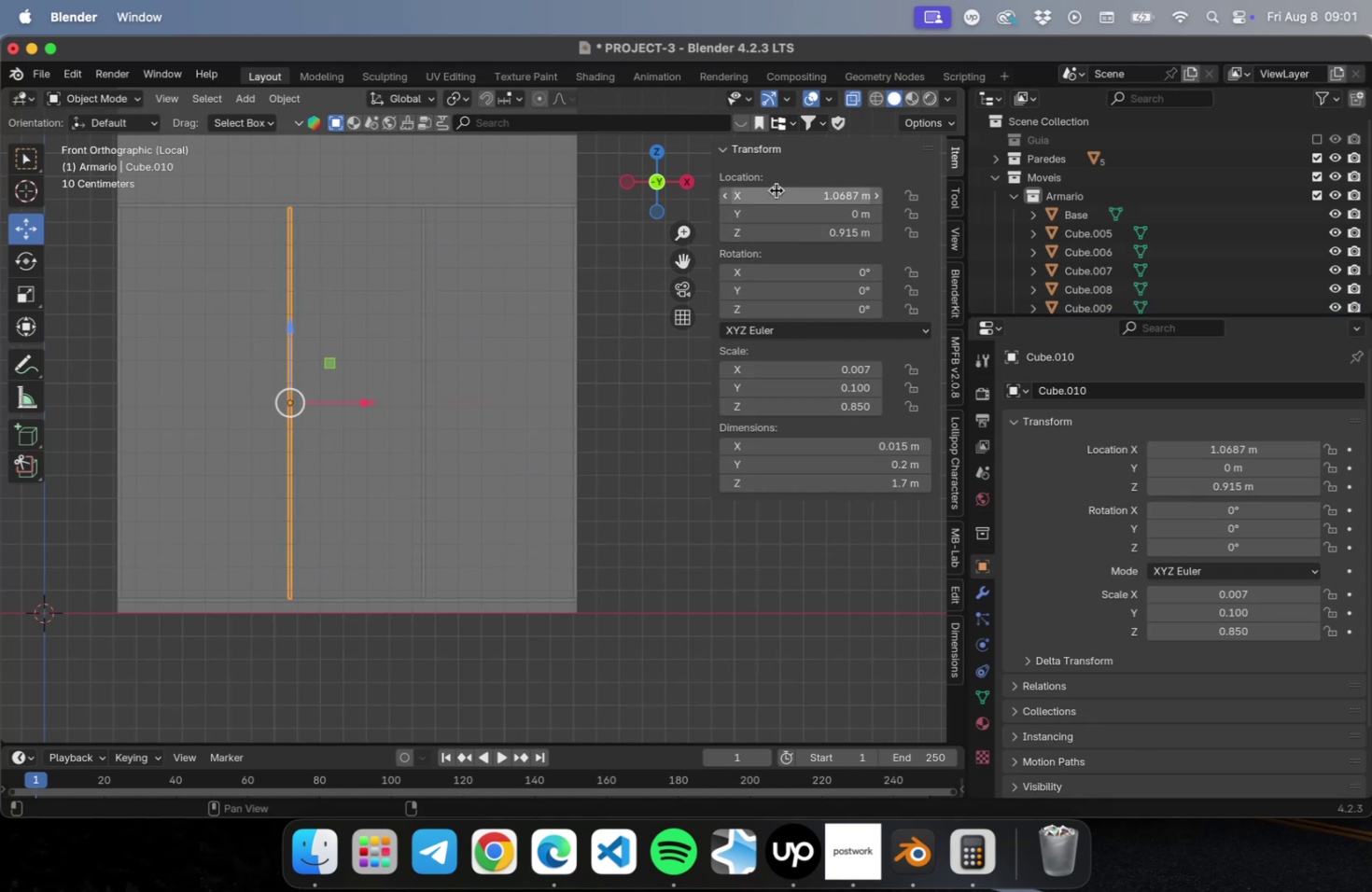 
left_click([778, 188])
 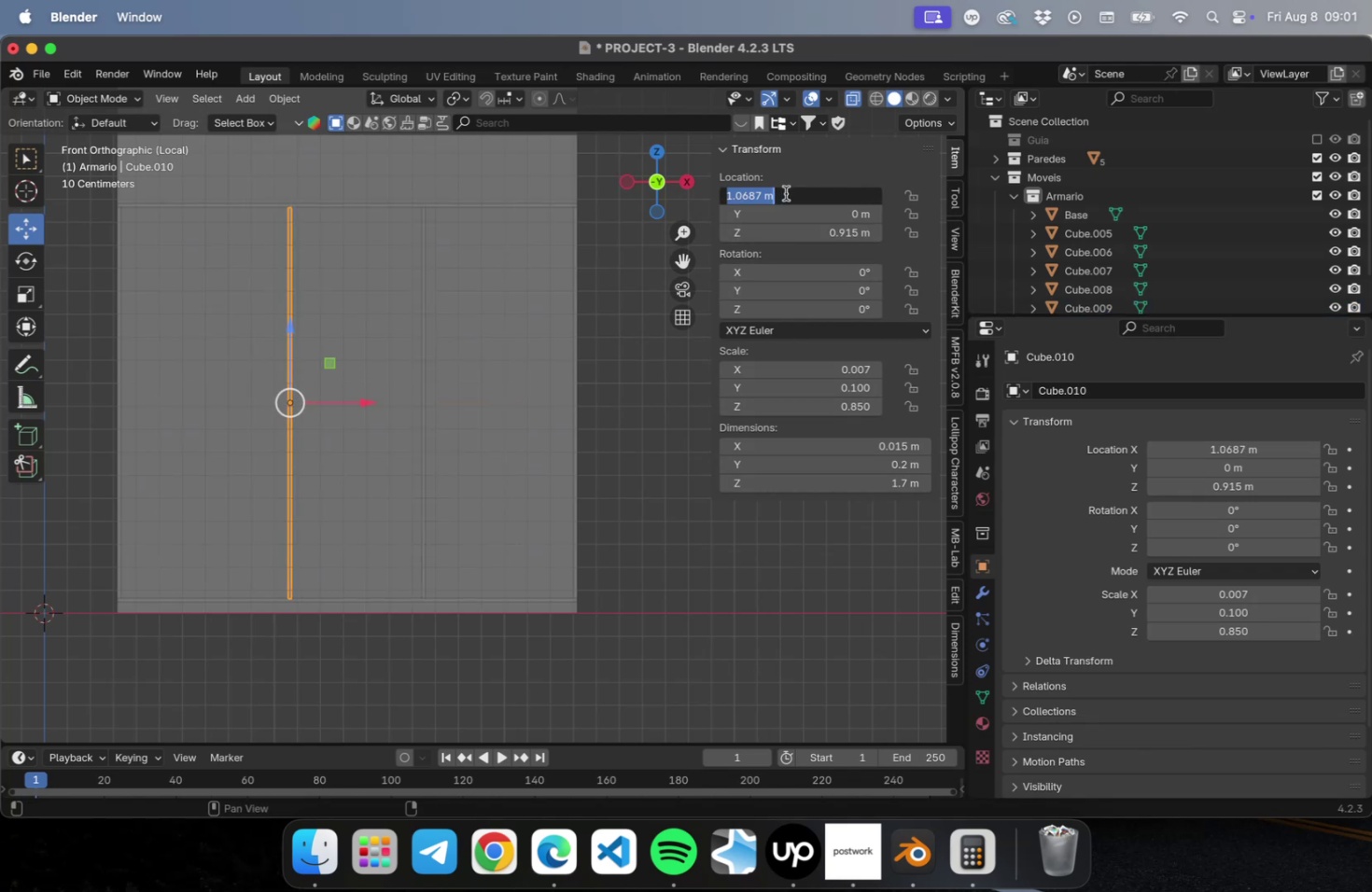 
key(Meta+CommandLeft)
 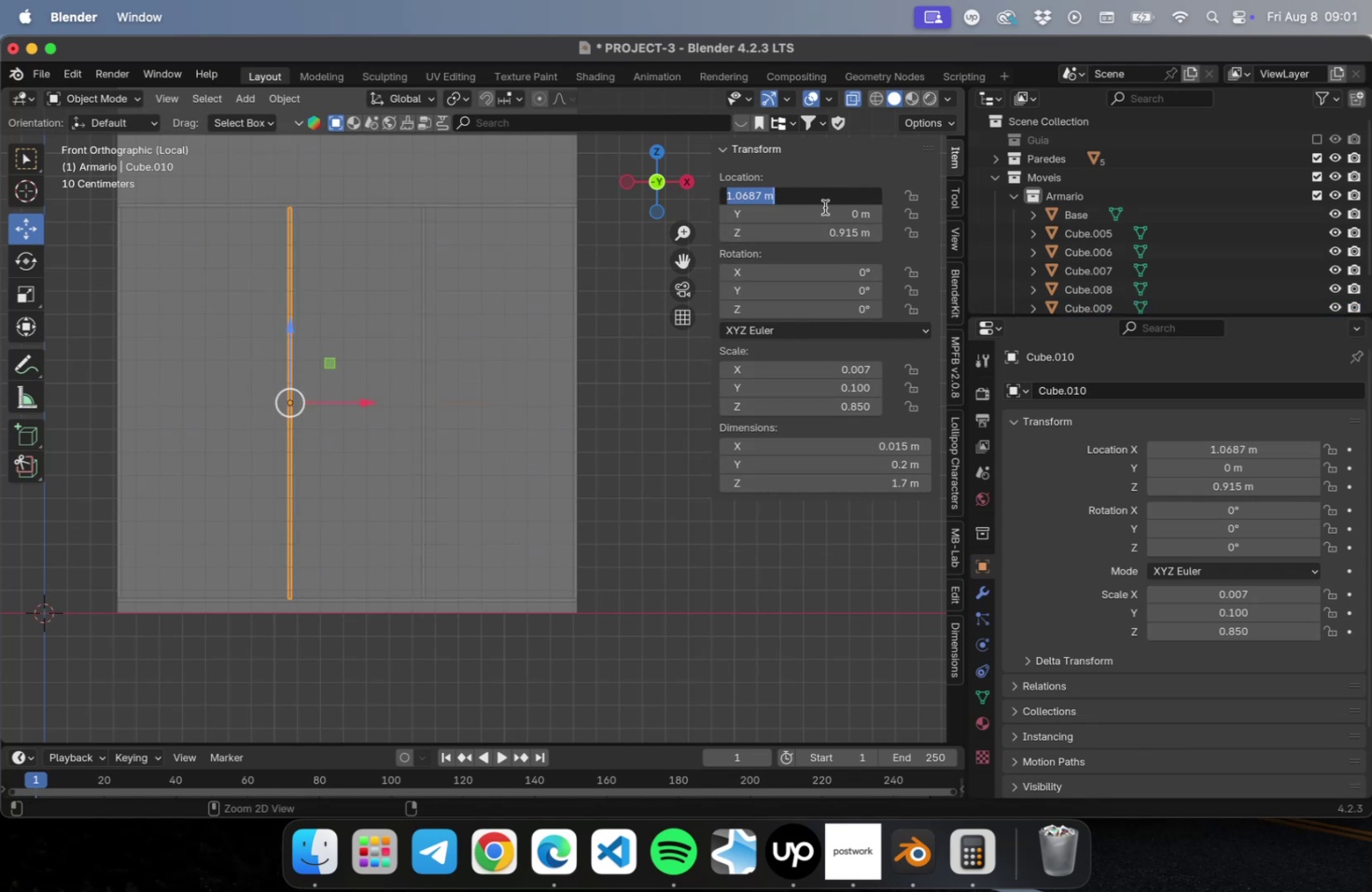 
key(Meta+V)
 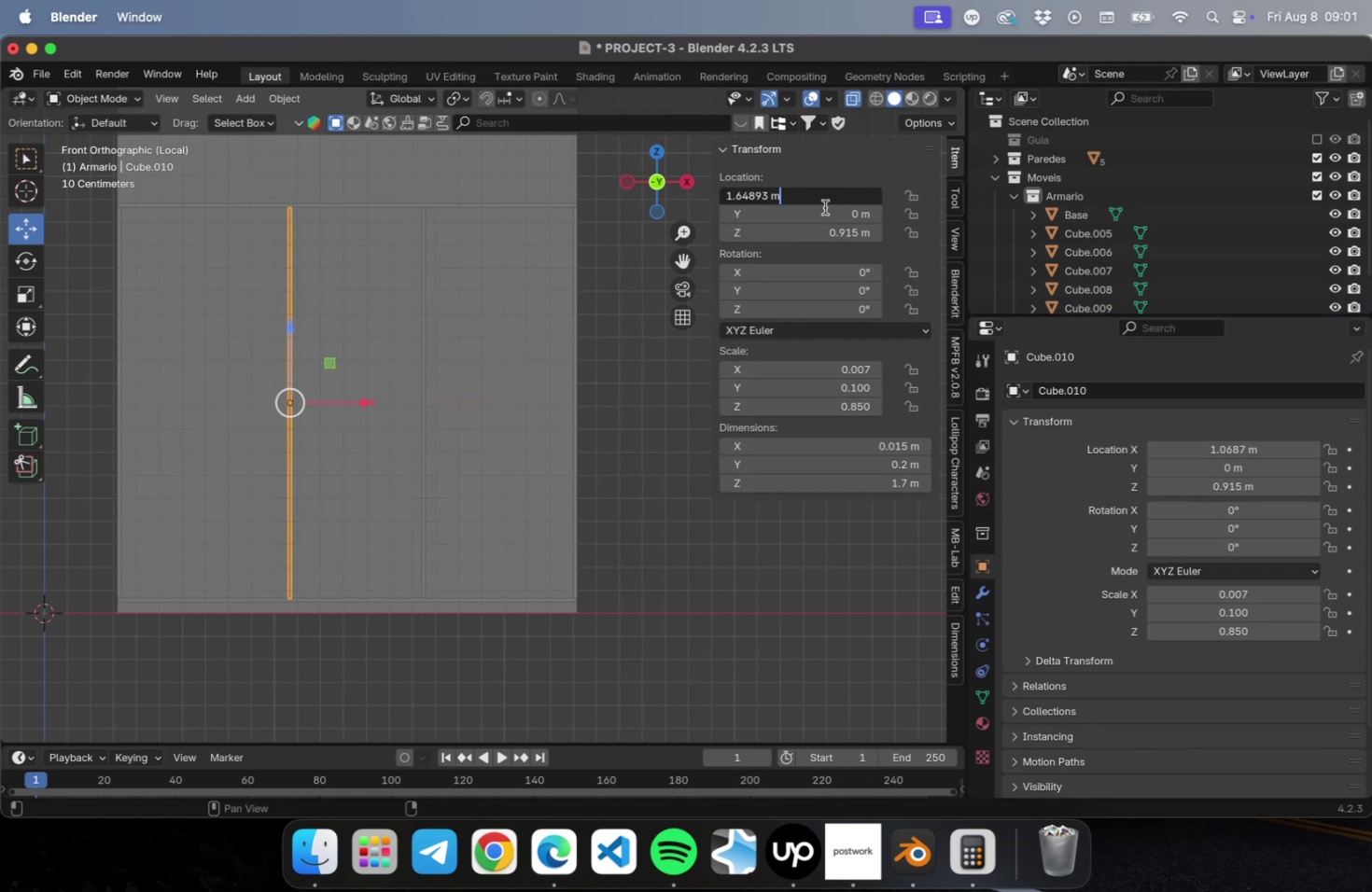 
type(-.066)
 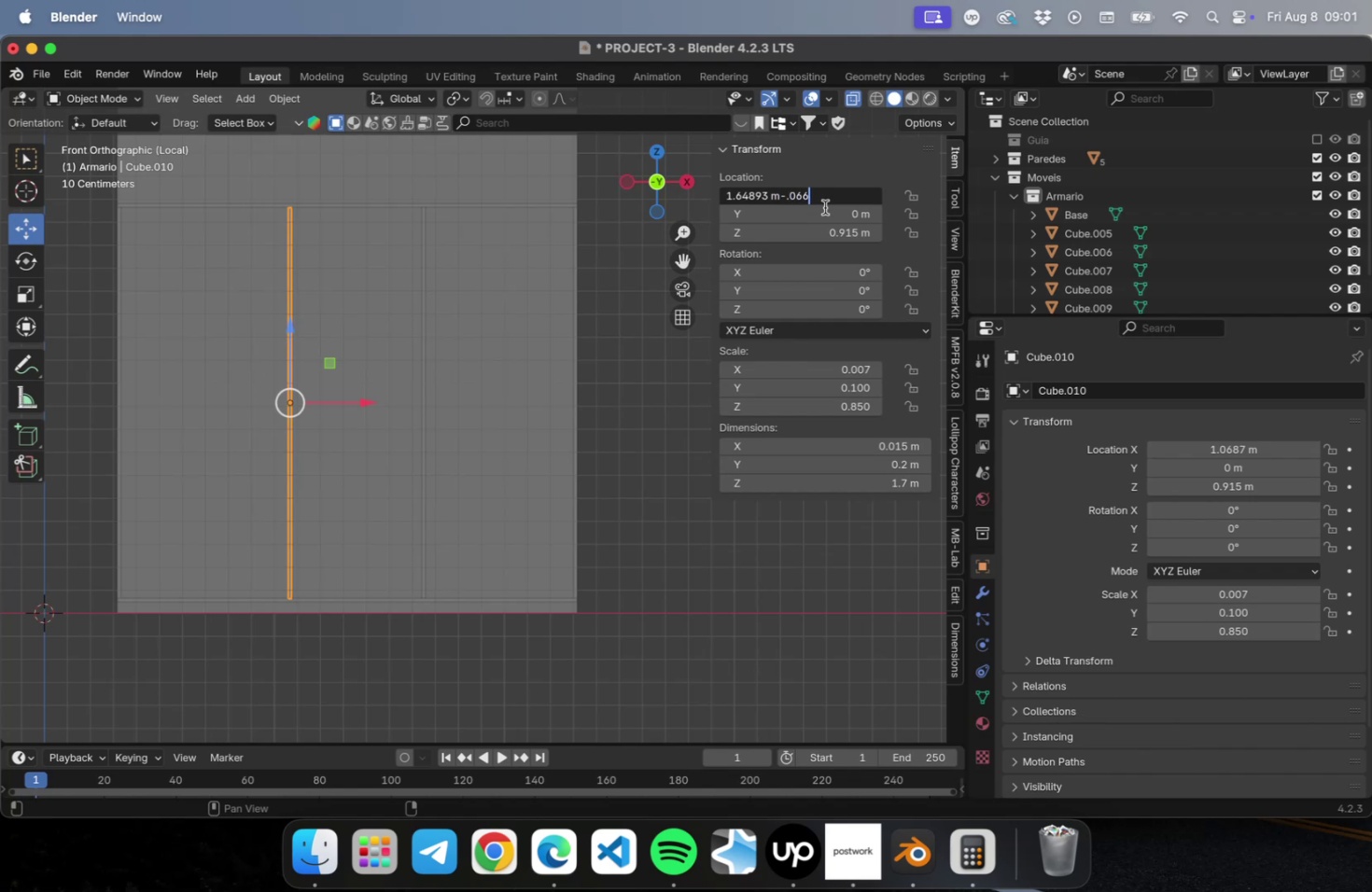 
key(ArrowLeft)
 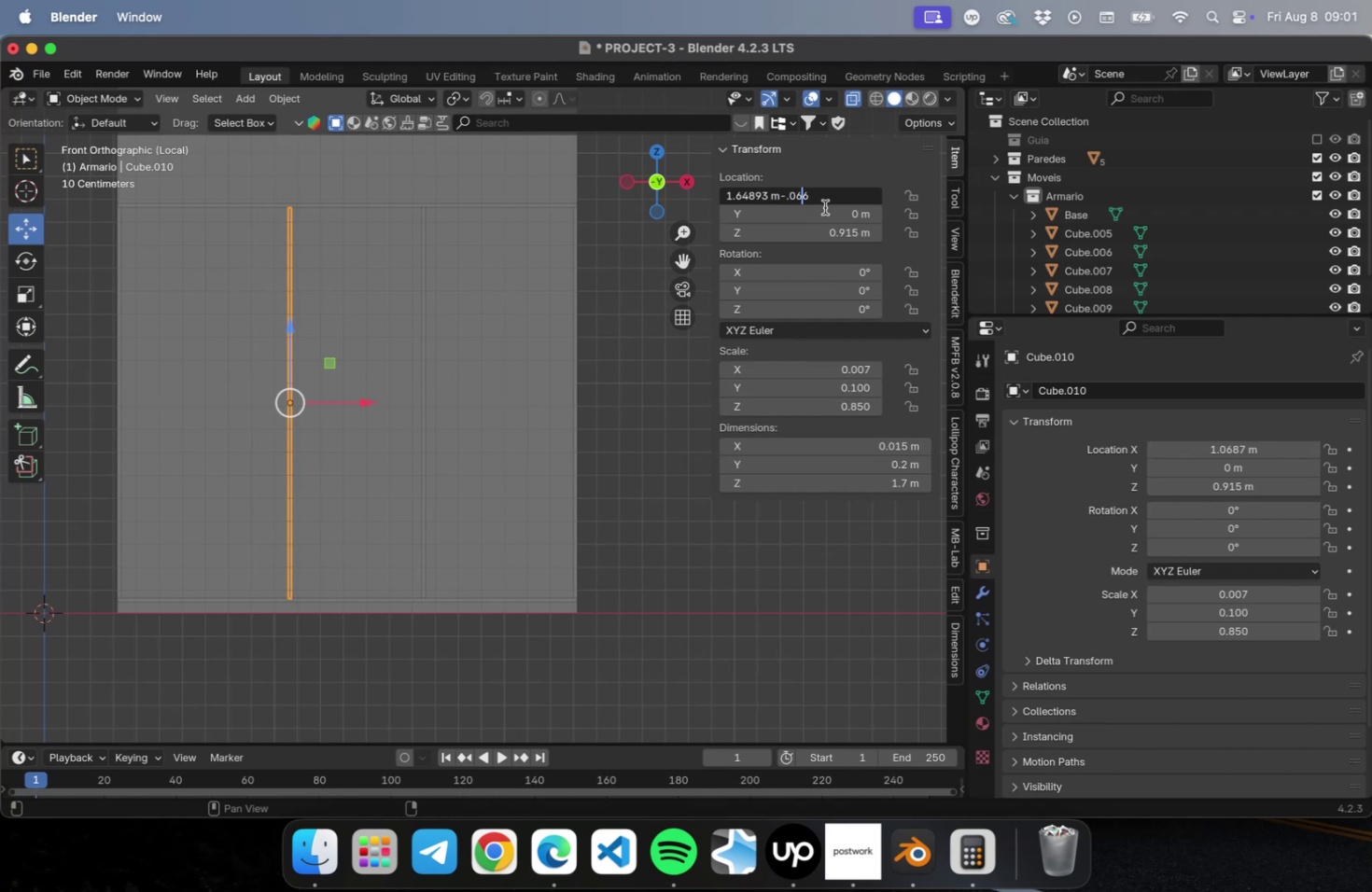 
key(ArrowLeft)
 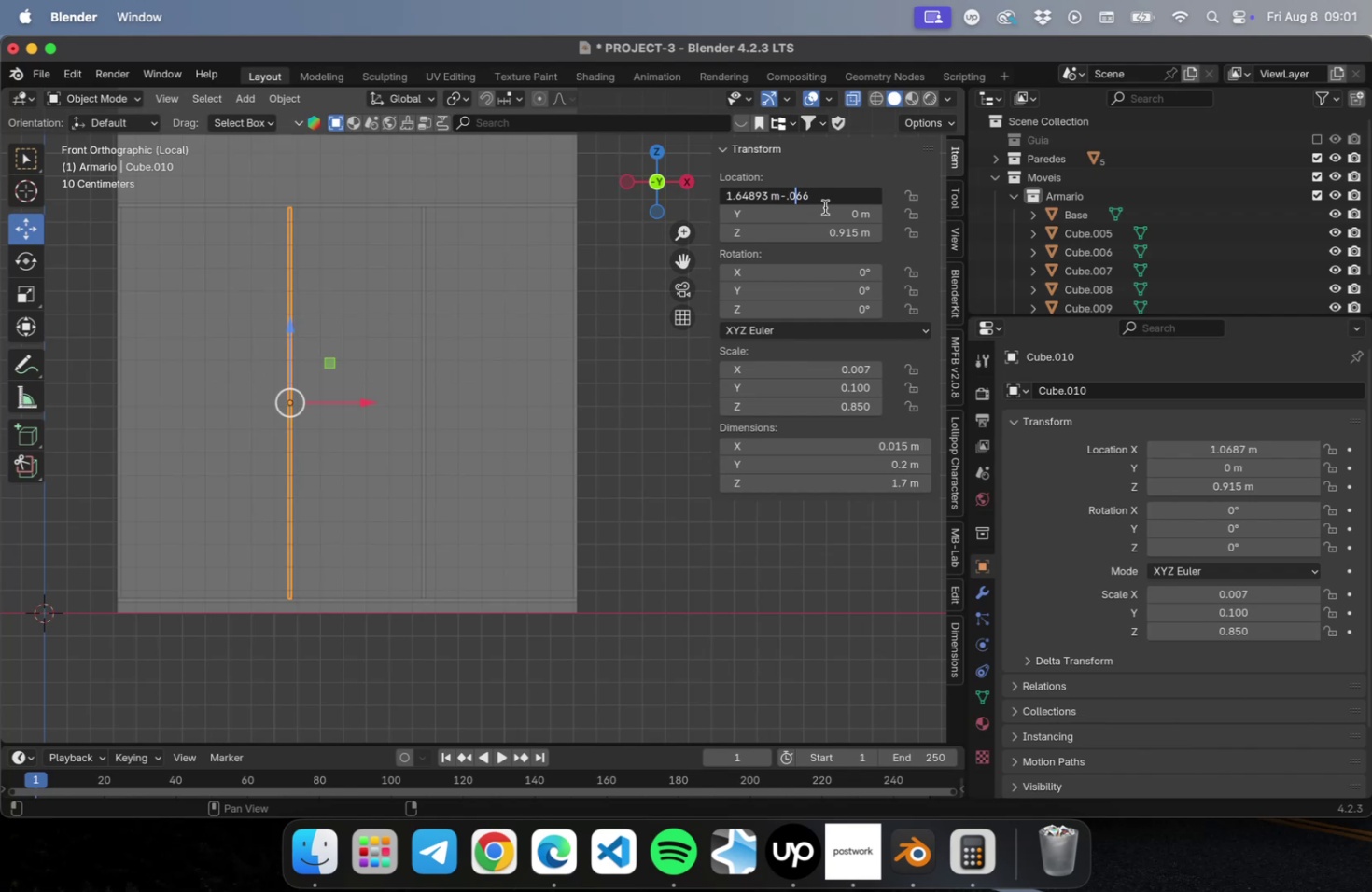 
key(Backspace)
 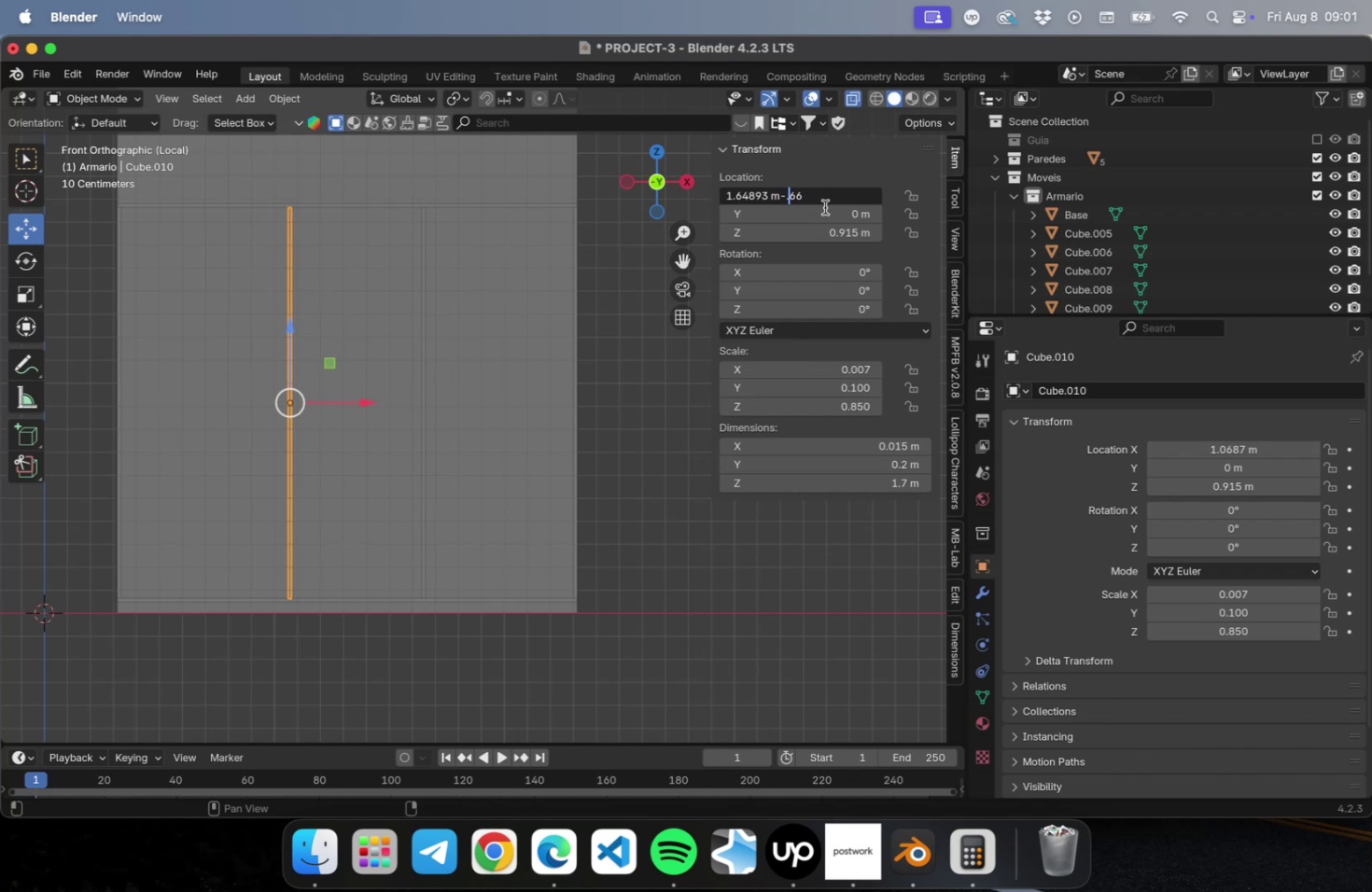 
key(Enter)
 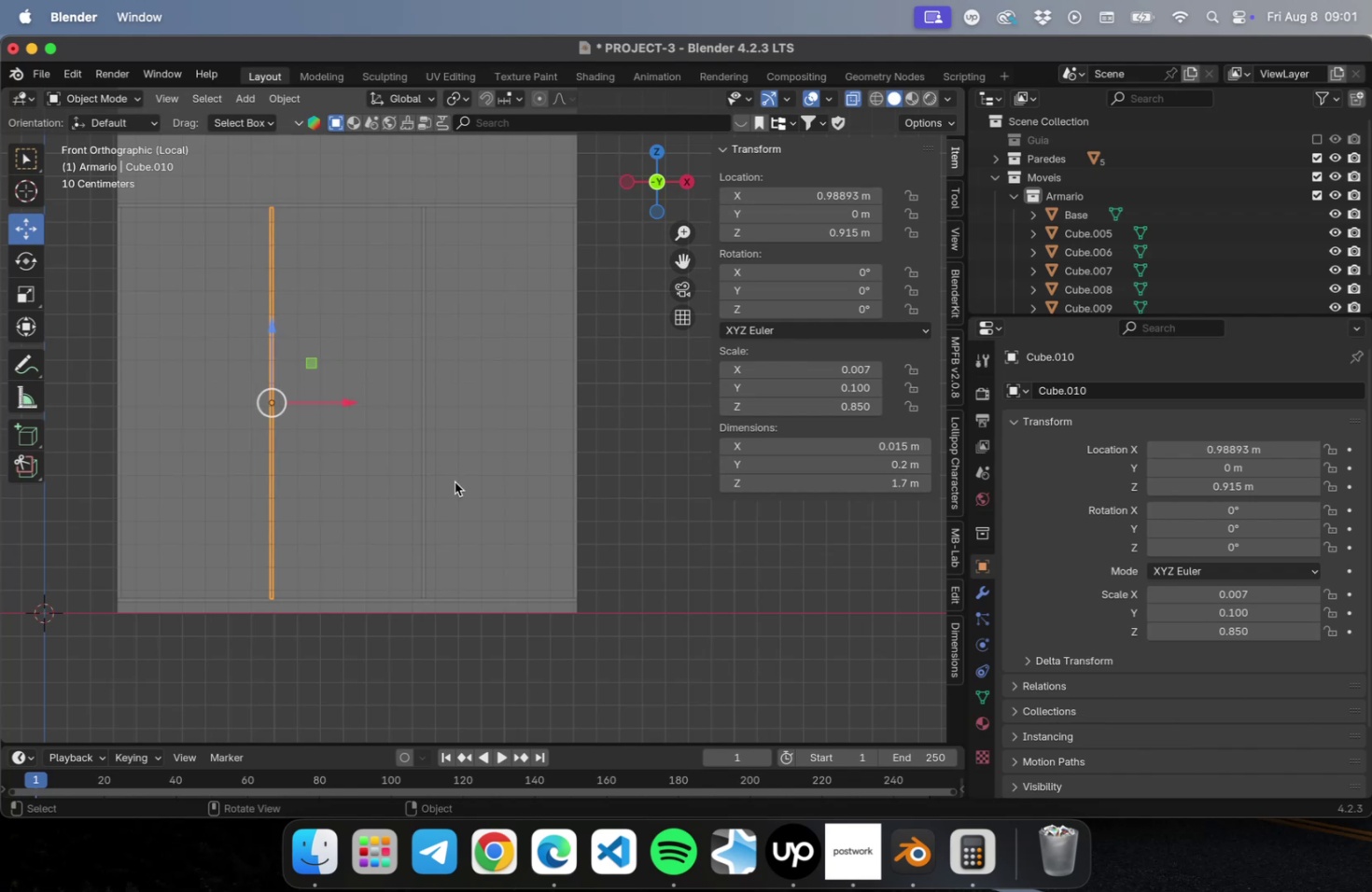 
left_click([600, 551])
 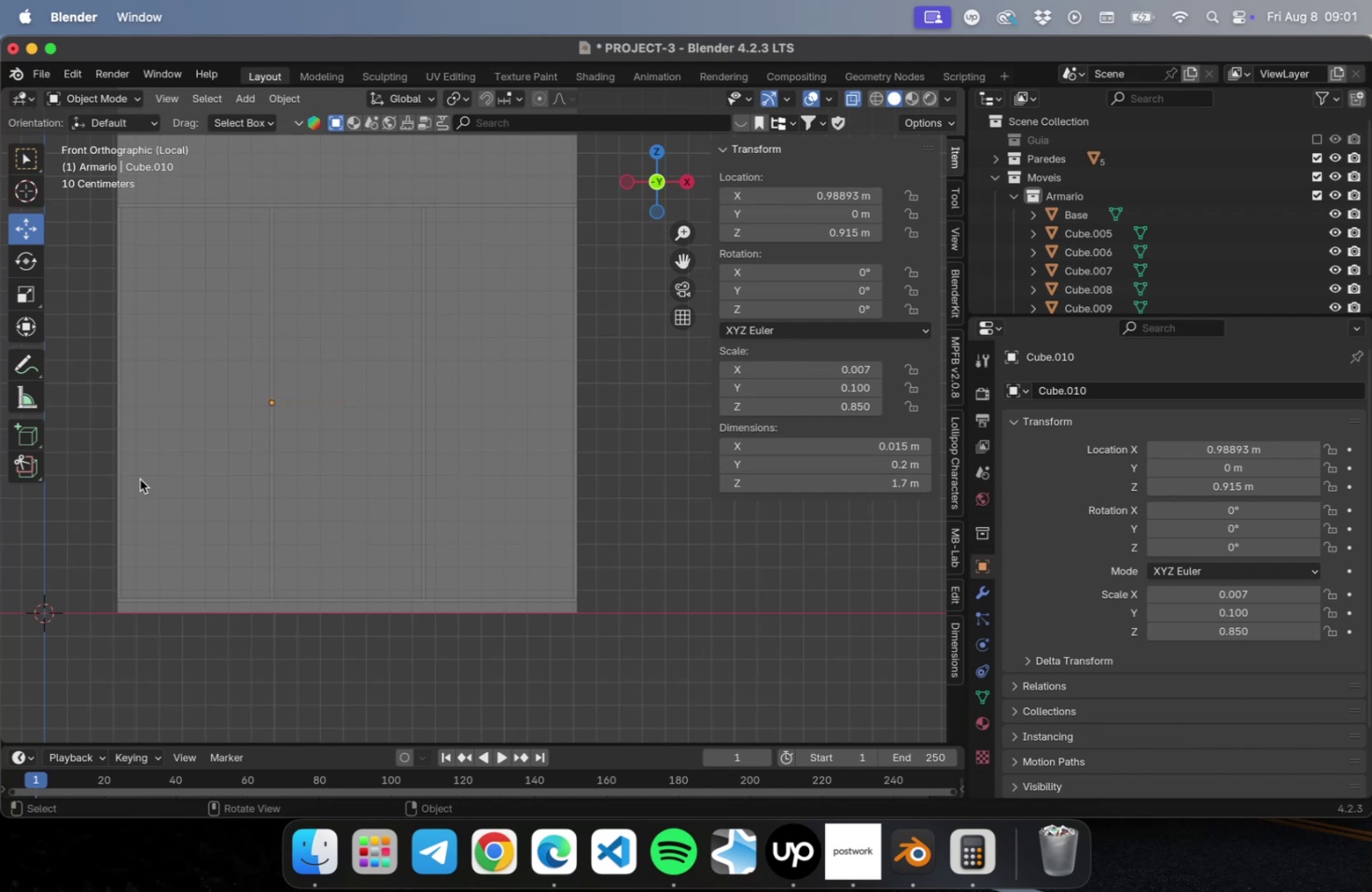 
scroll: coordinate [141, 478], scroll_direction: up, amount: 2.0
 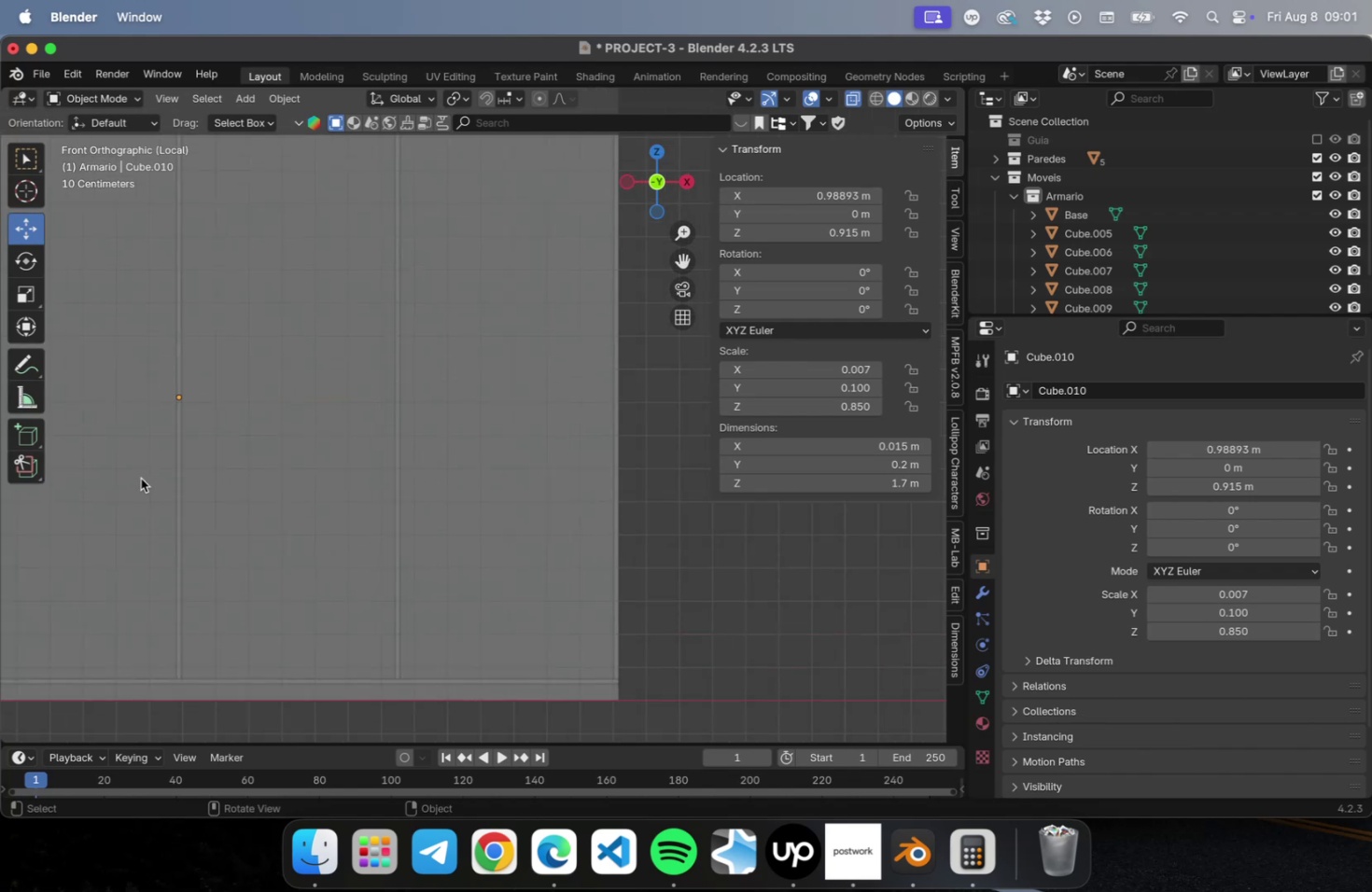 
hold_key(key=ShiftLeft, duration=0.69)
 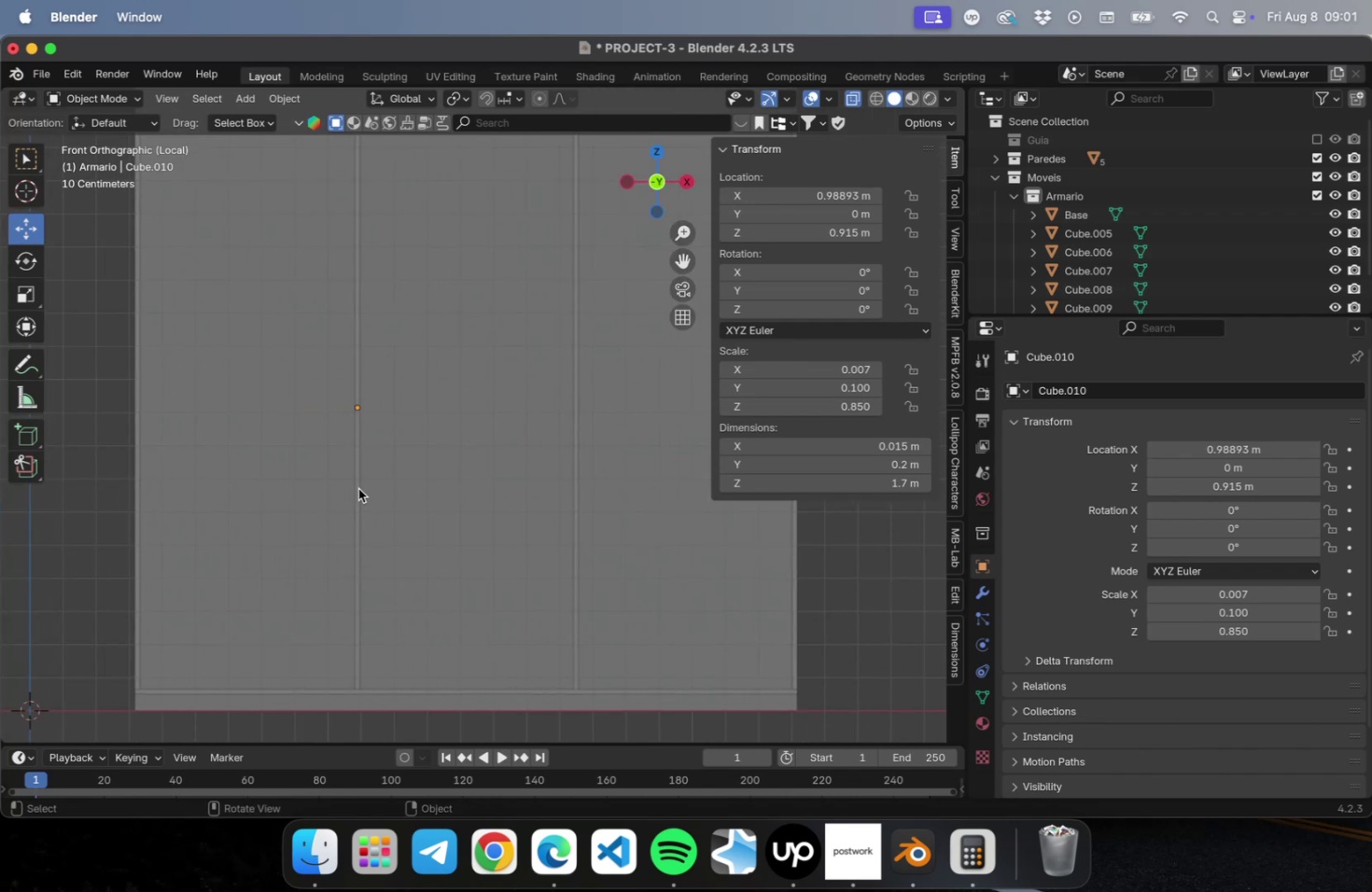 
left_click([358, 488])
 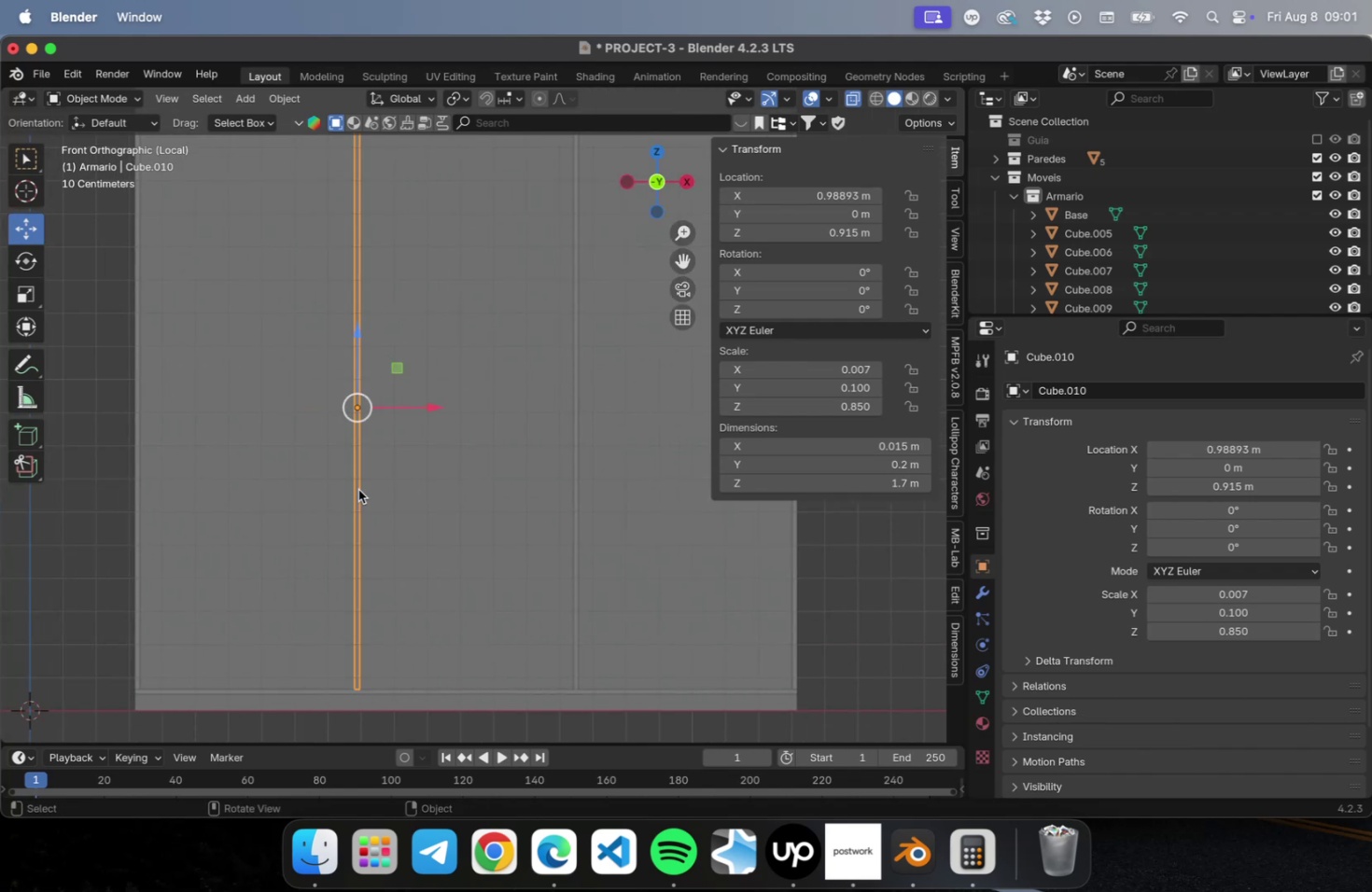 
key(Shift+D)
 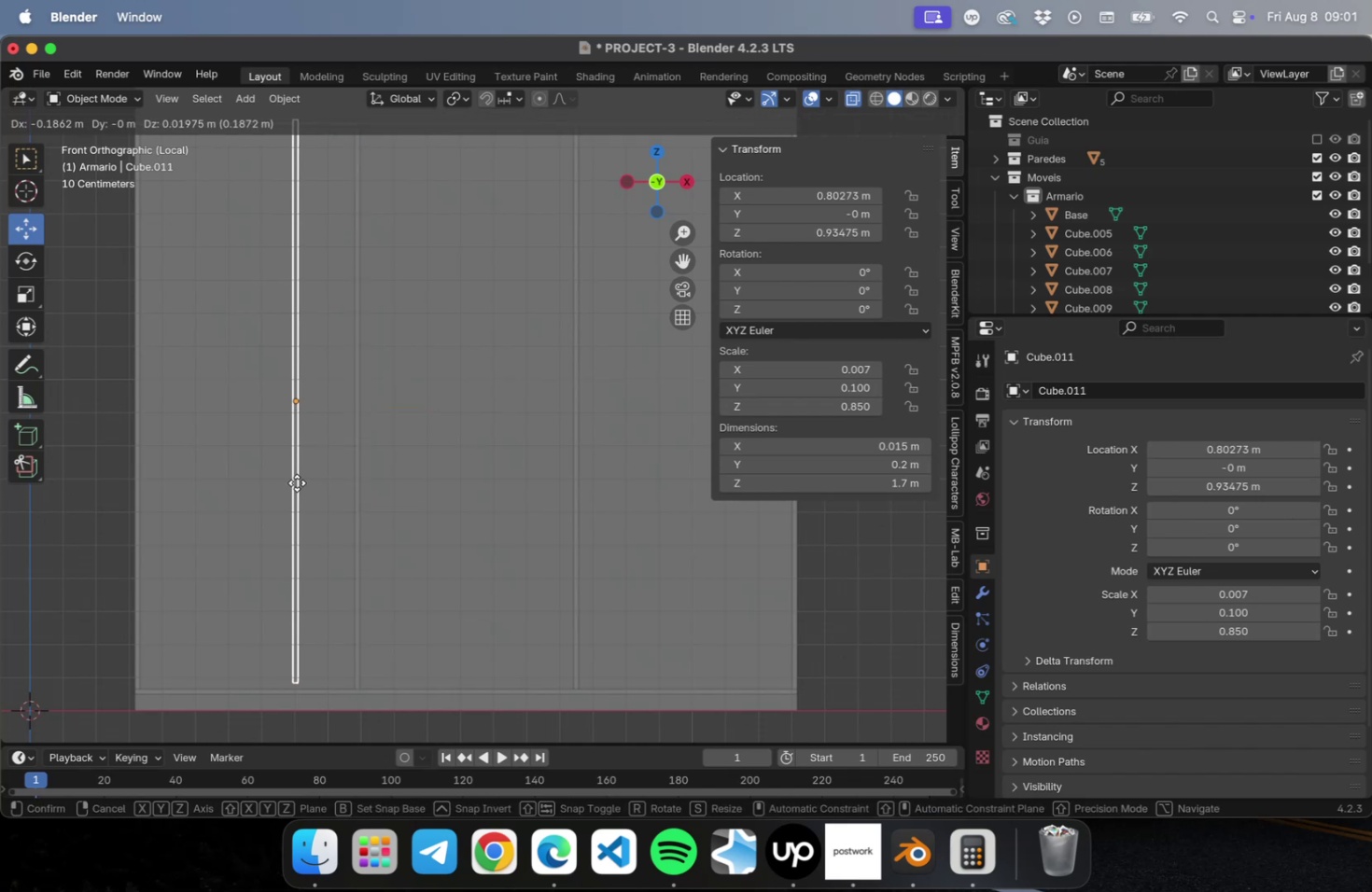 
key(Escape)
 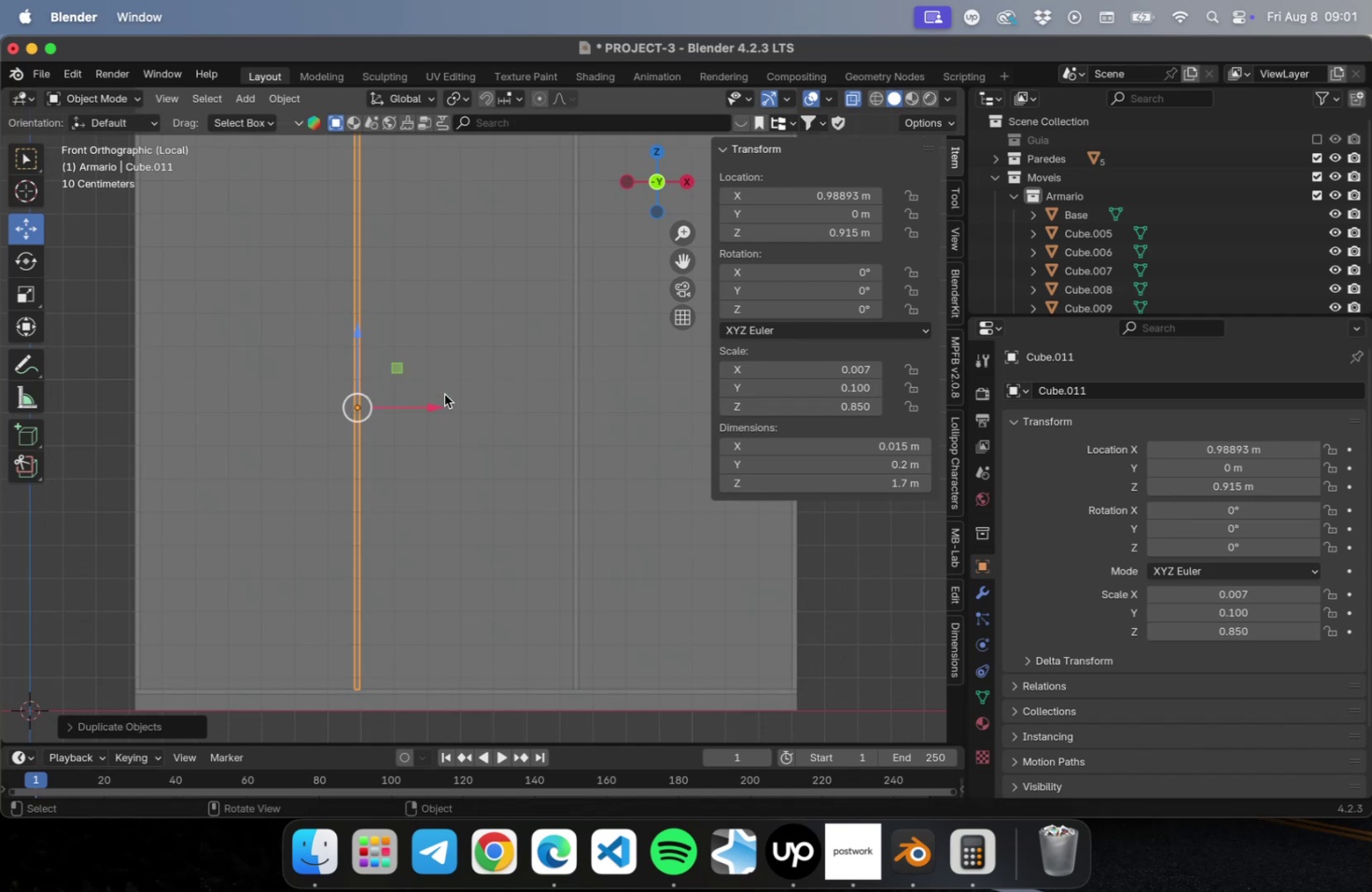 
left_click_drag(start_coordinate=[427, 401], to_coordinate=[357, 405])
 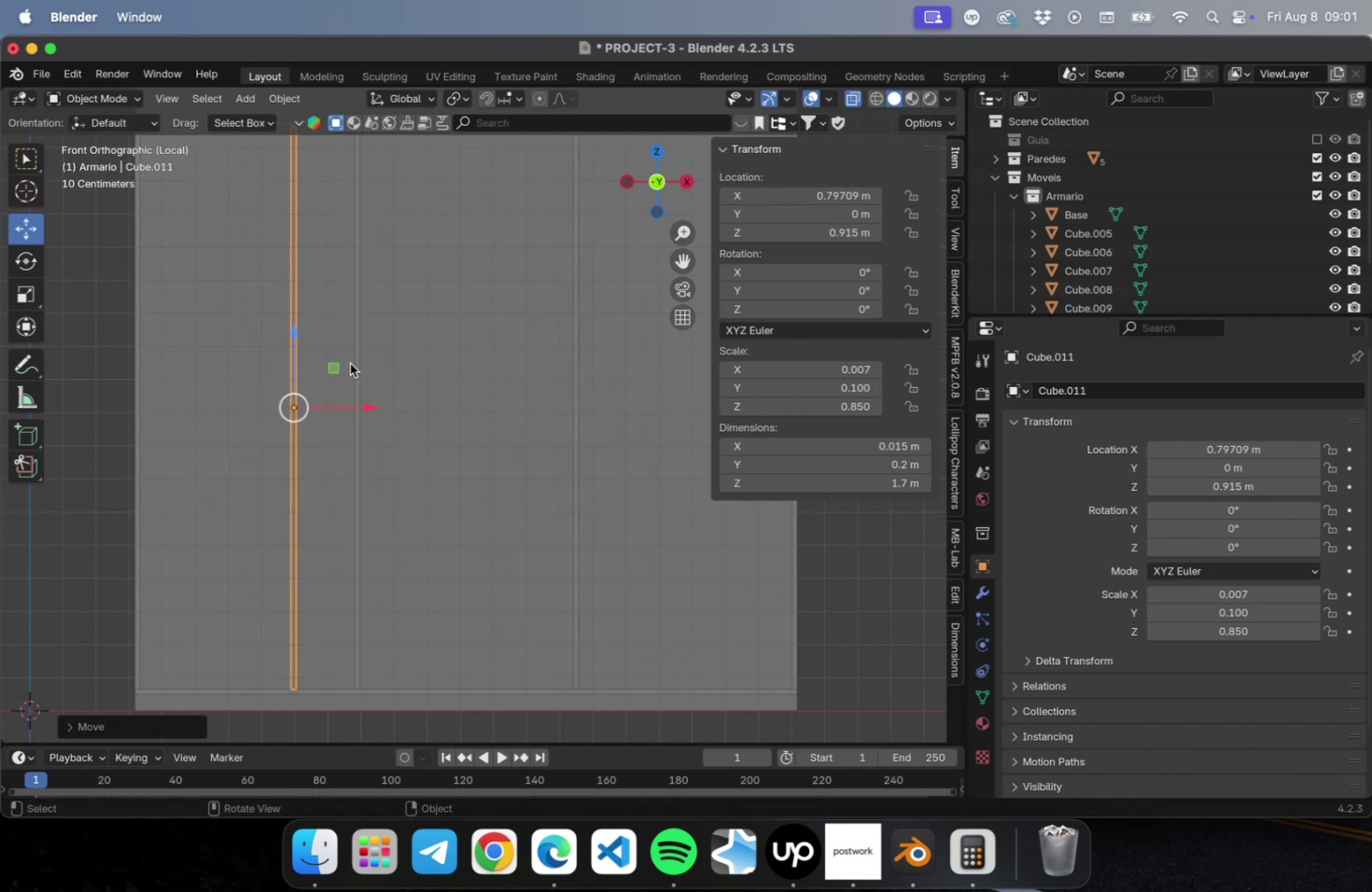 
left_click([356, 363])
 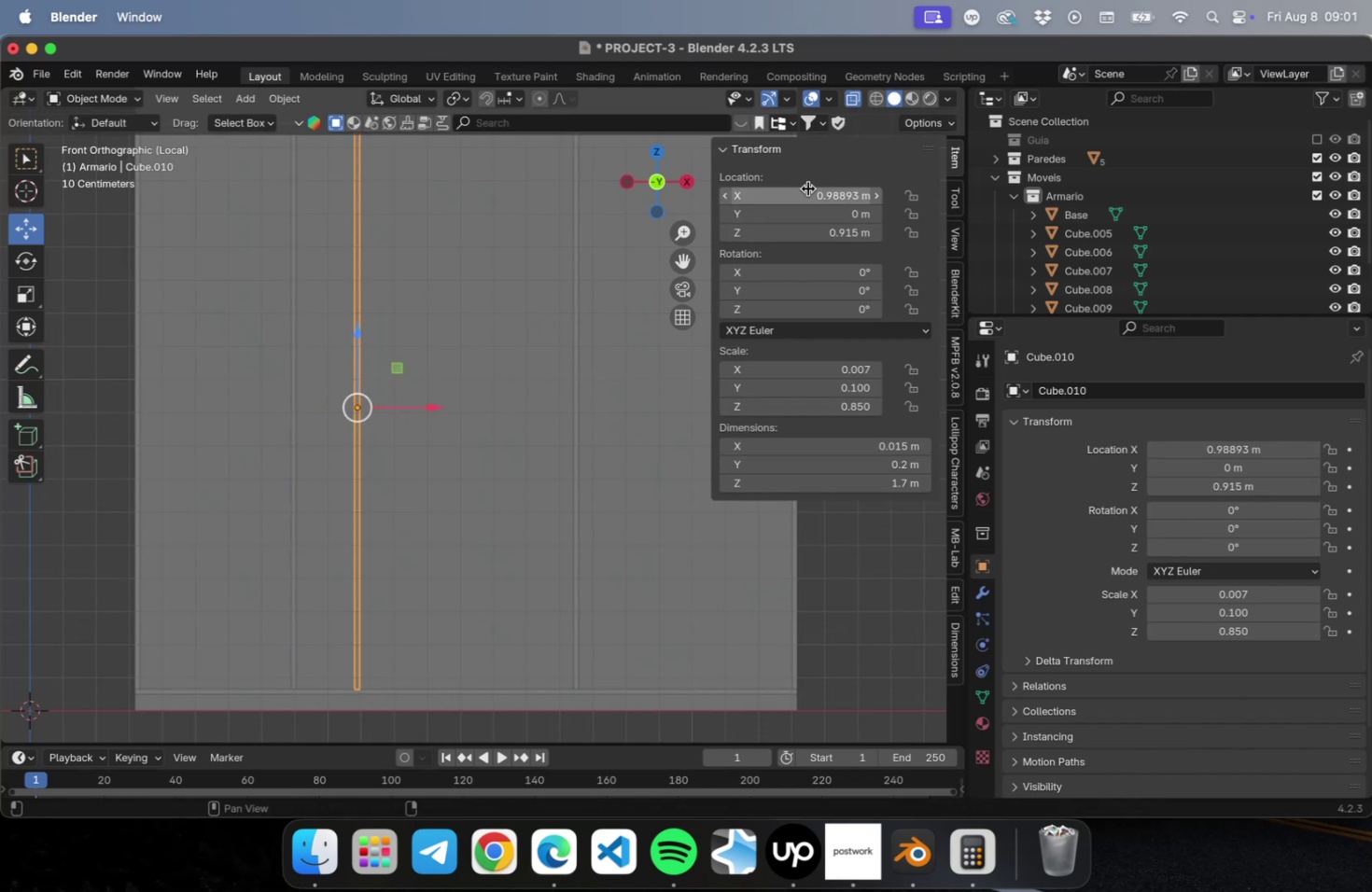 
left_click([805, 194])
 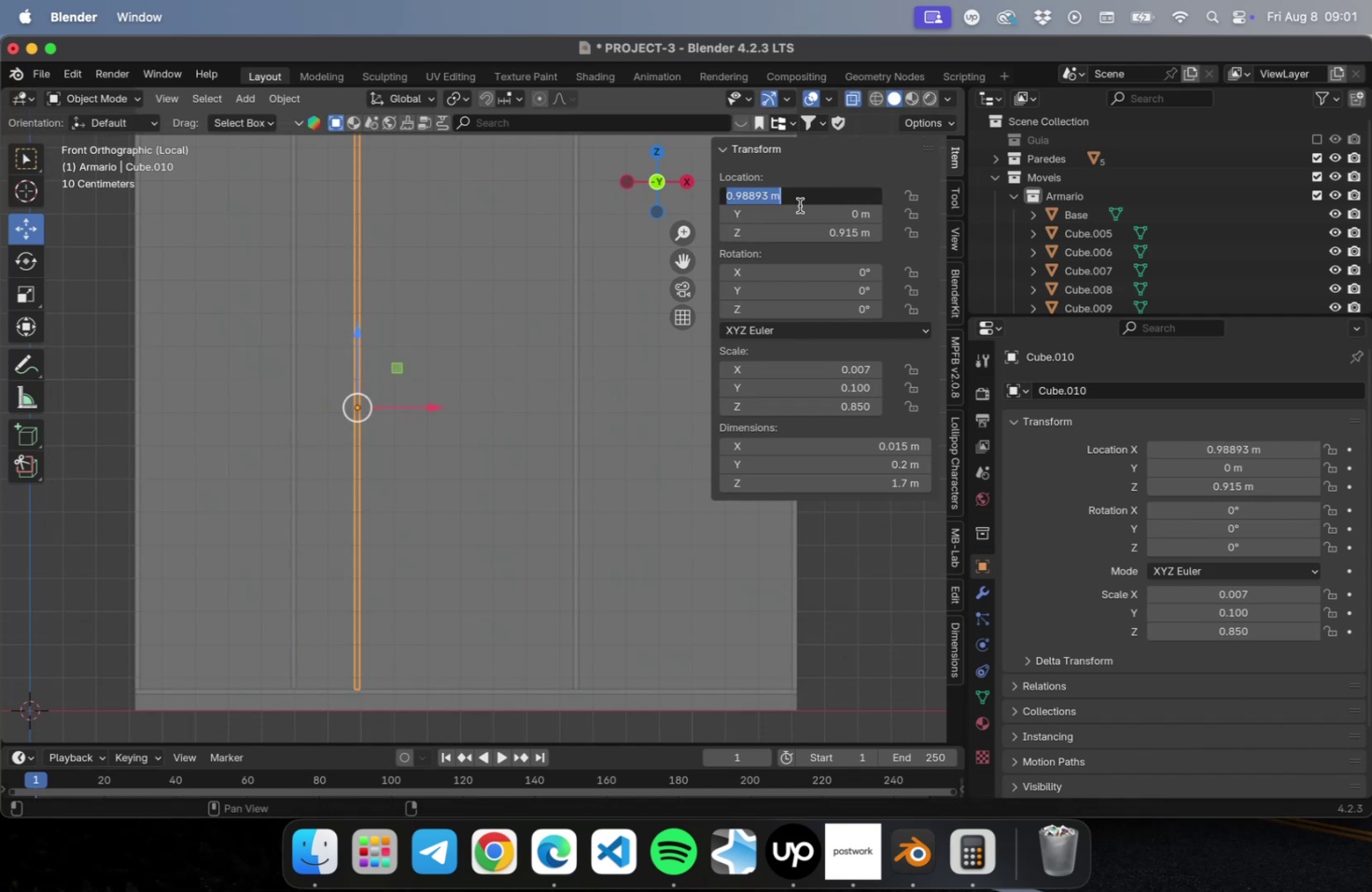 
key(Meta+A)
 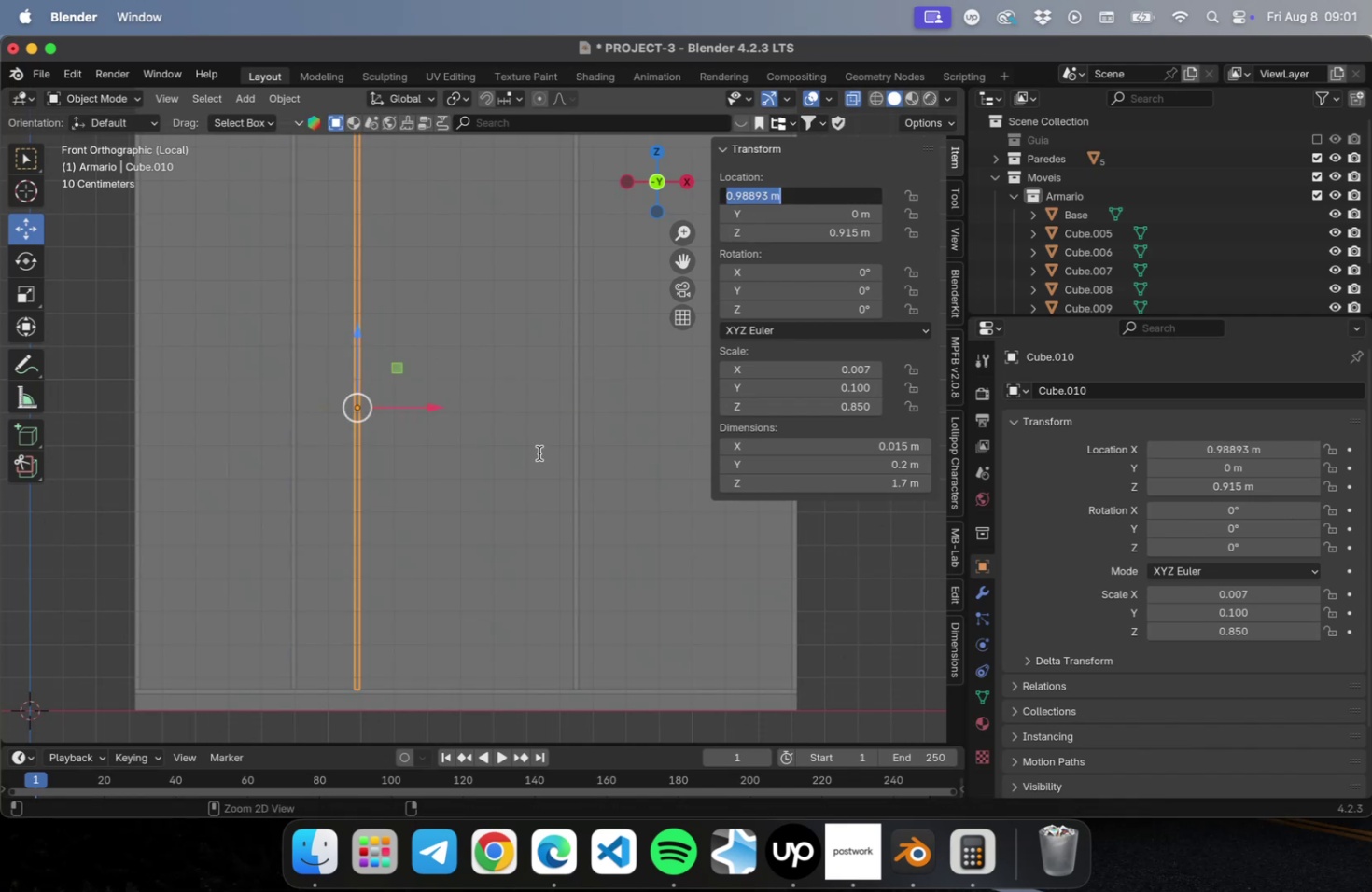 
key(Meta+C)
 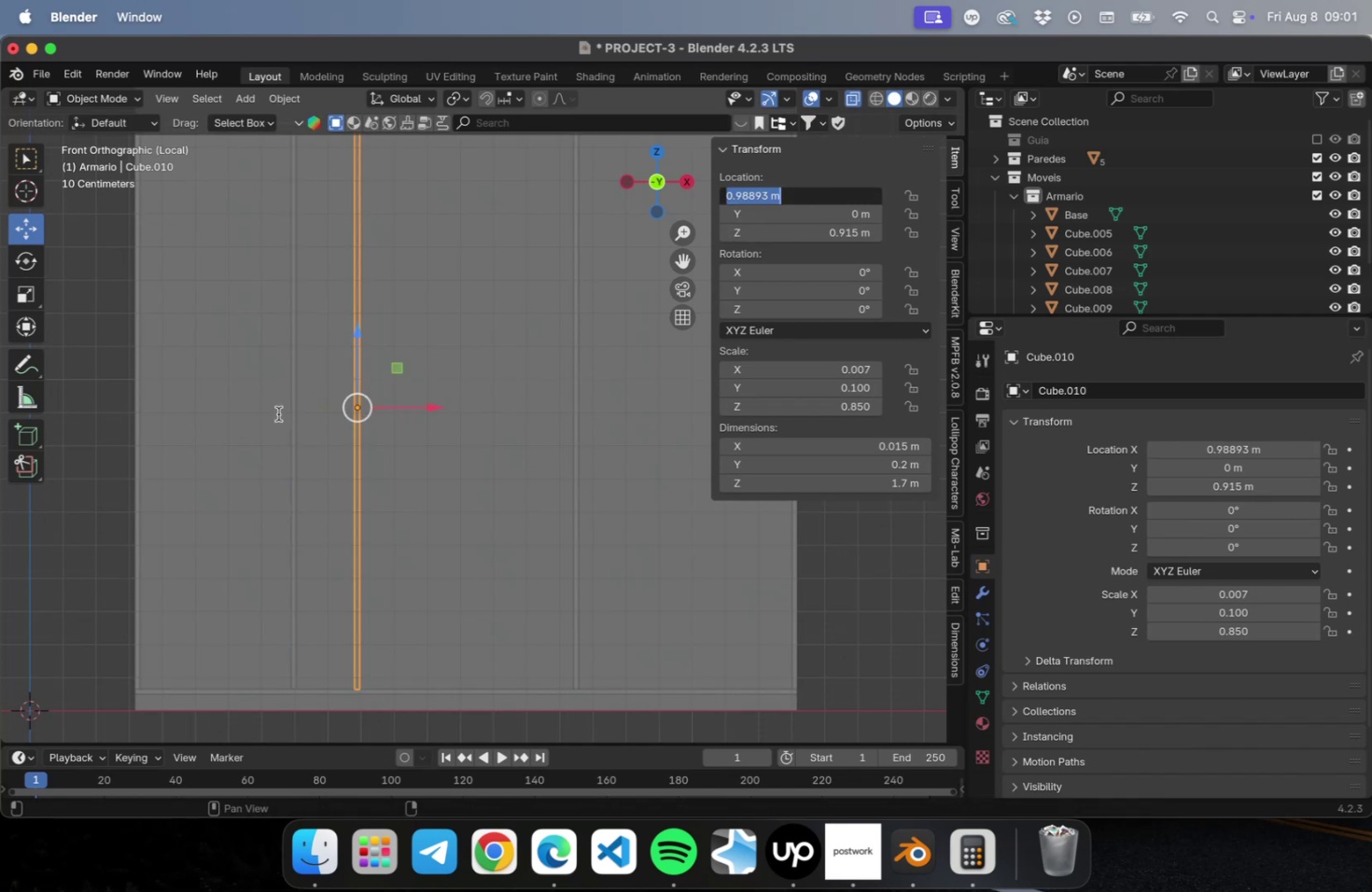 
left_click([280, 412])
 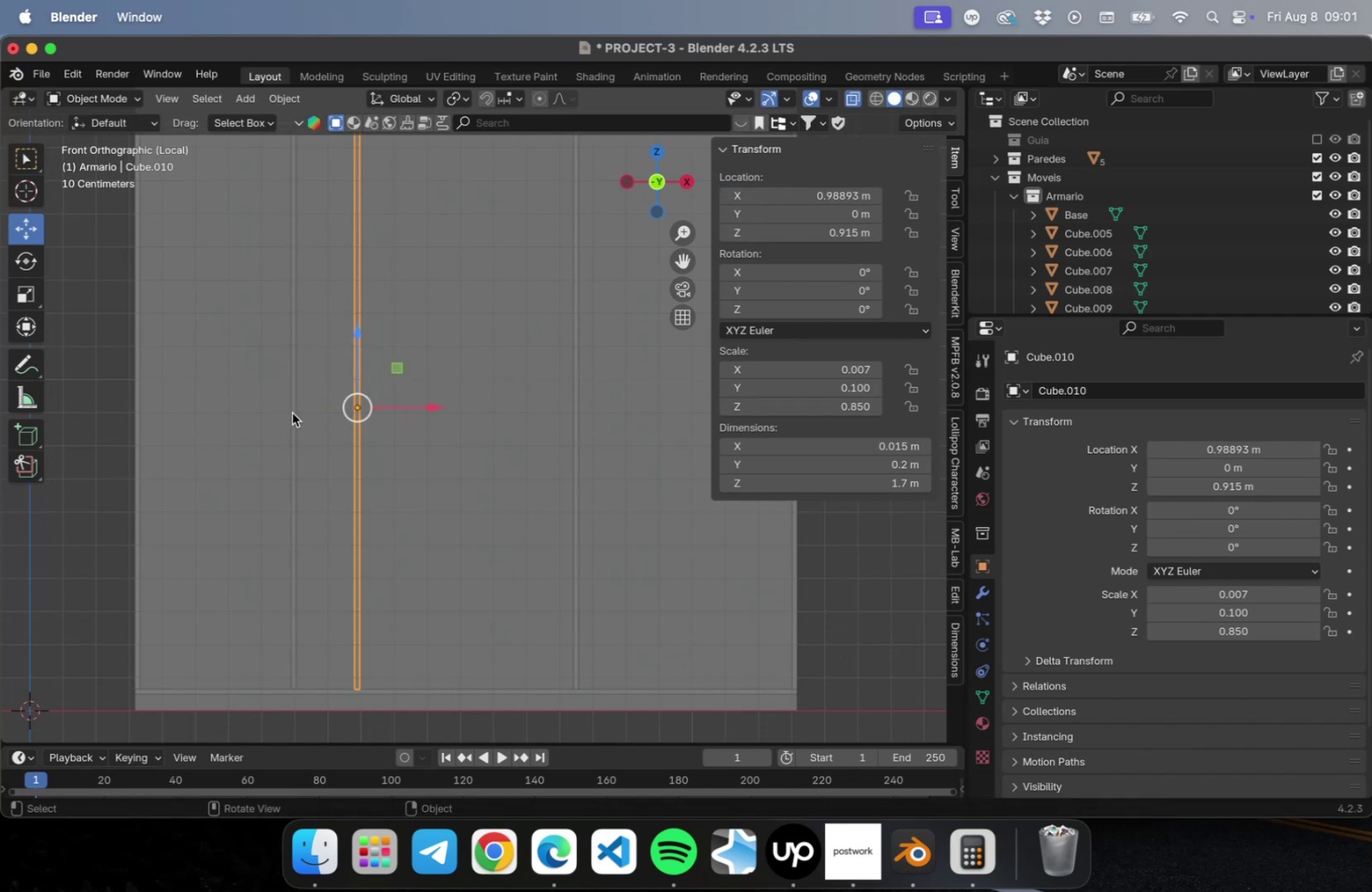 
left_click([292, 412])
 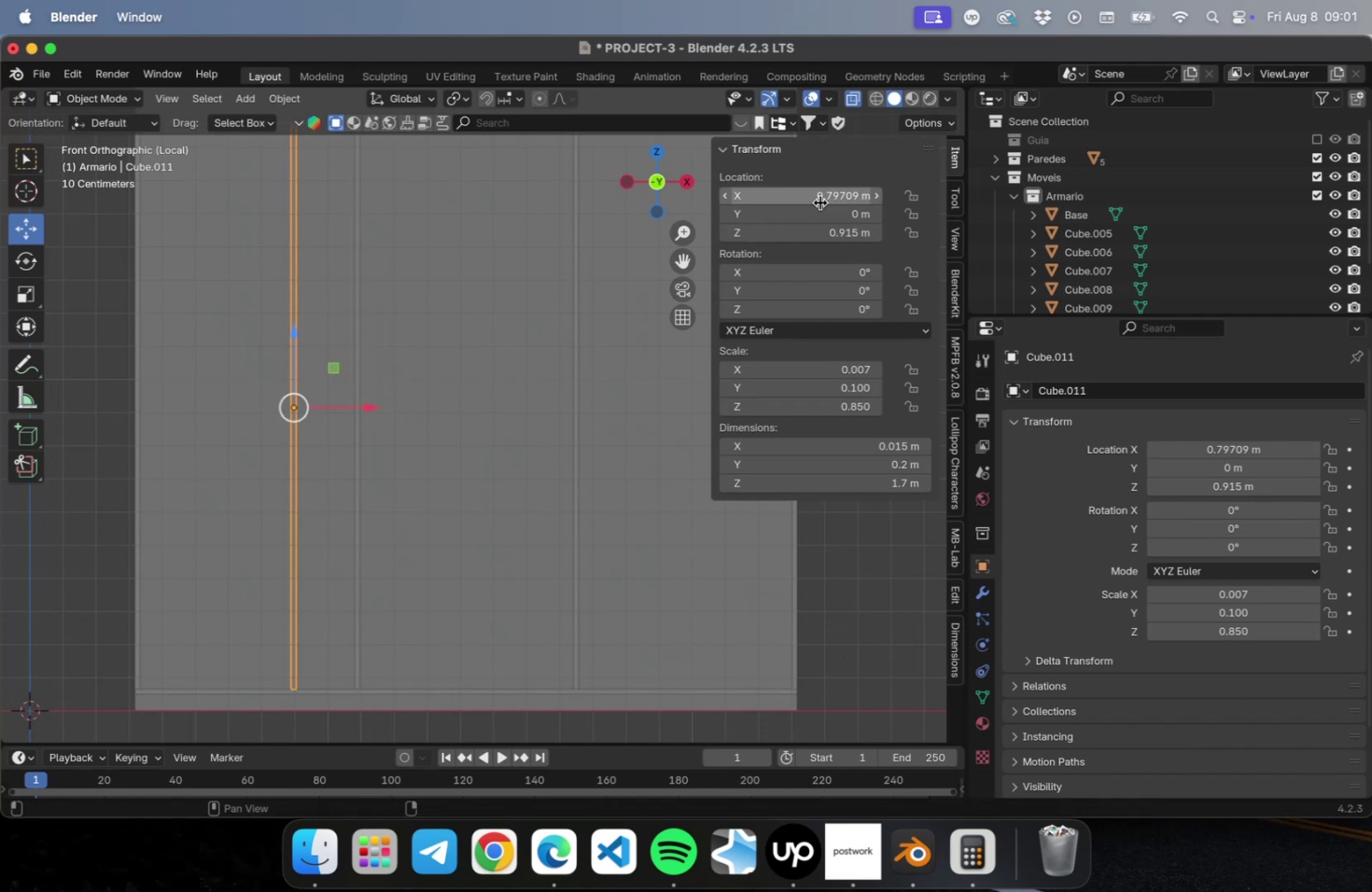 
left_click([819, 202])
 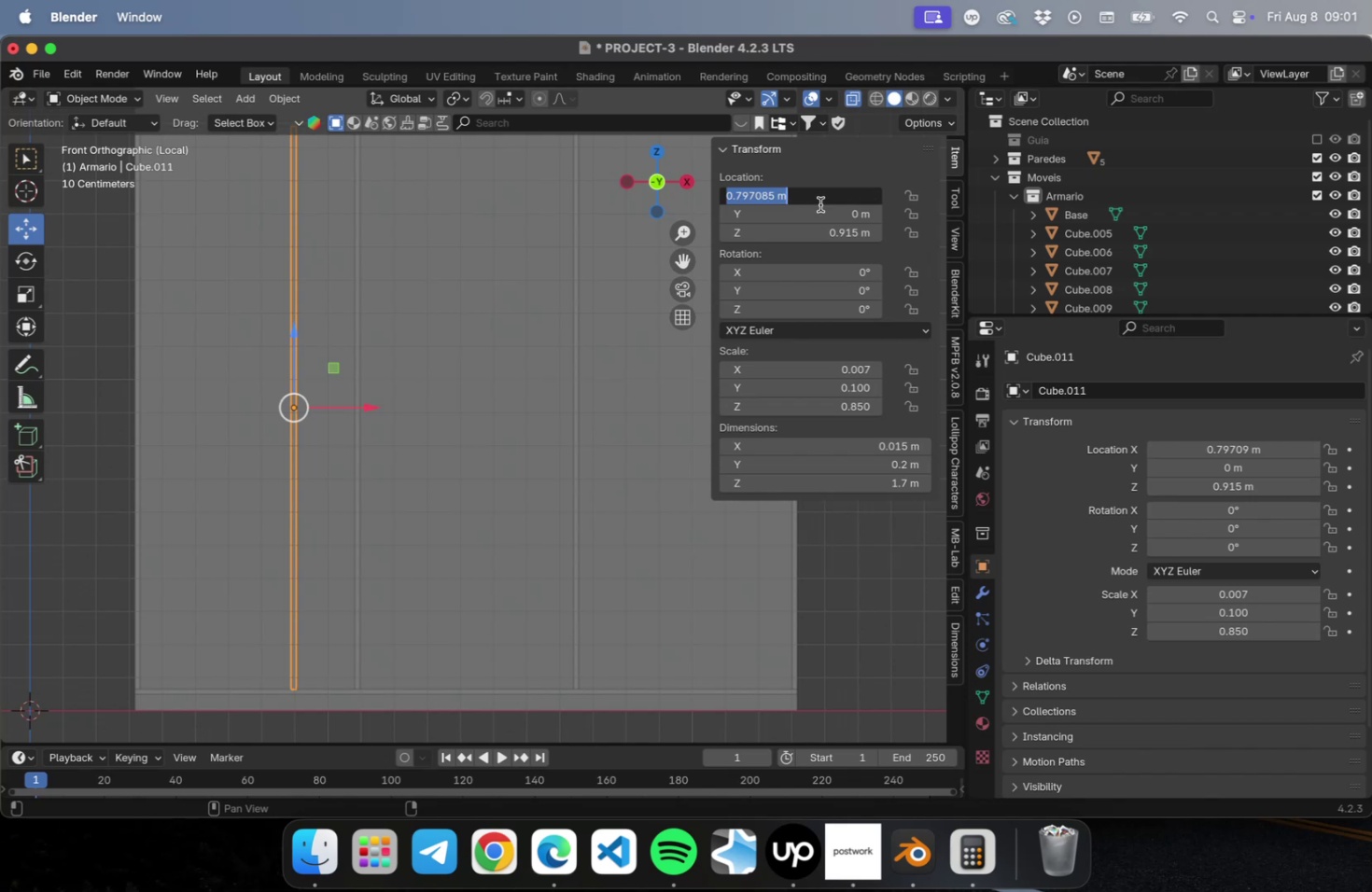 
key(Meta+CommandLeft)
 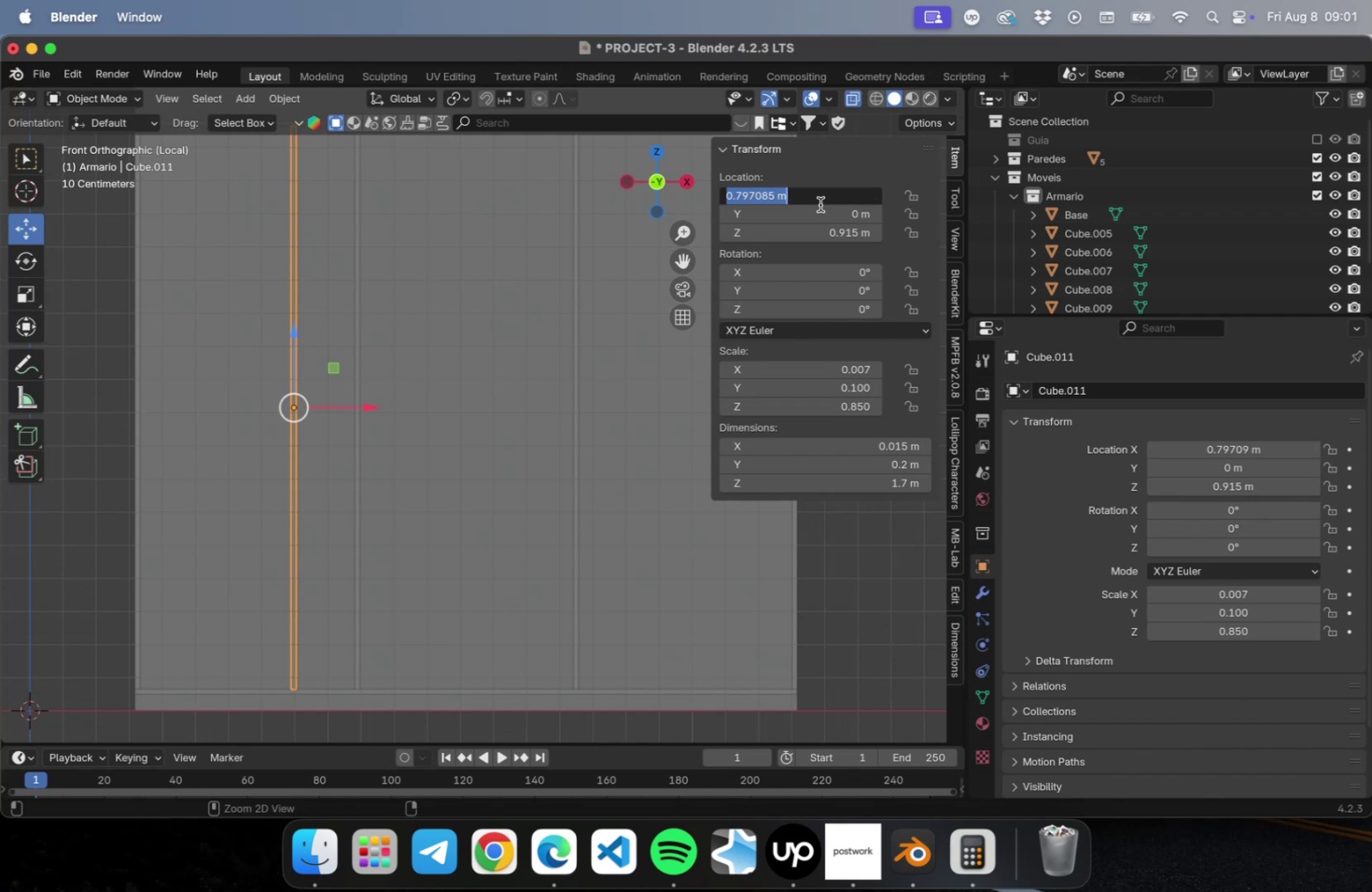 
key(Meta+V)
 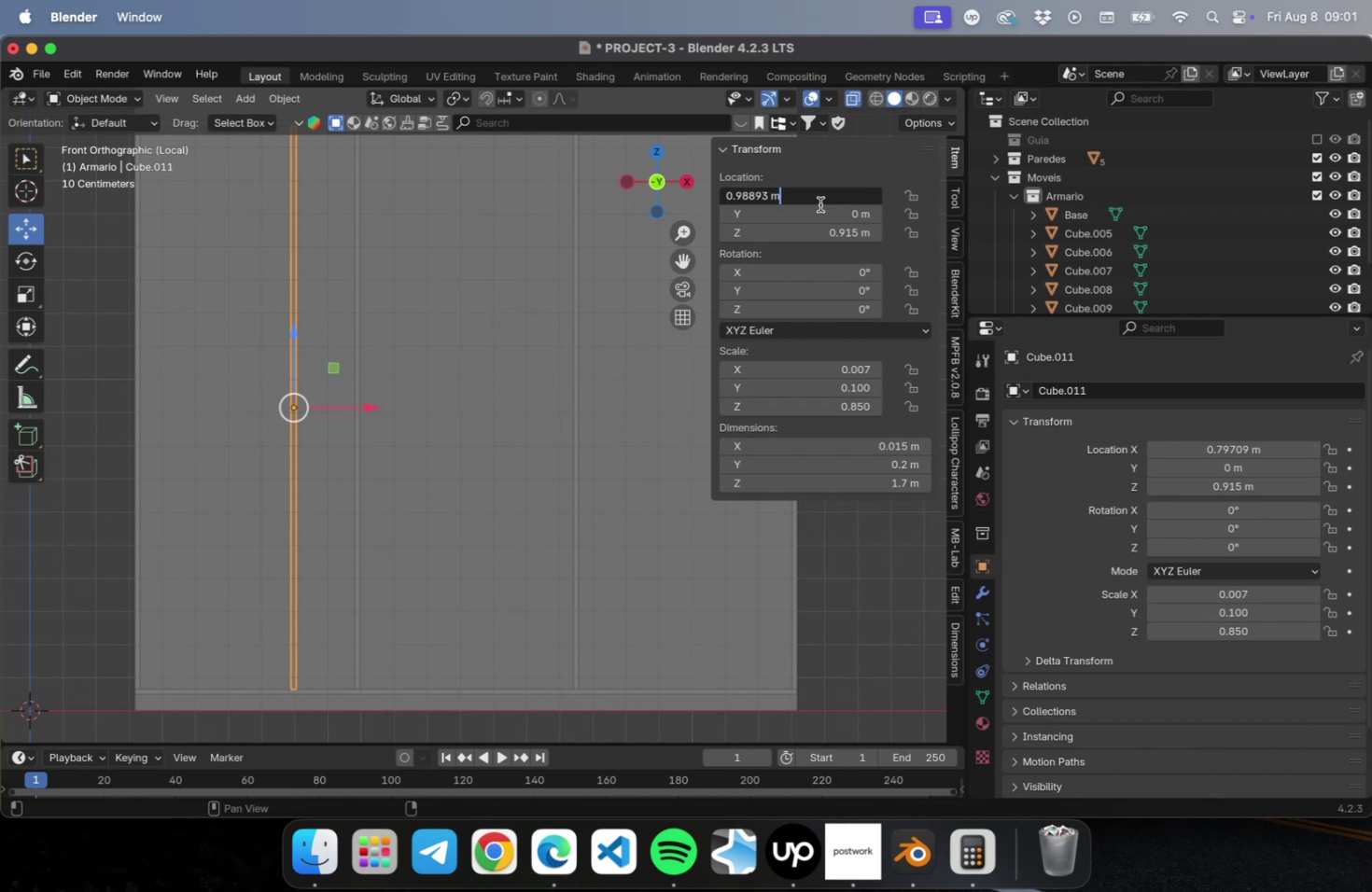 
type(-.66)
 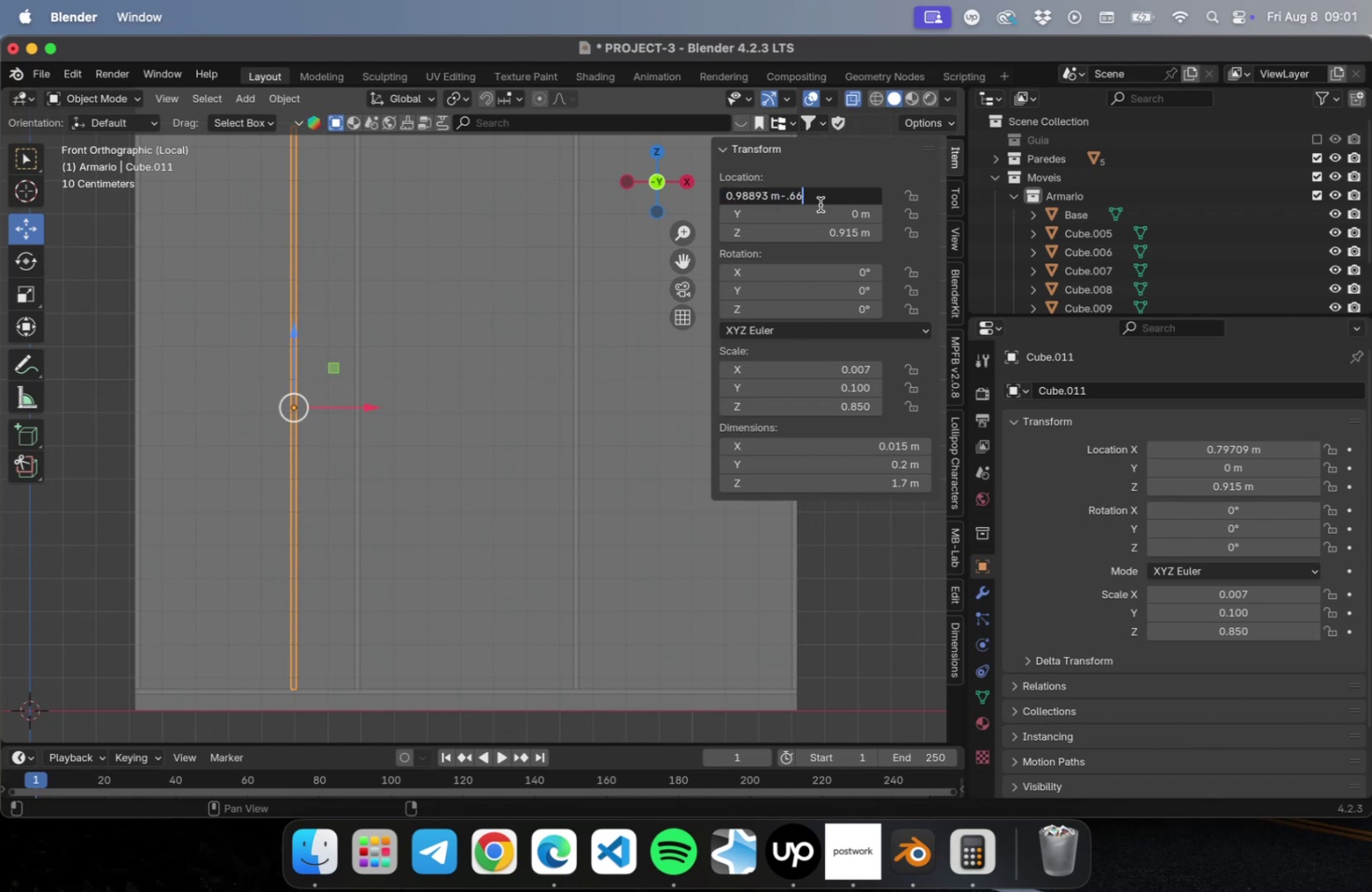 
key(Enter)
 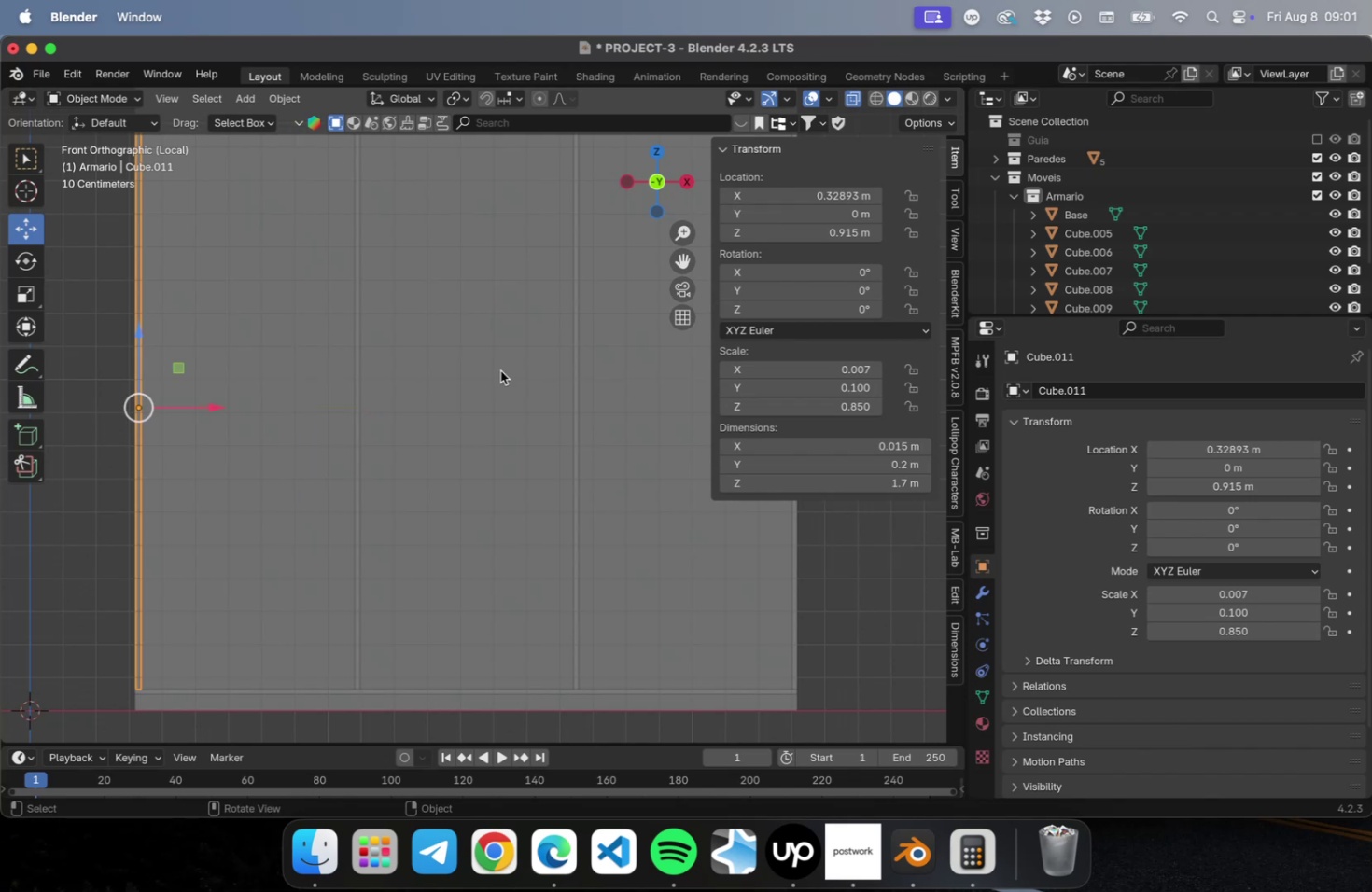 
key(Delete)
 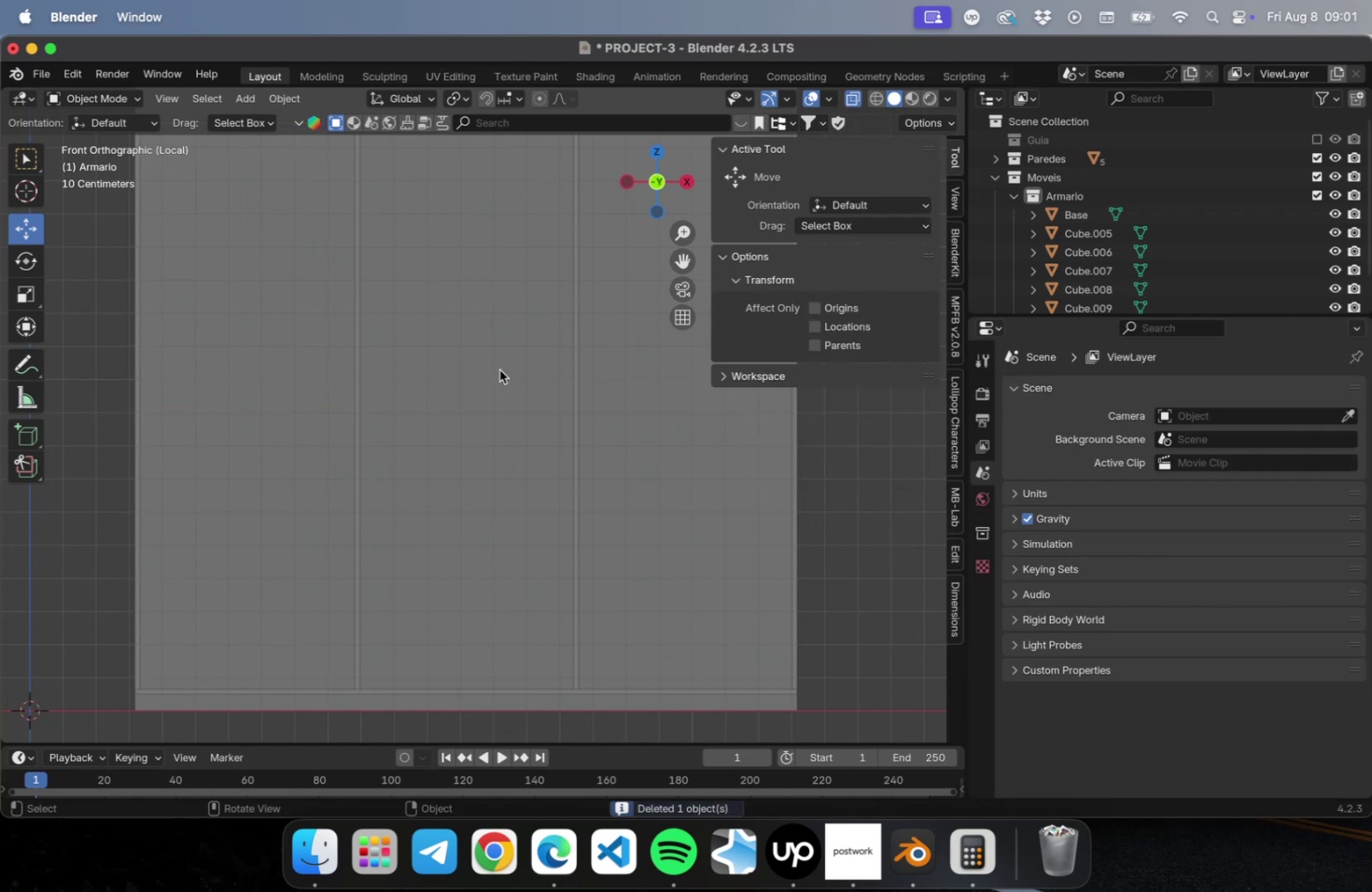 
scroll: coordinate [461, 481], scroll_direction: down, amount: 3.0
 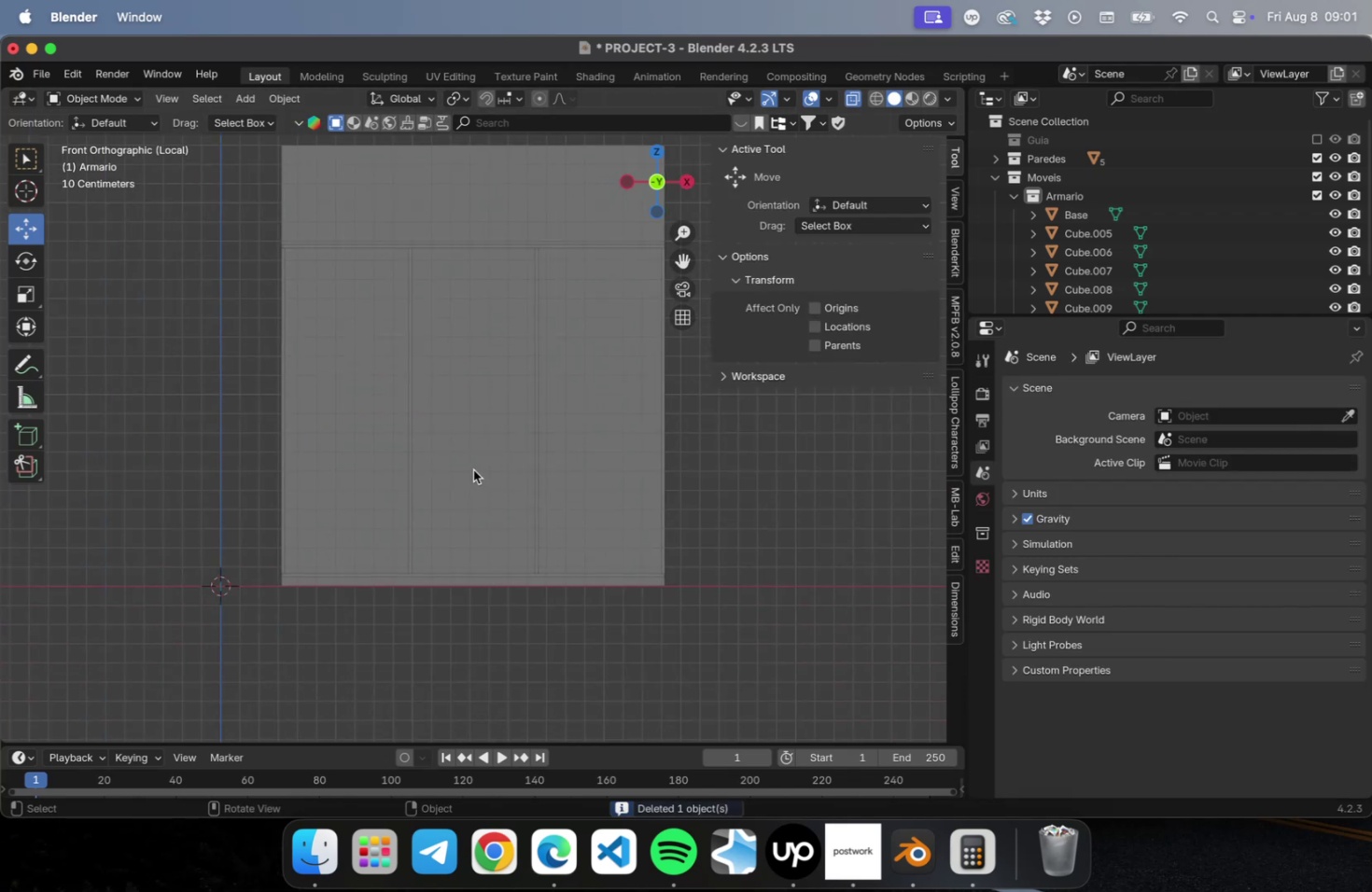 
hold_key(key=ShiftLeft, duration=0.49)
 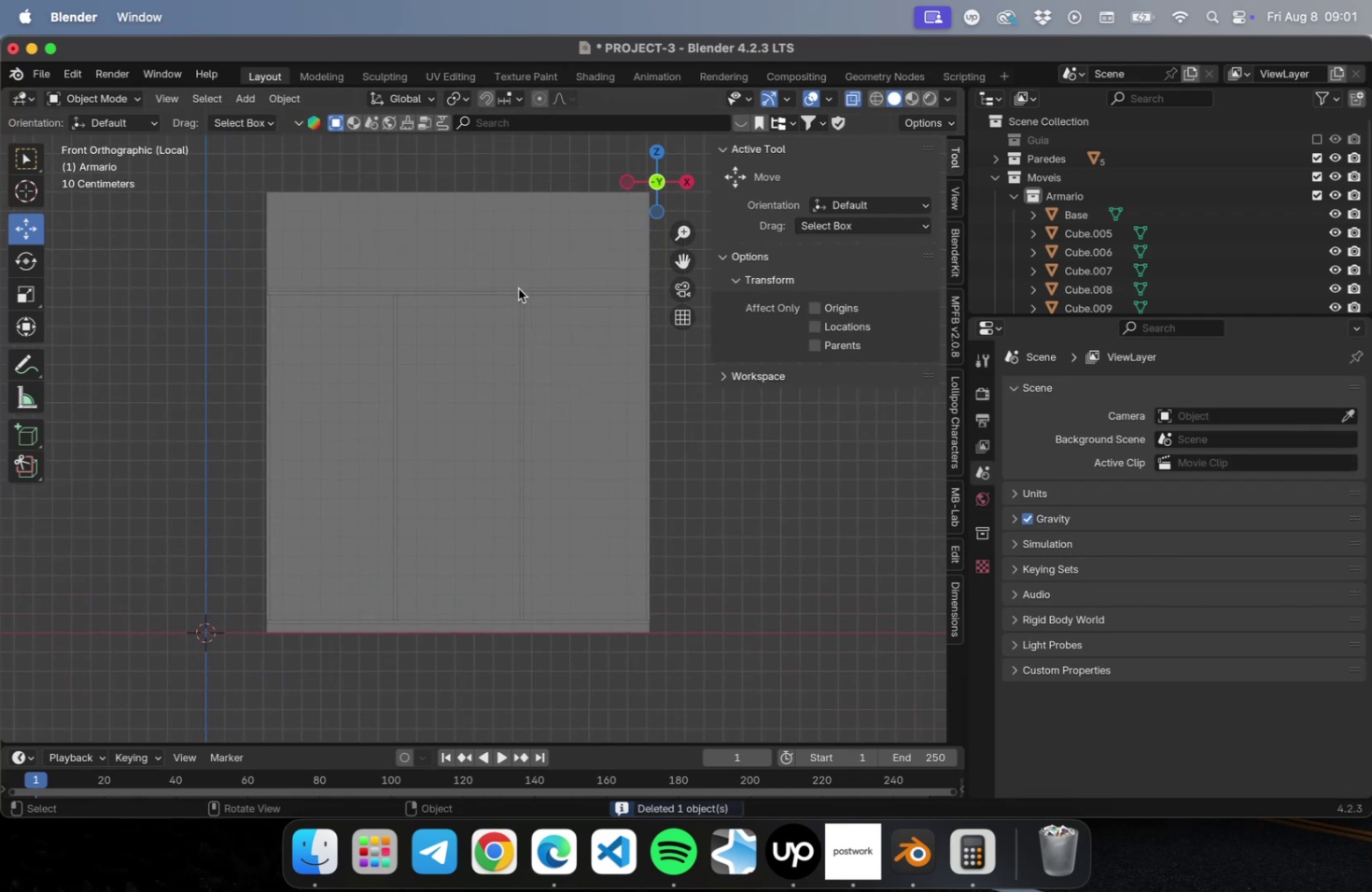 
scroll: coordinate [521, 292], scroll_direction: up, amount: 22.0
 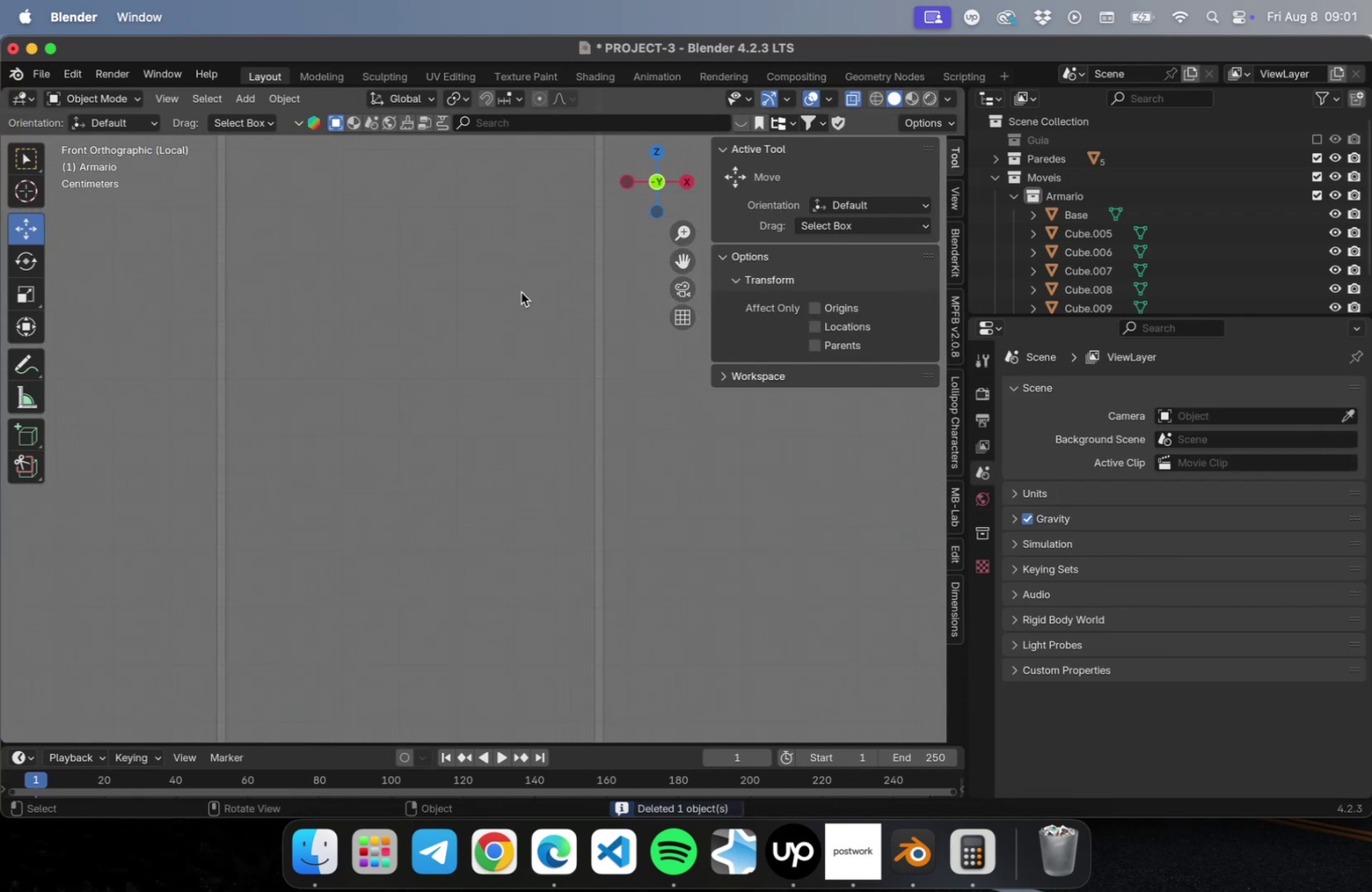 
key(N)
 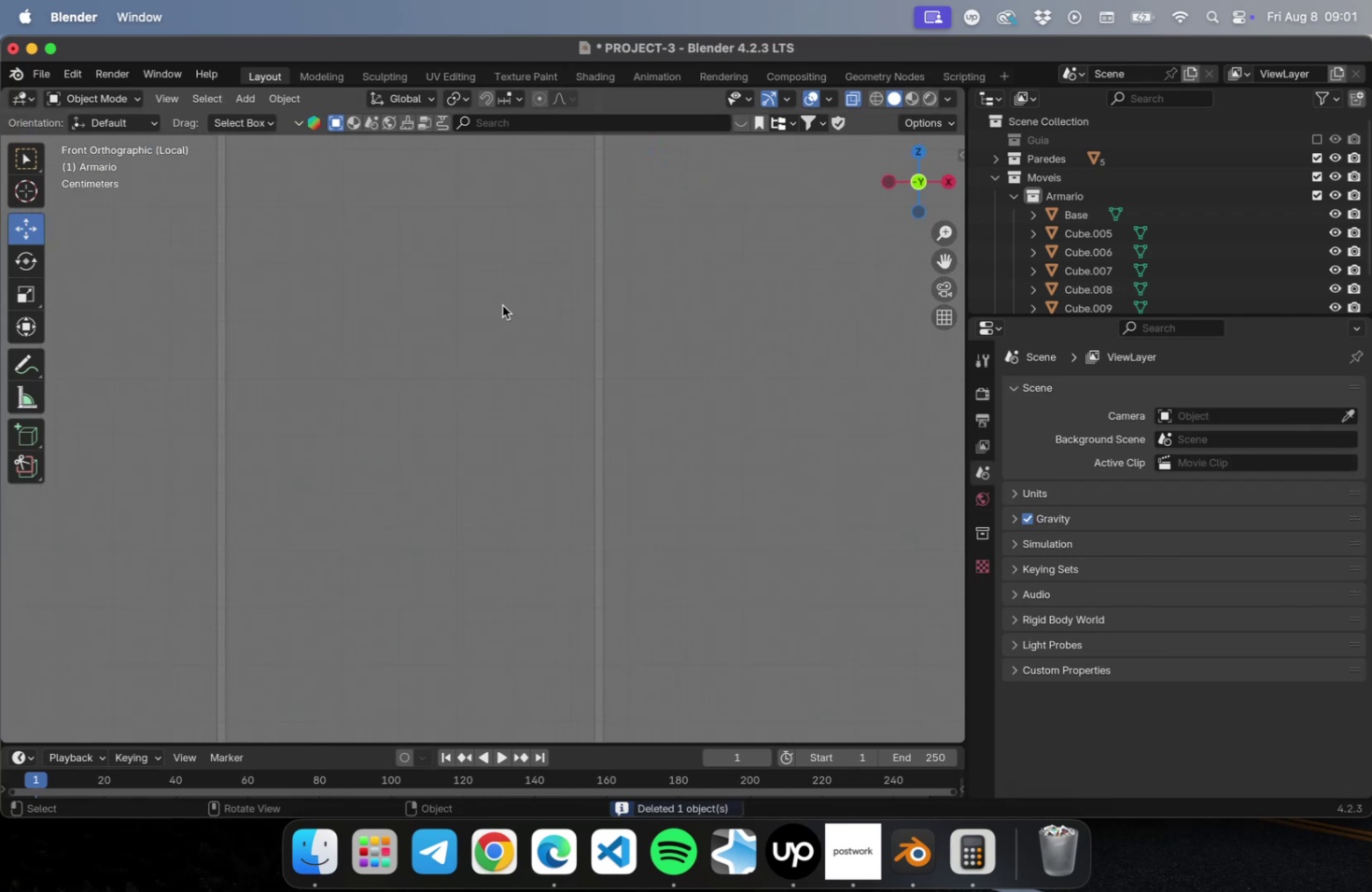 
scroll: coordinate [465, 386], scroll_direction: down, amount: 16.0
 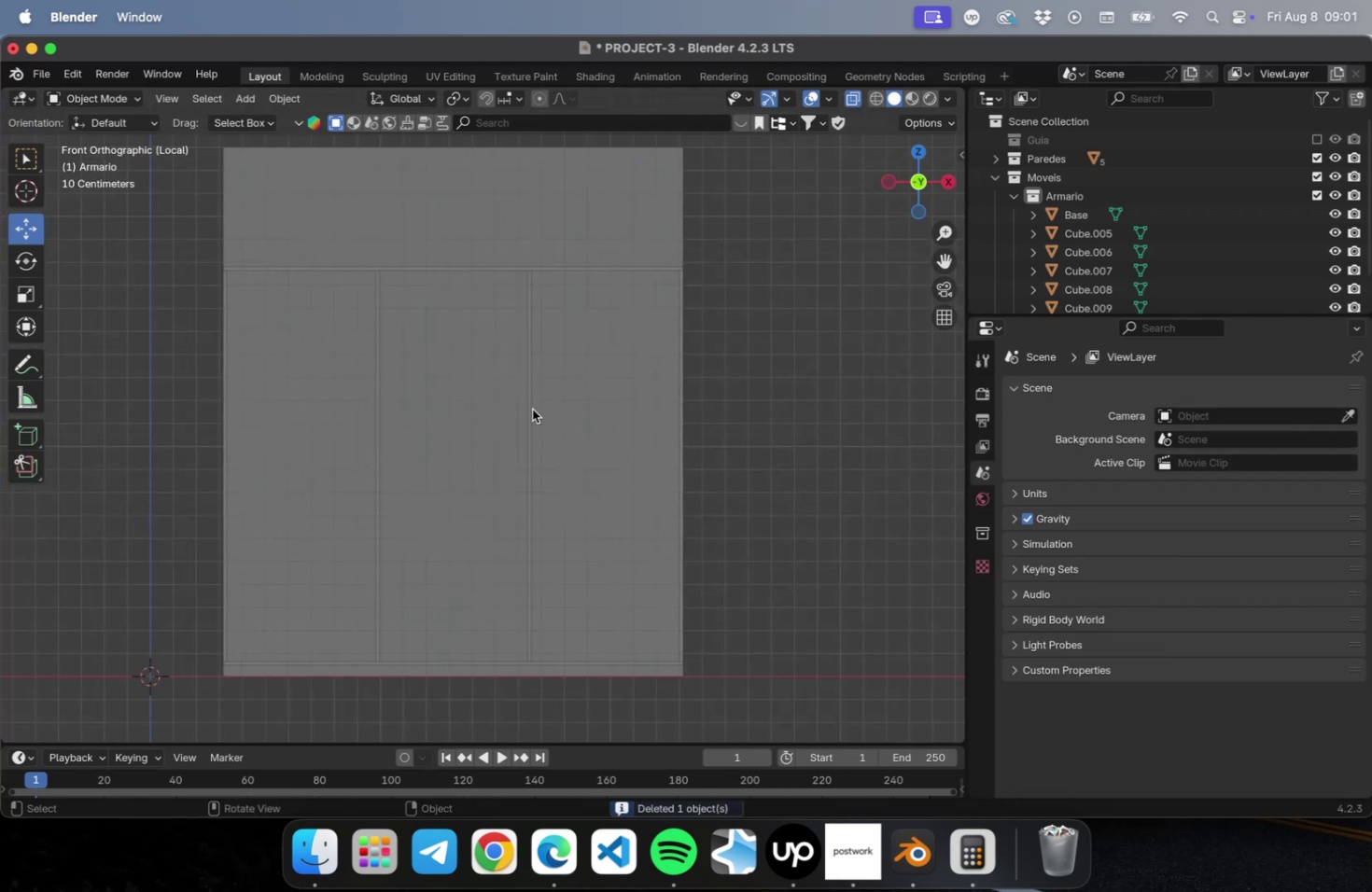 
key(Meta+CommandLeft)
 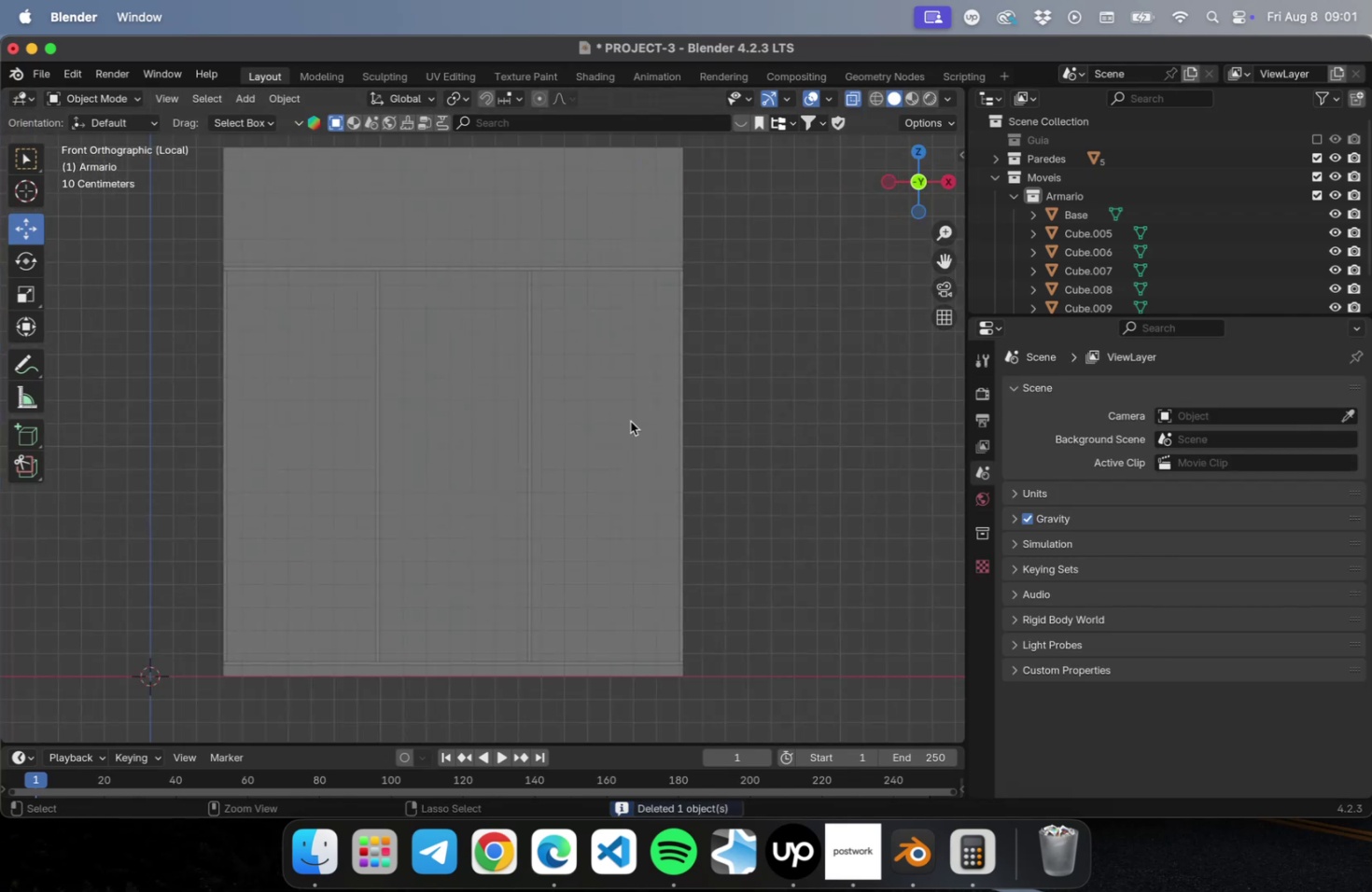 
key(Meta+S)
 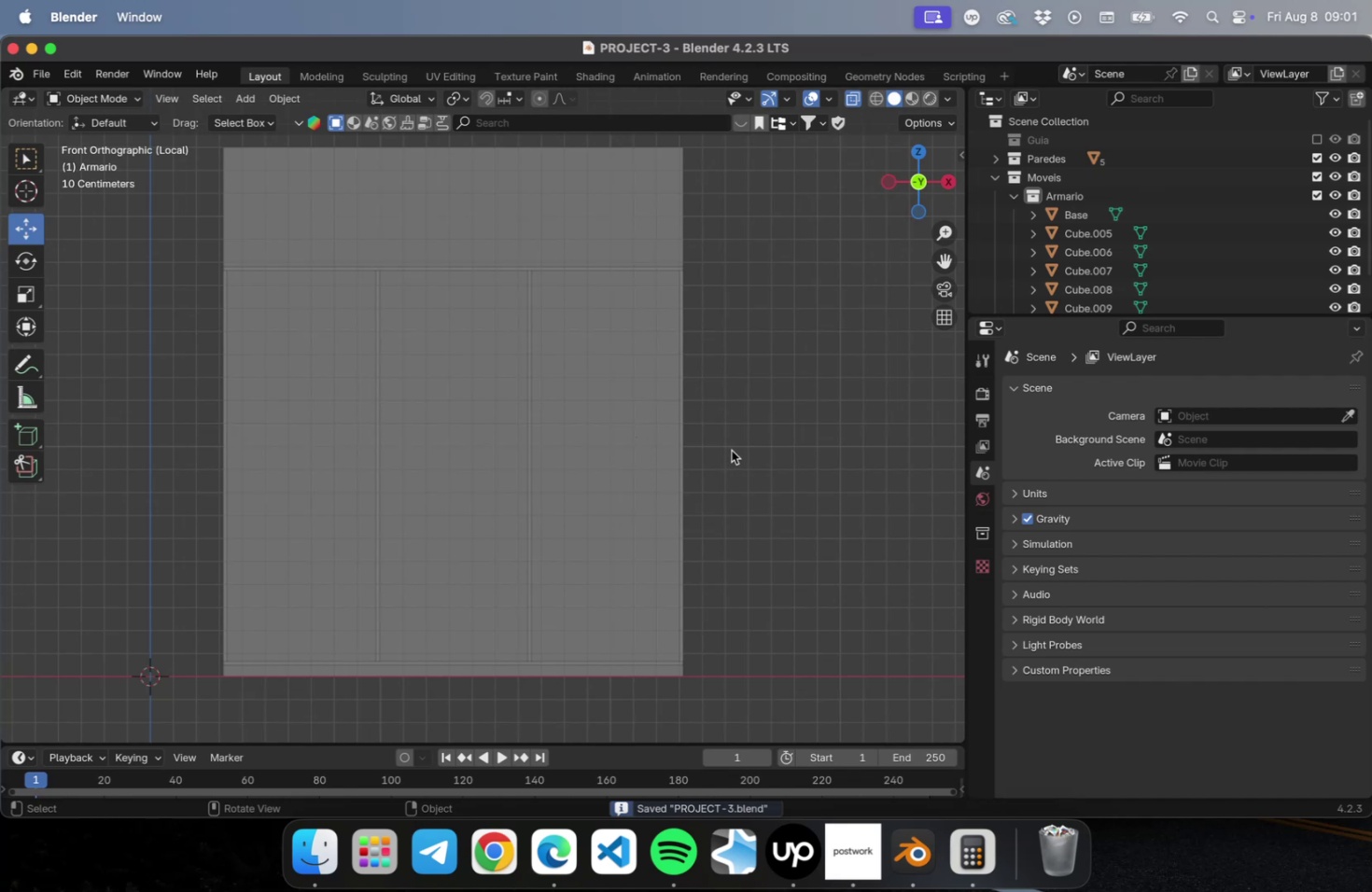 
hold_key(key=ShiftLeft, duration=0.75)
 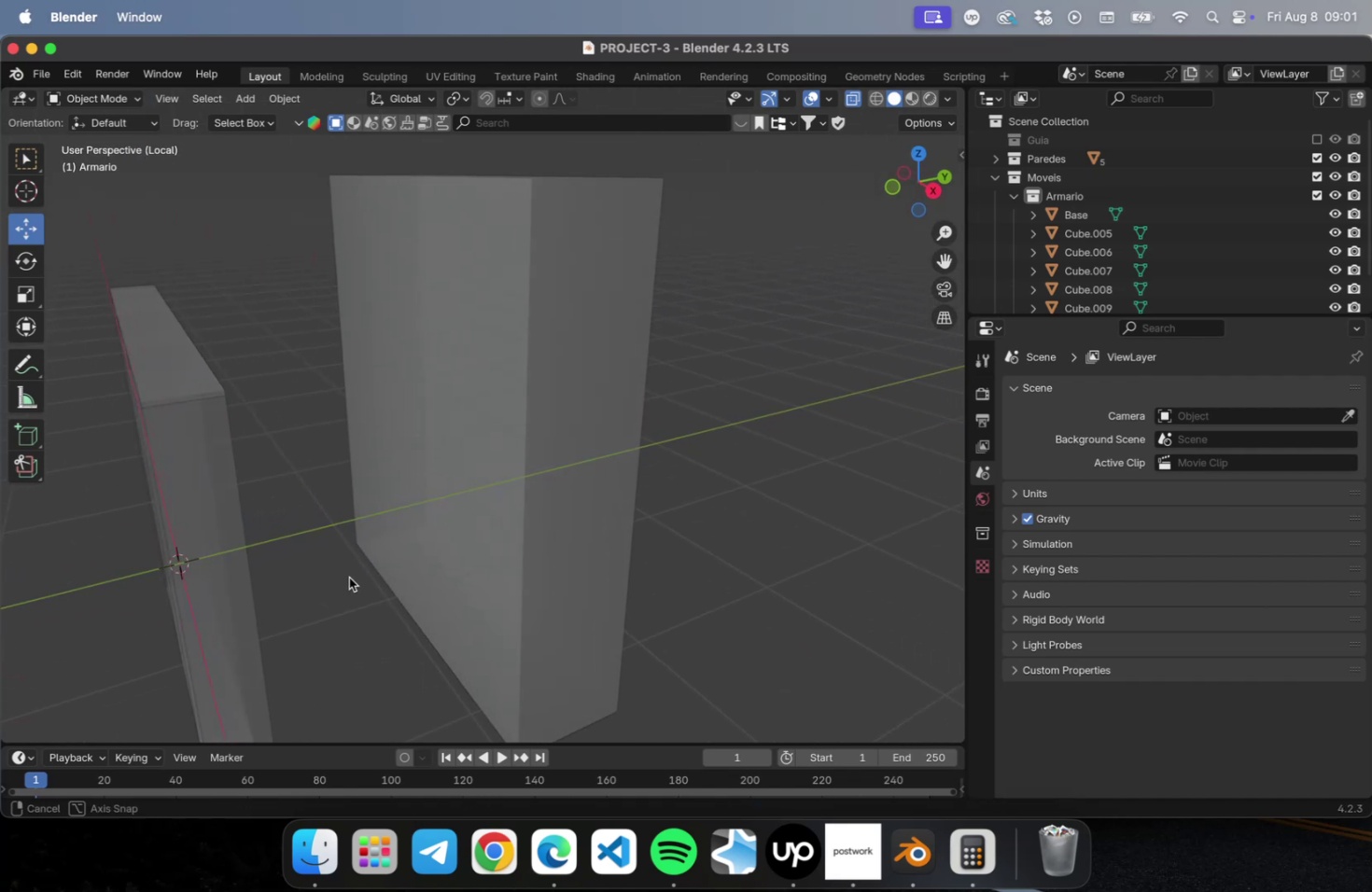 
wait(5.06)
 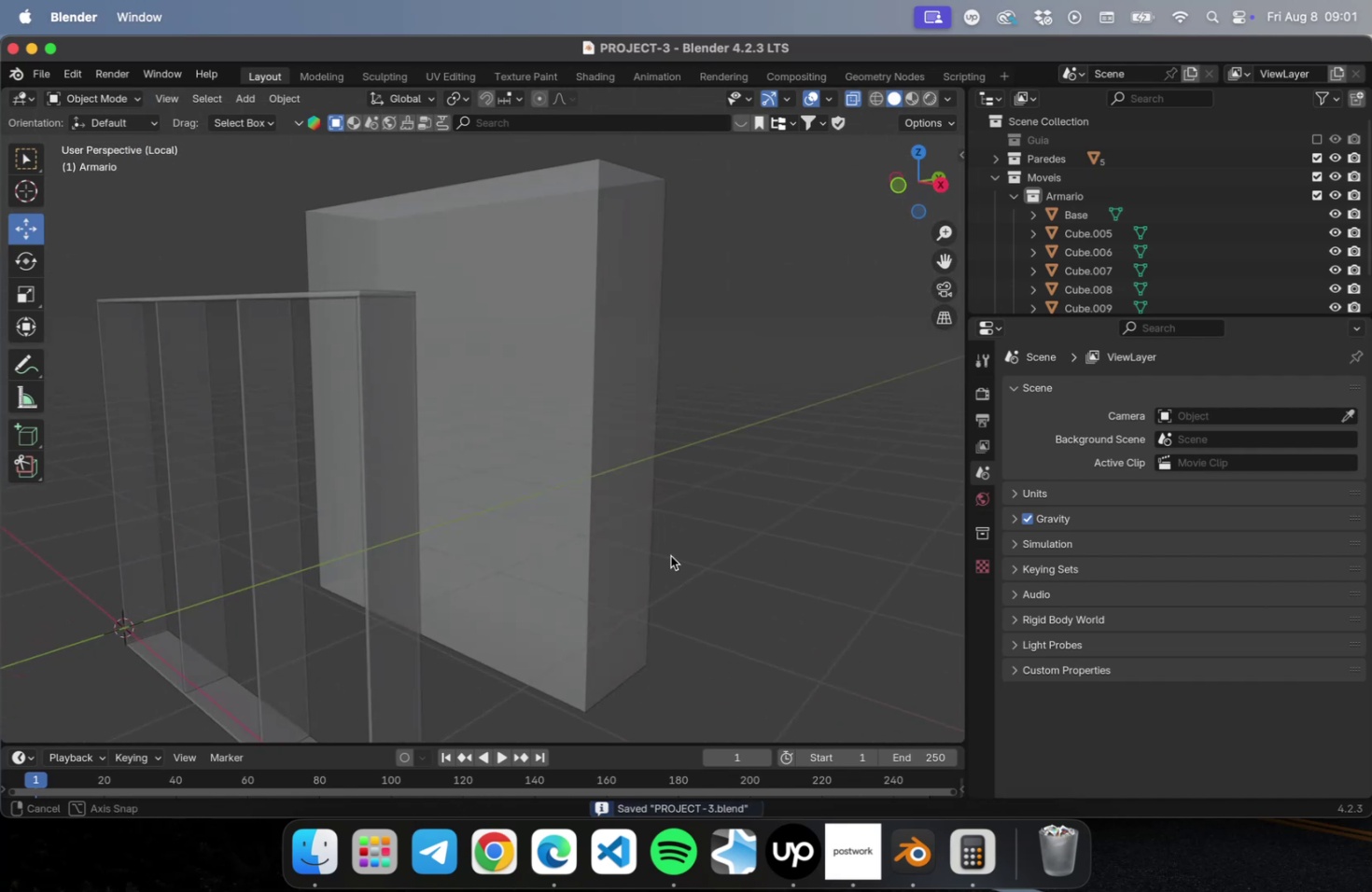 
hold_key(key=ShiftLeft, duration=0.36)
 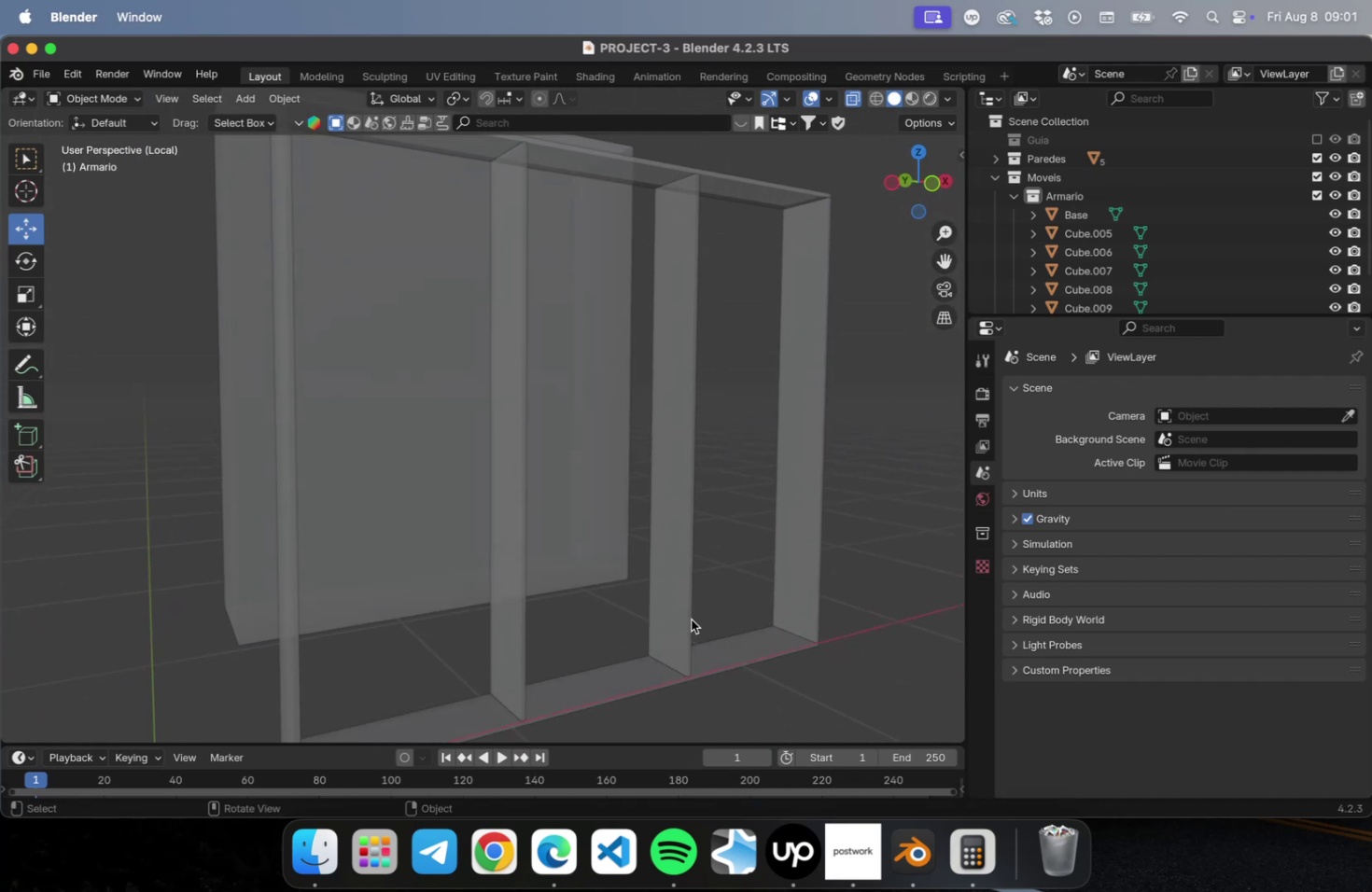 
key(NumLock)
 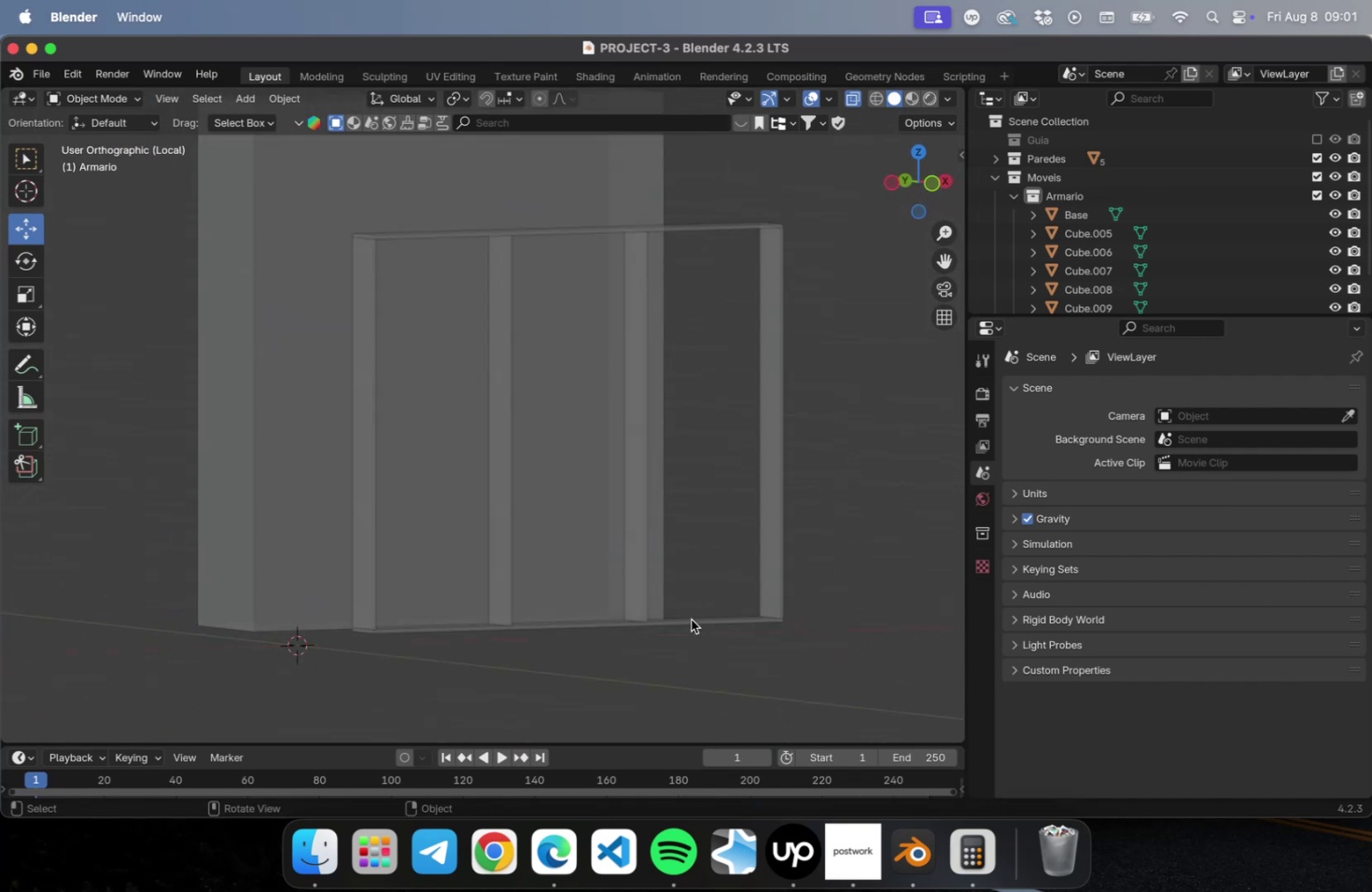 
key(Numpad1)
 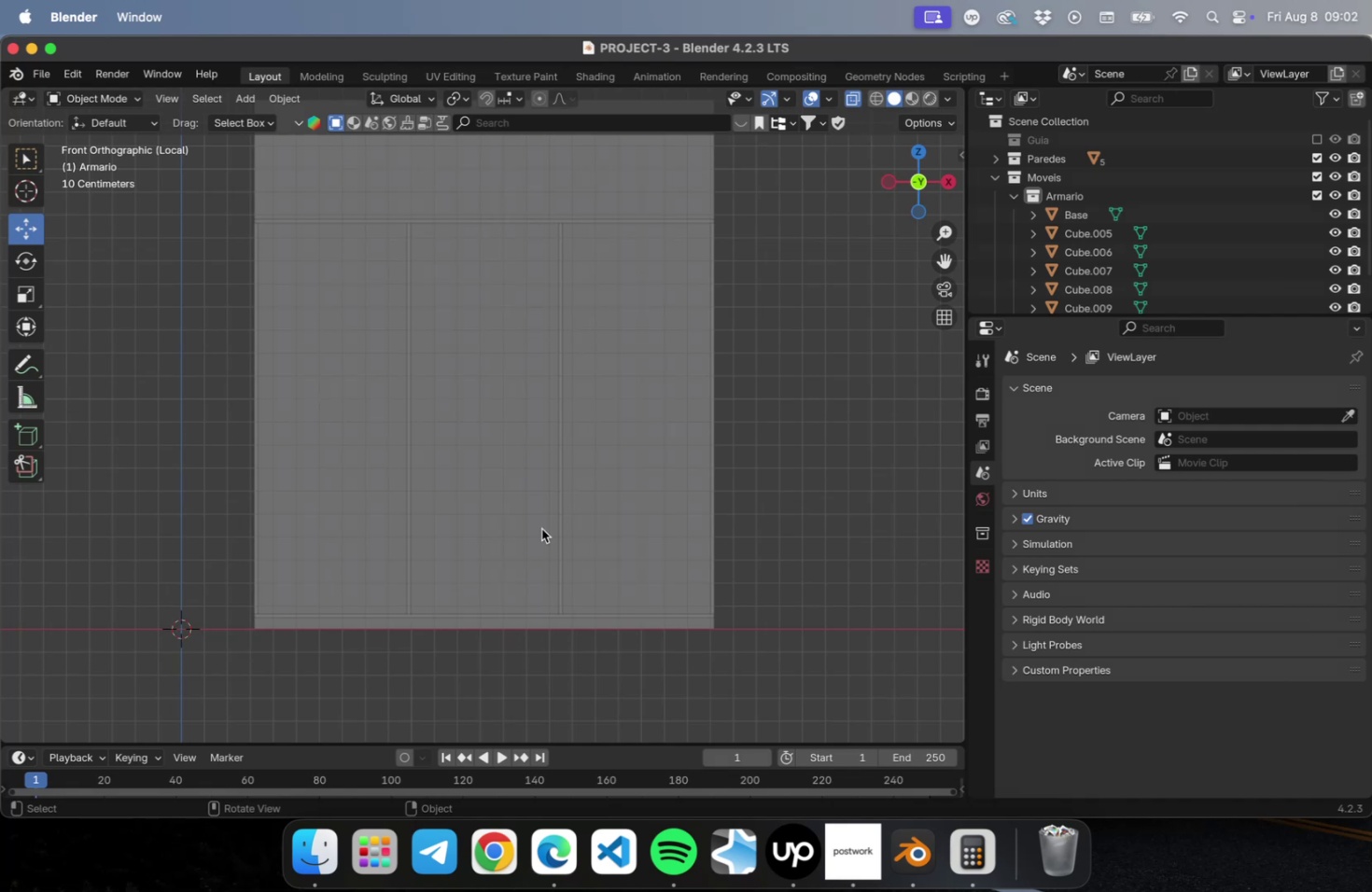 
left_click([486, 223])
 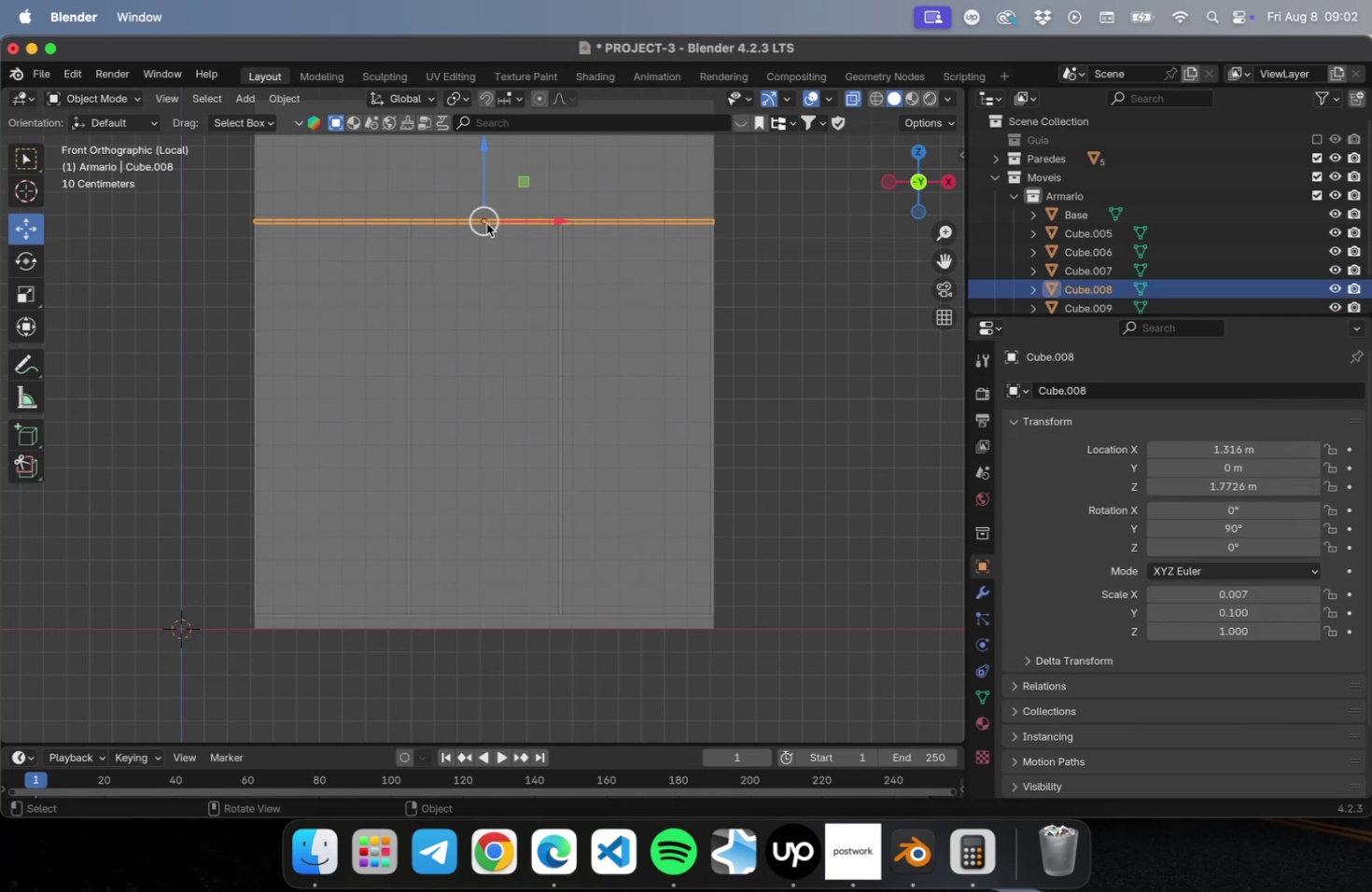 
hold_key(key=ShiftLeft, duration=0.8)
 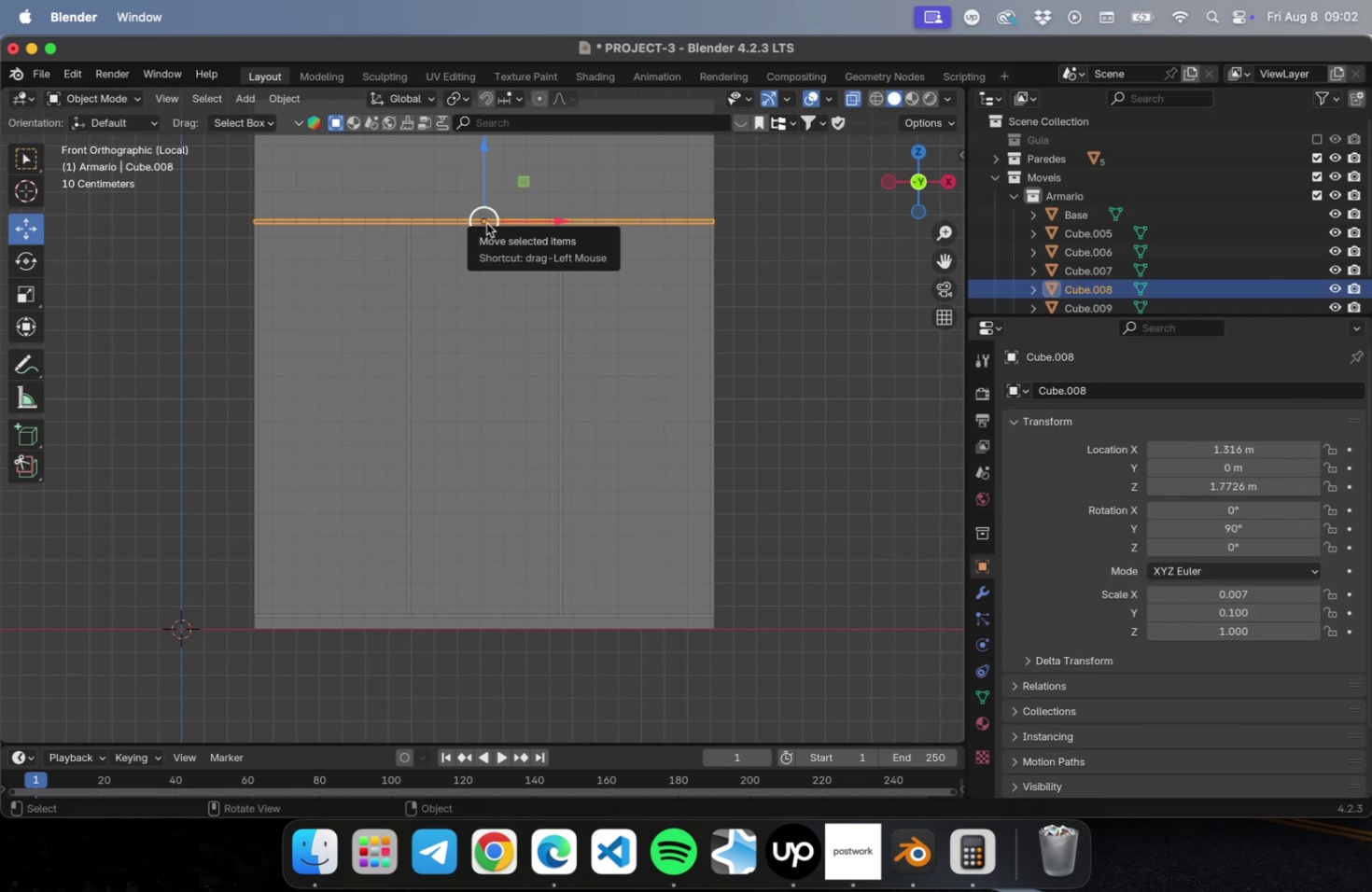 
type(Dz)
 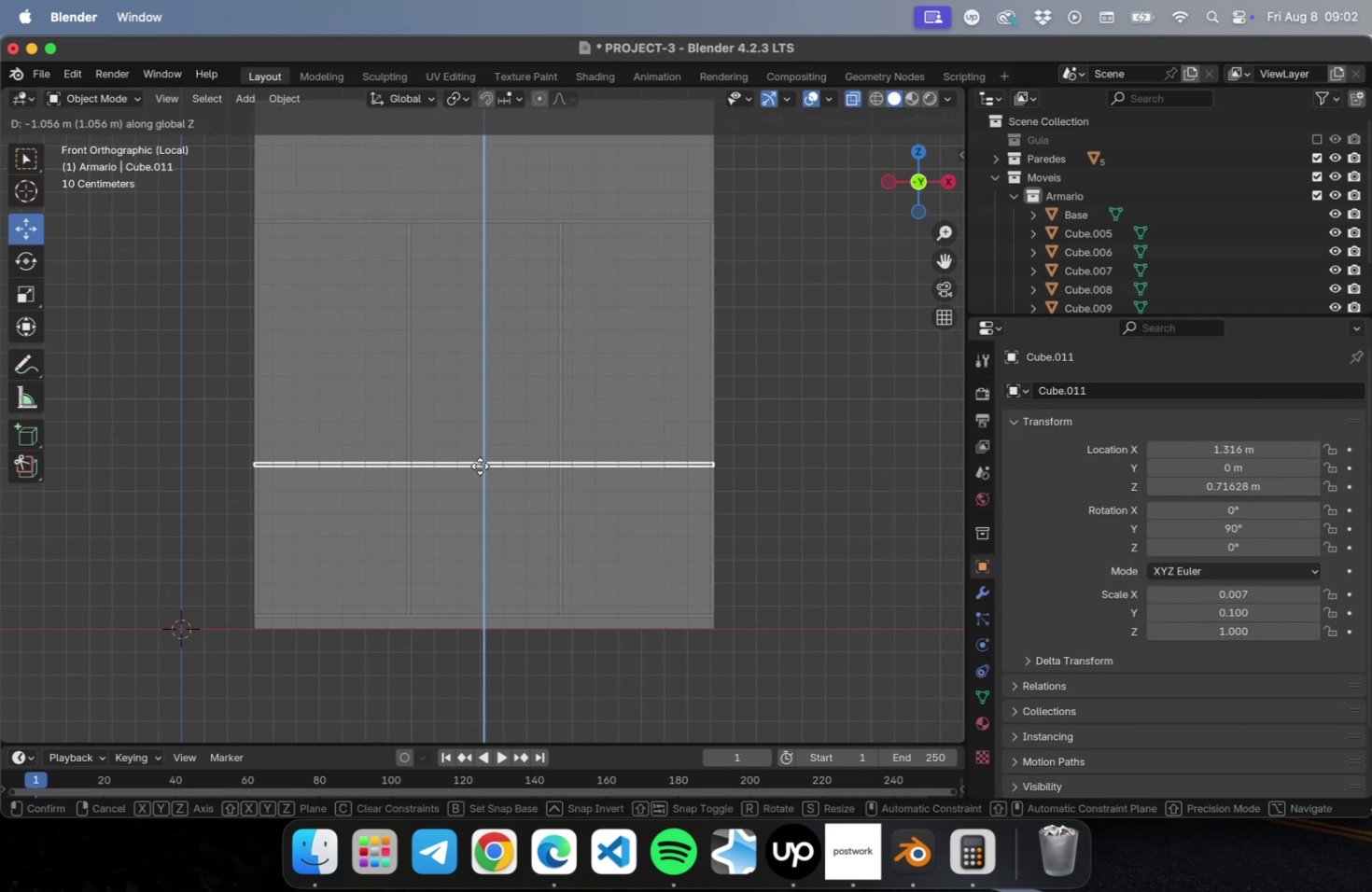 
left_click([480, 465])
 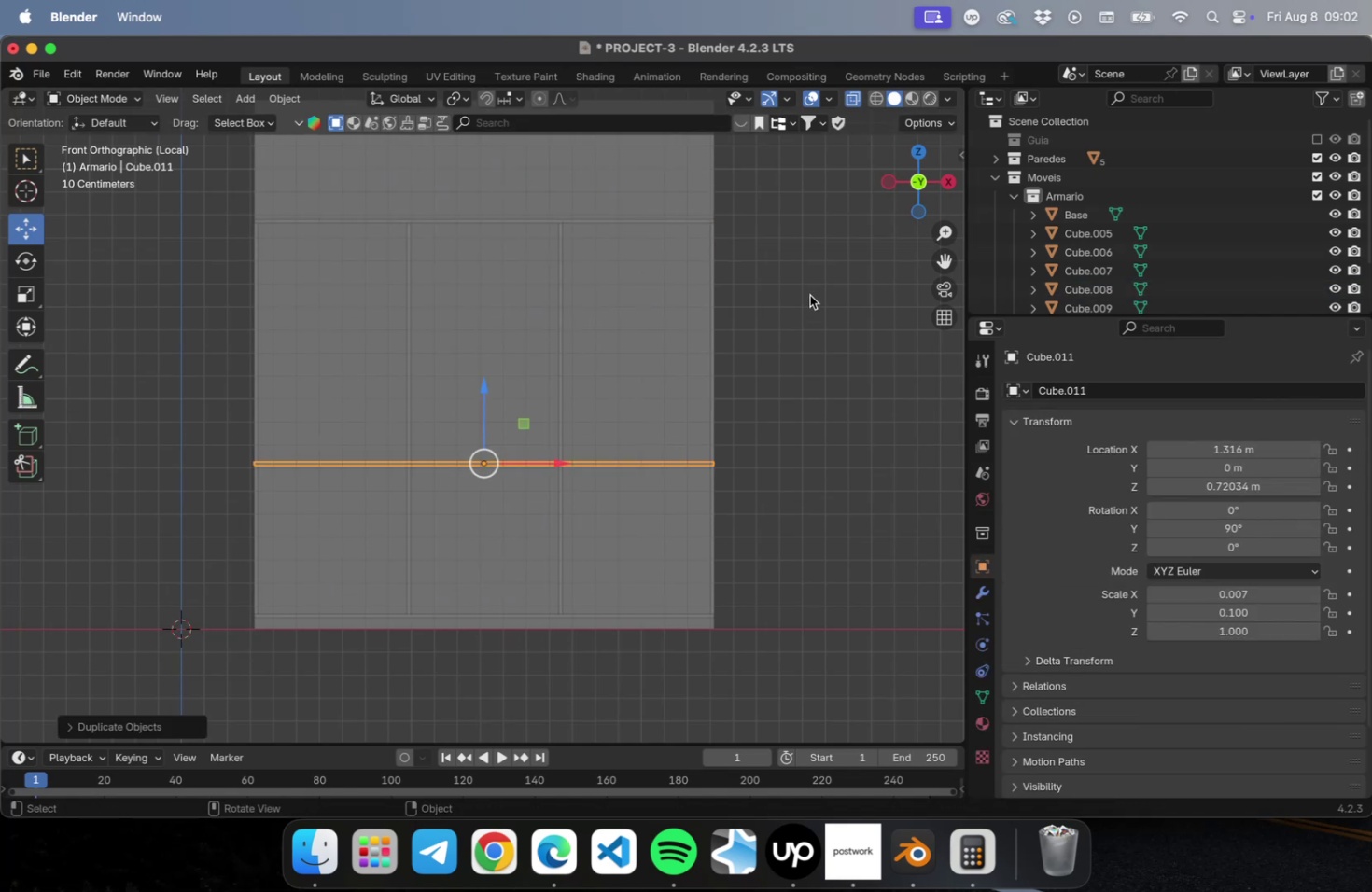 
key(N)
 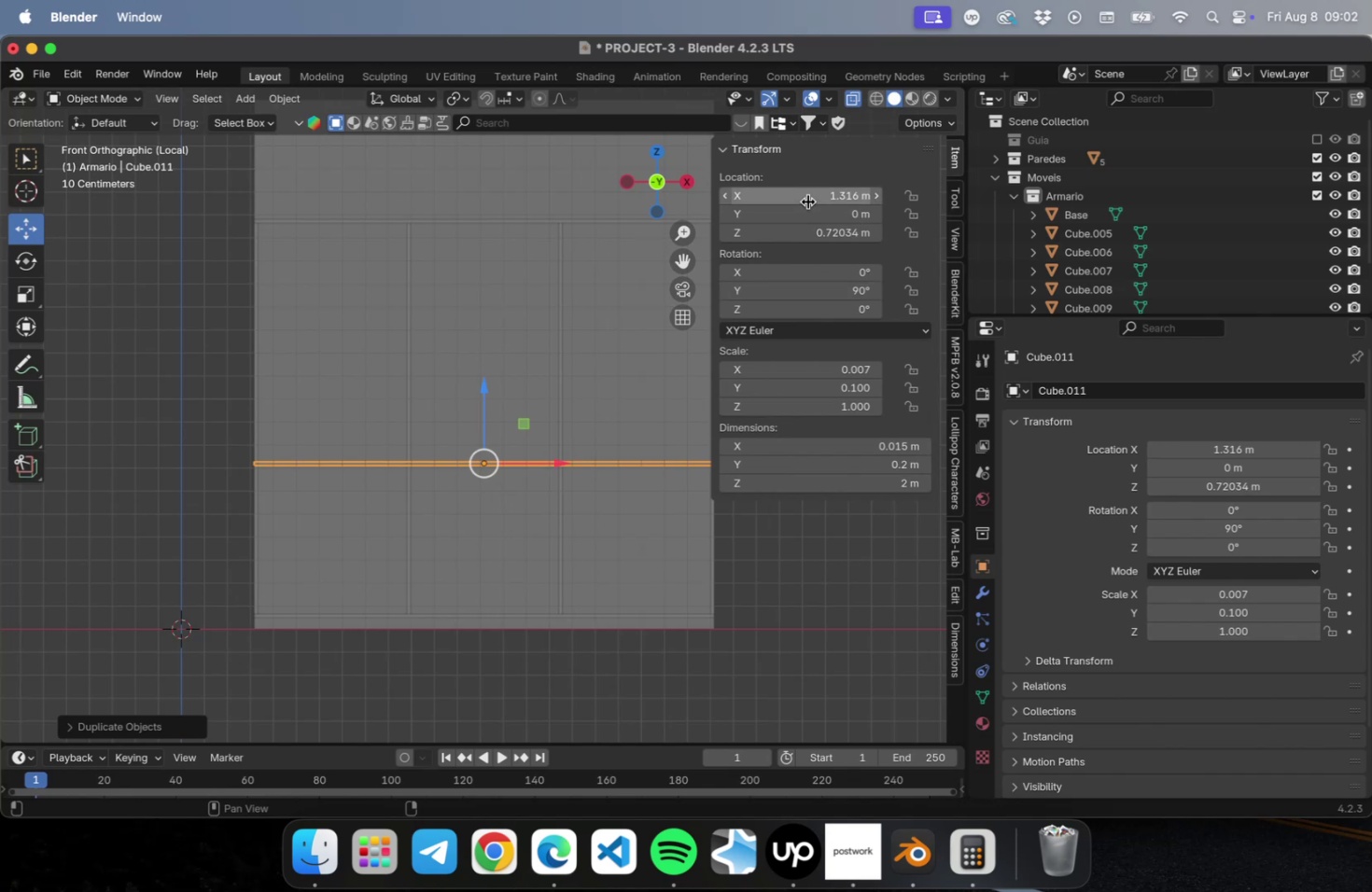 
left_click([807, 201])
 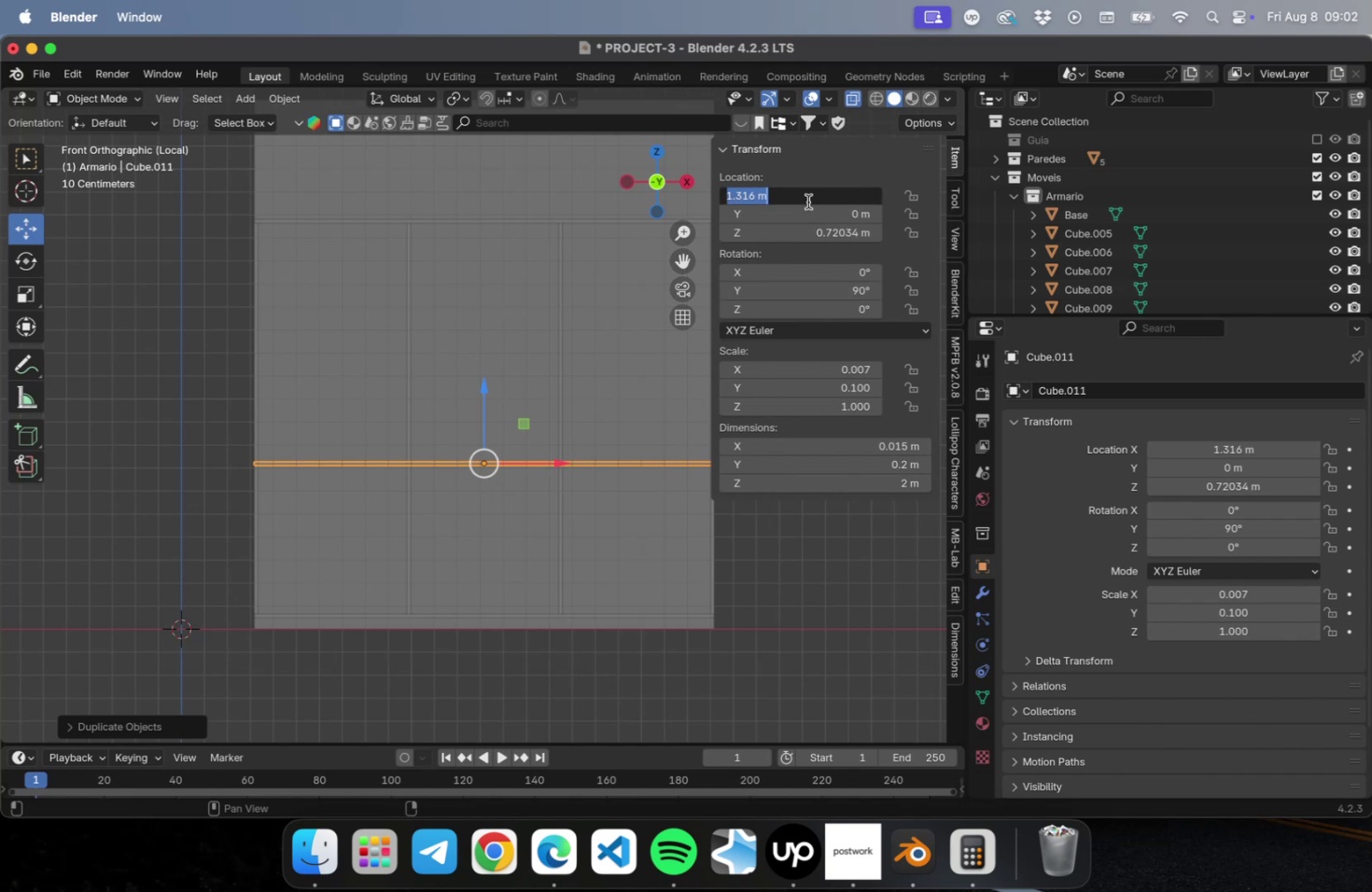 
key(Escape)
 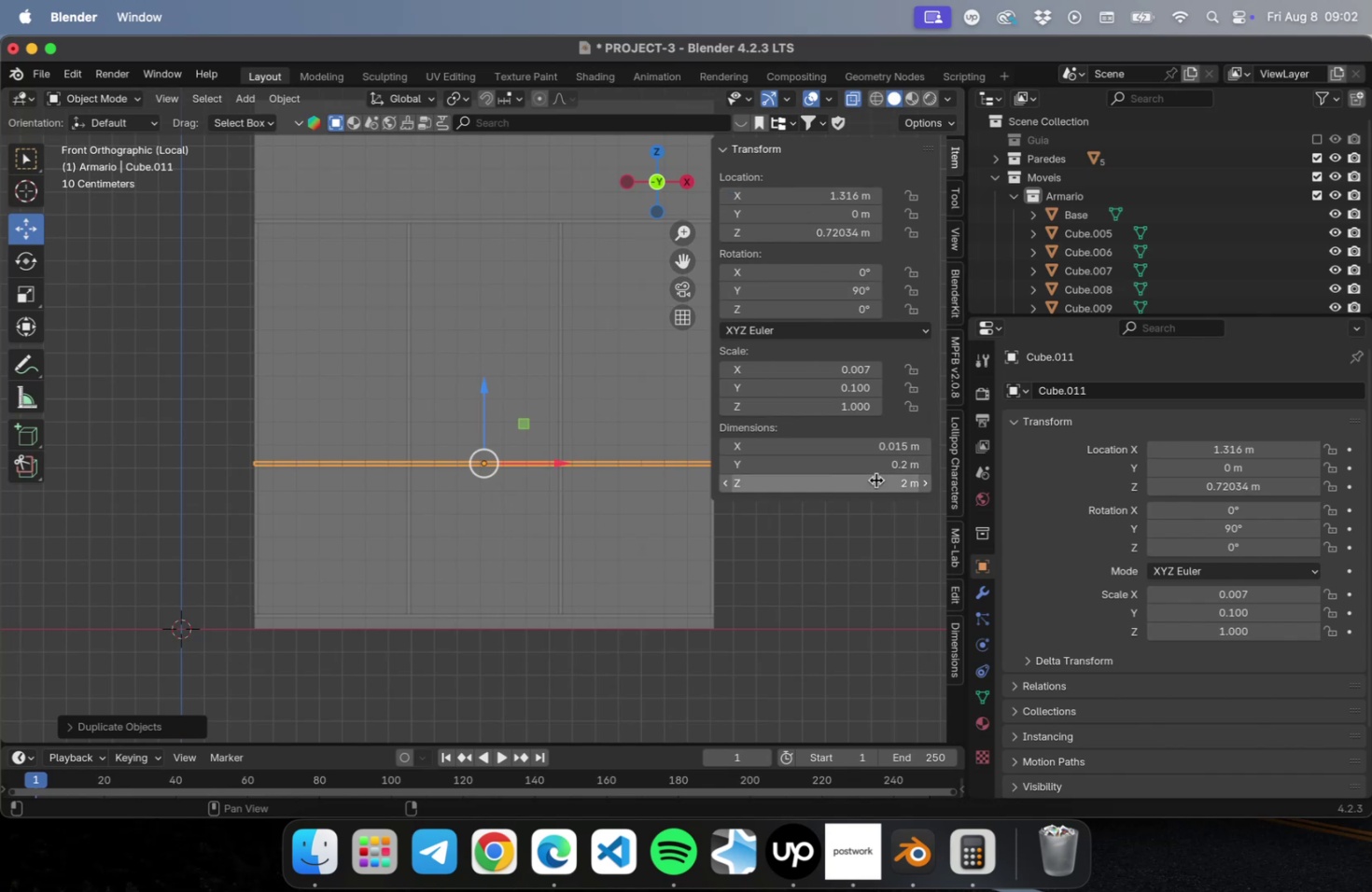 
left_click([875, 481])
 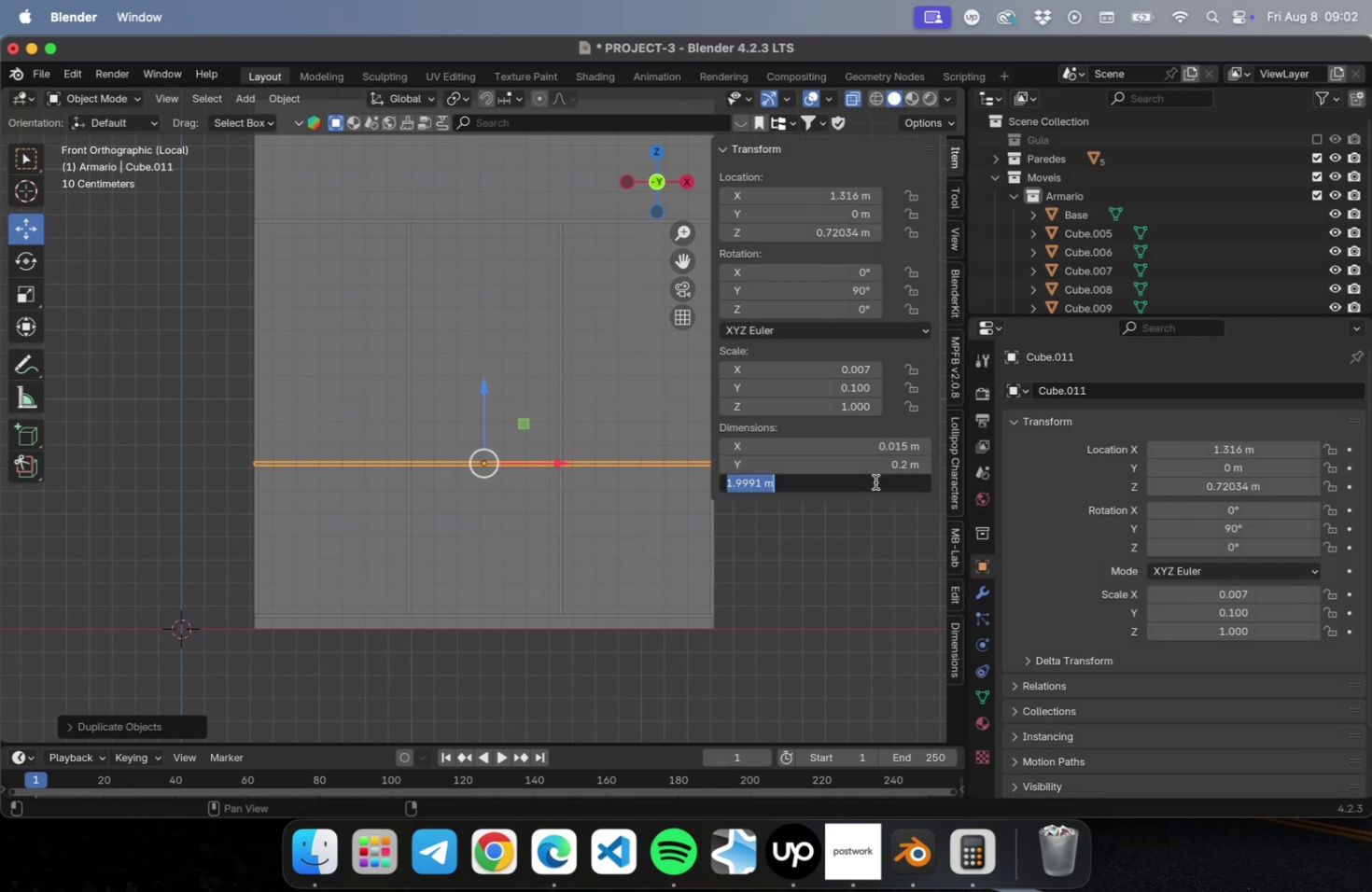 
wait(5.88)
 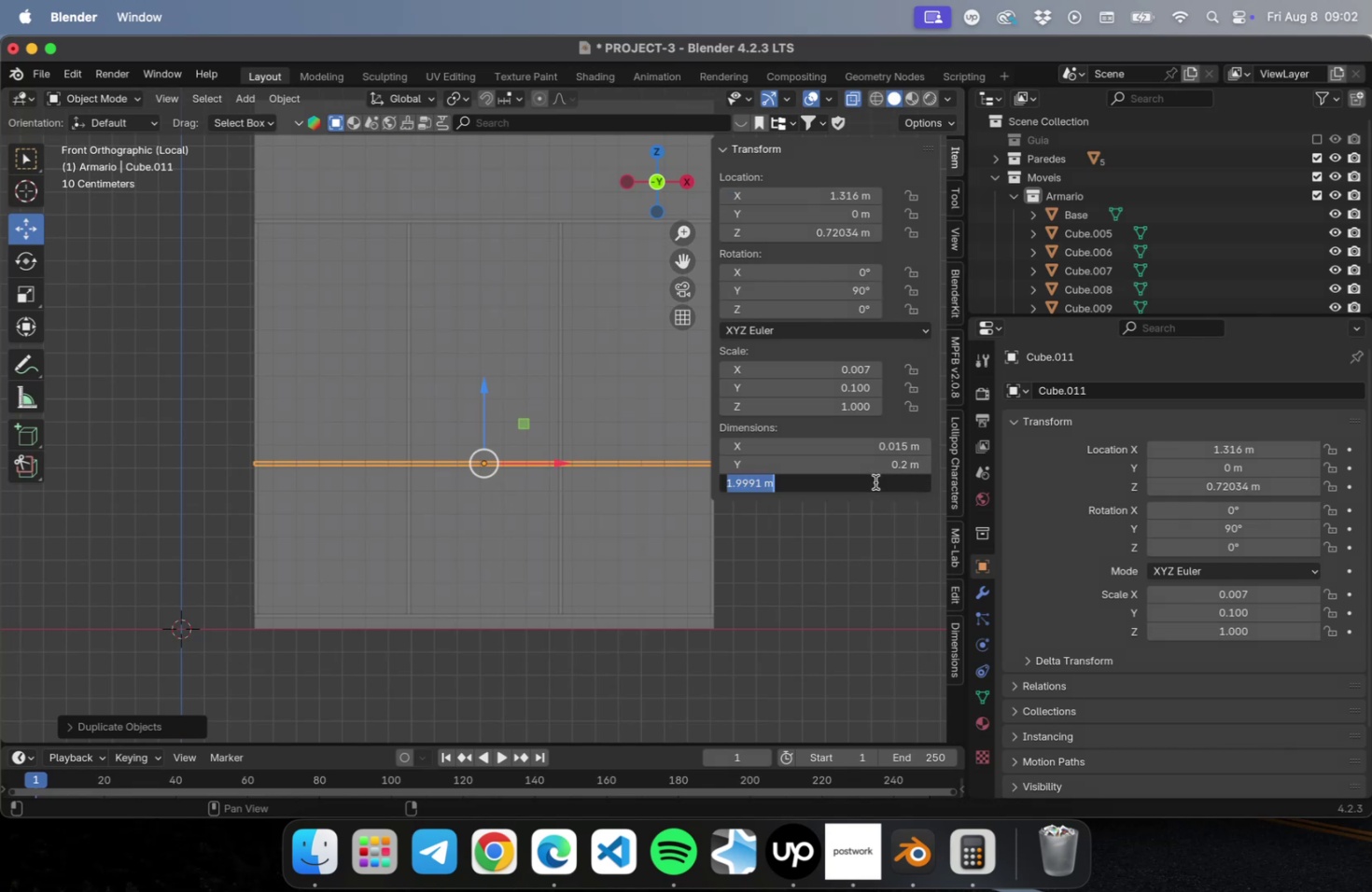 
type(.66-.04)
key(Backspace)
type(3)
 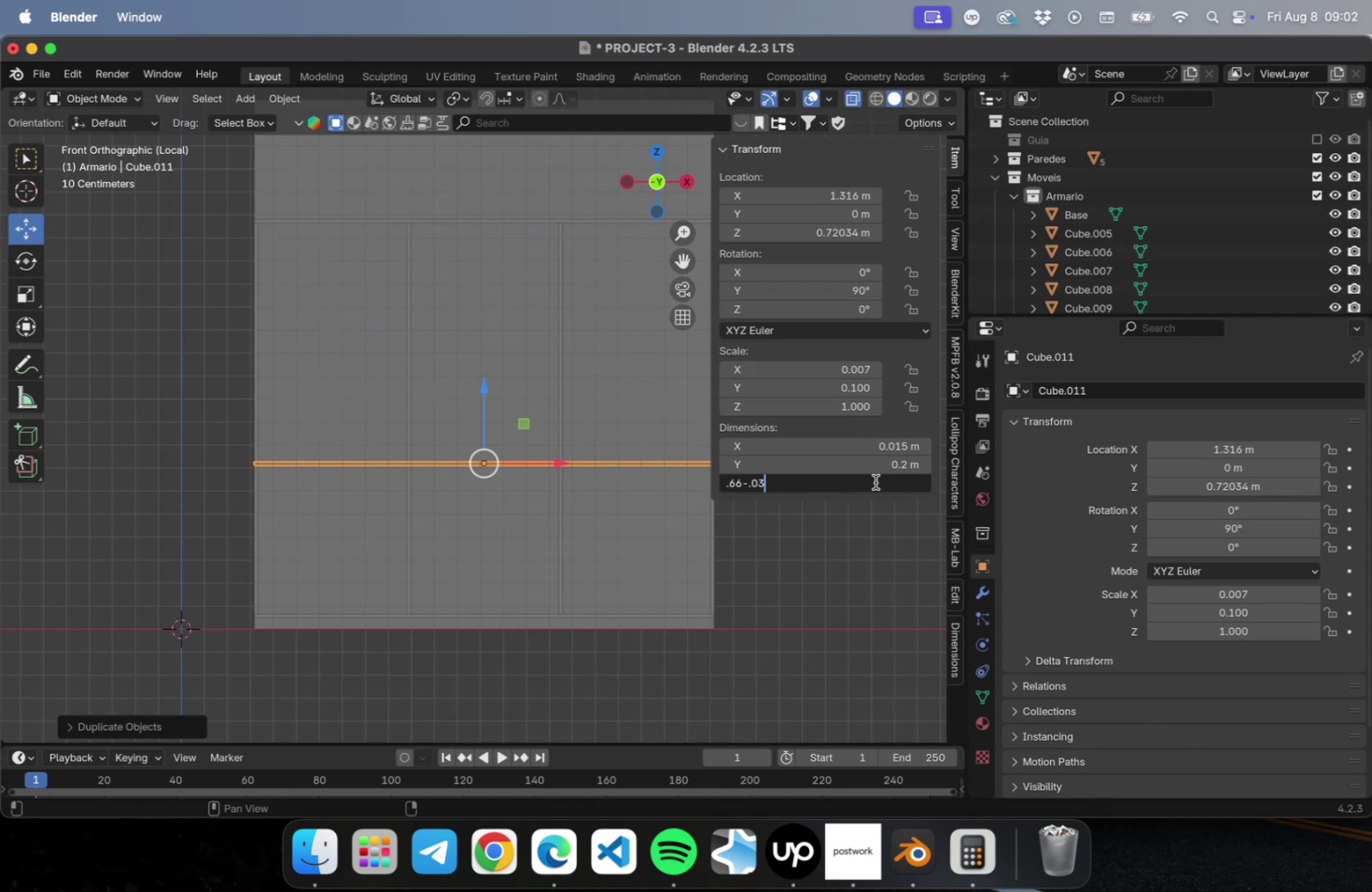 
key(Enter)
 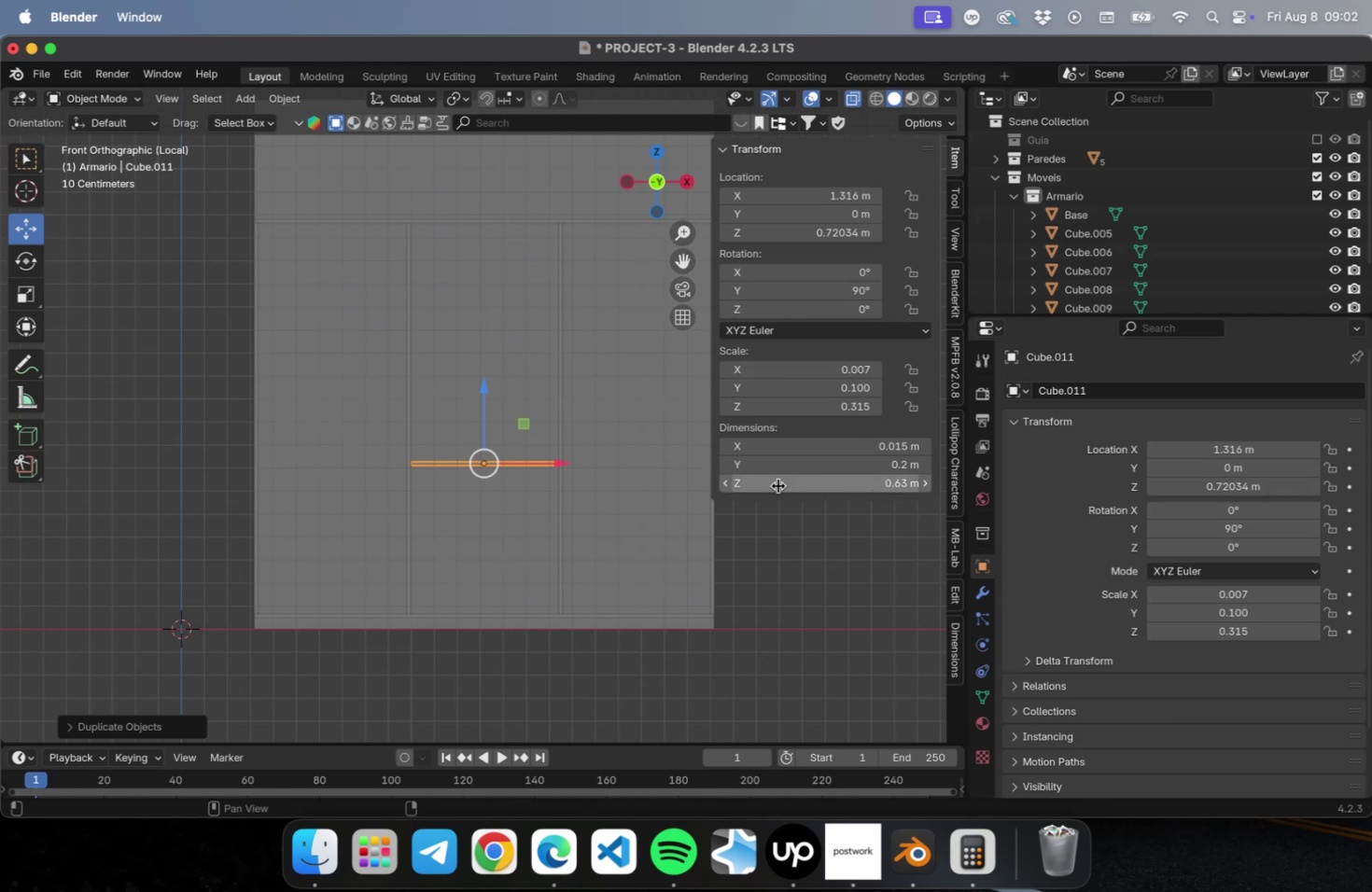 
scroll: coordinate [469, 512], scroll_direction: up, amount: 15.0
 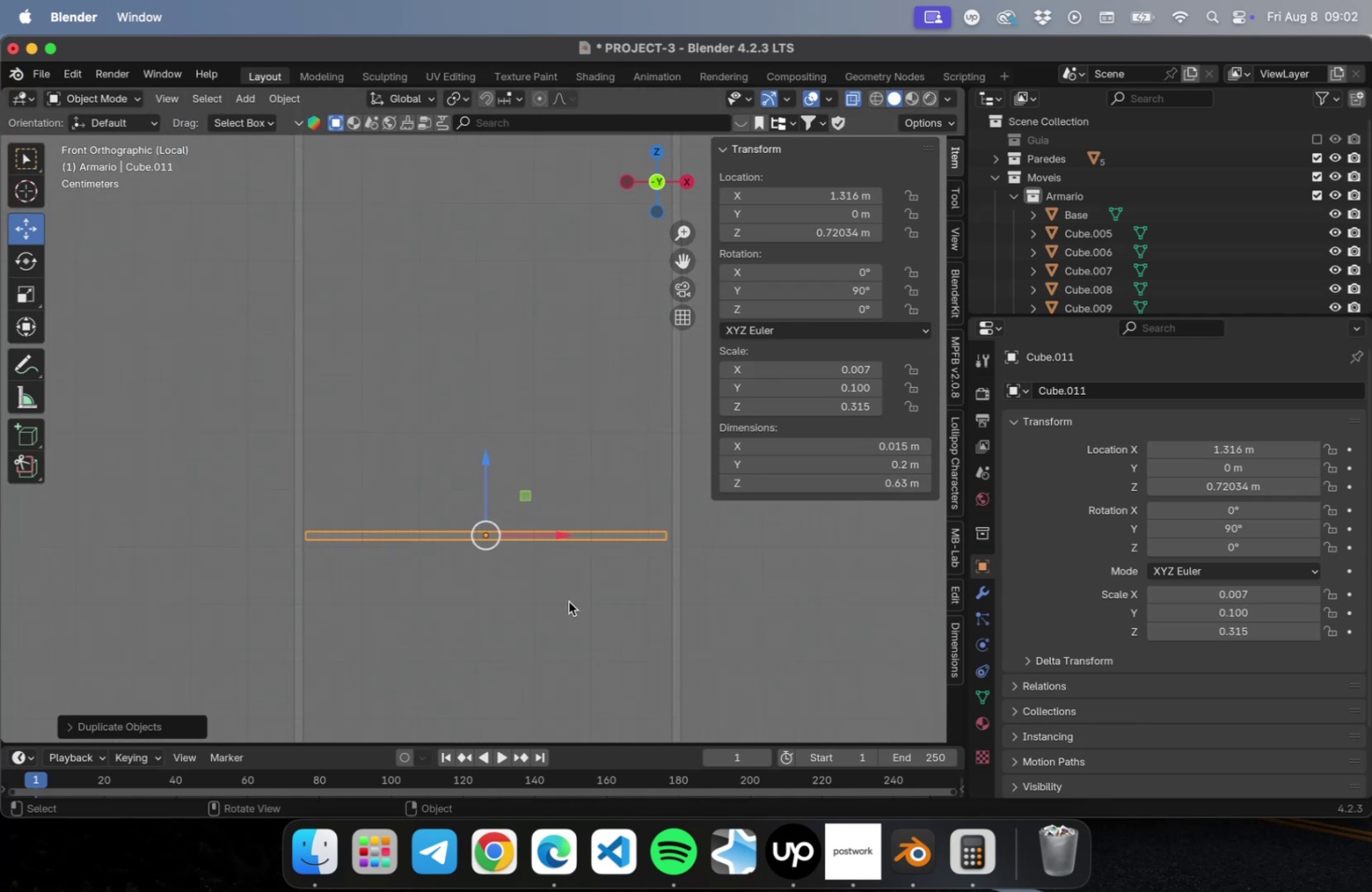 
hold_key(key=ShiftLeft, duration=0.39)
 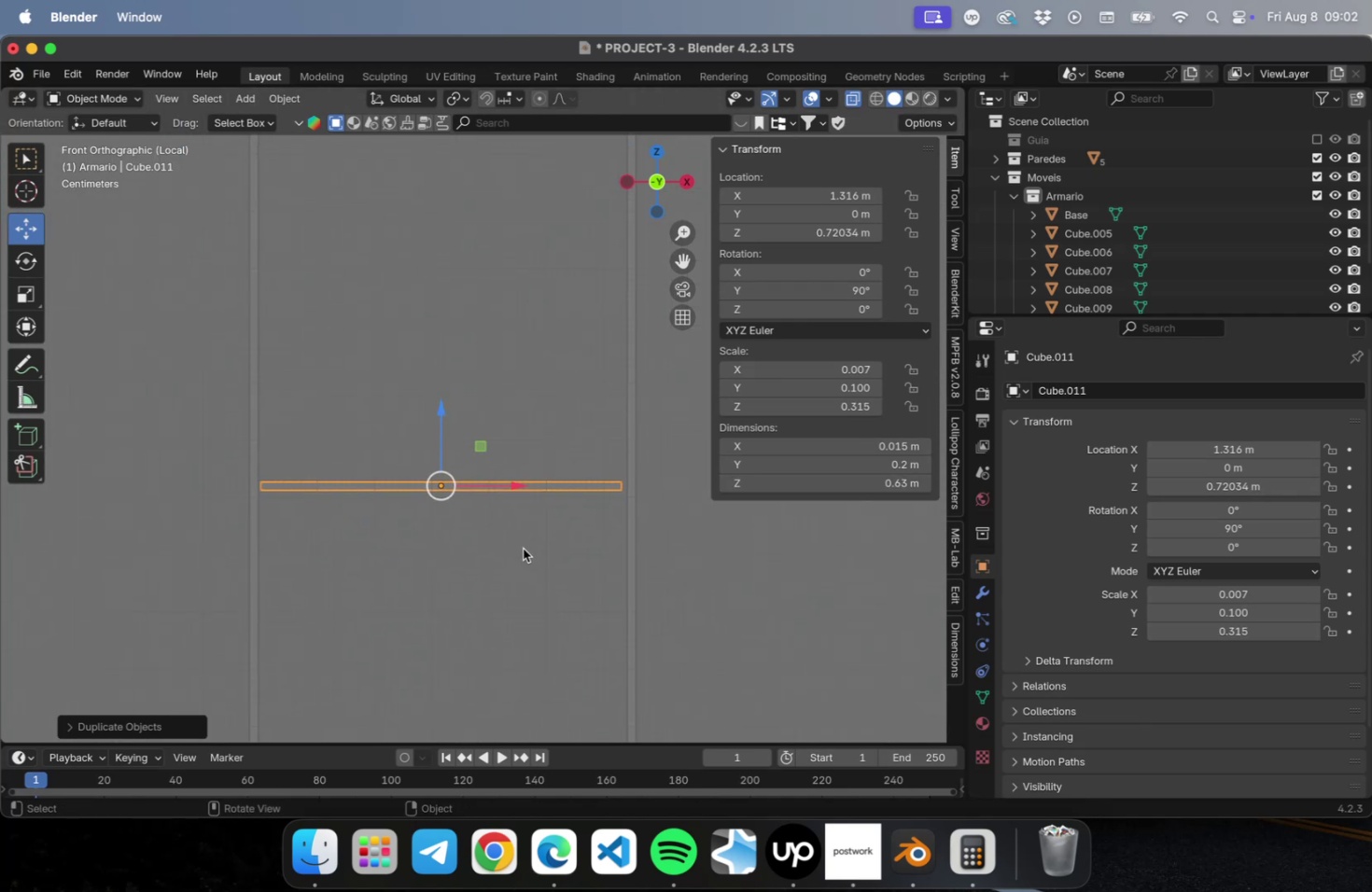 
scroll: coordinate [523, 547], scroll_direction: up, amount: 1.0
 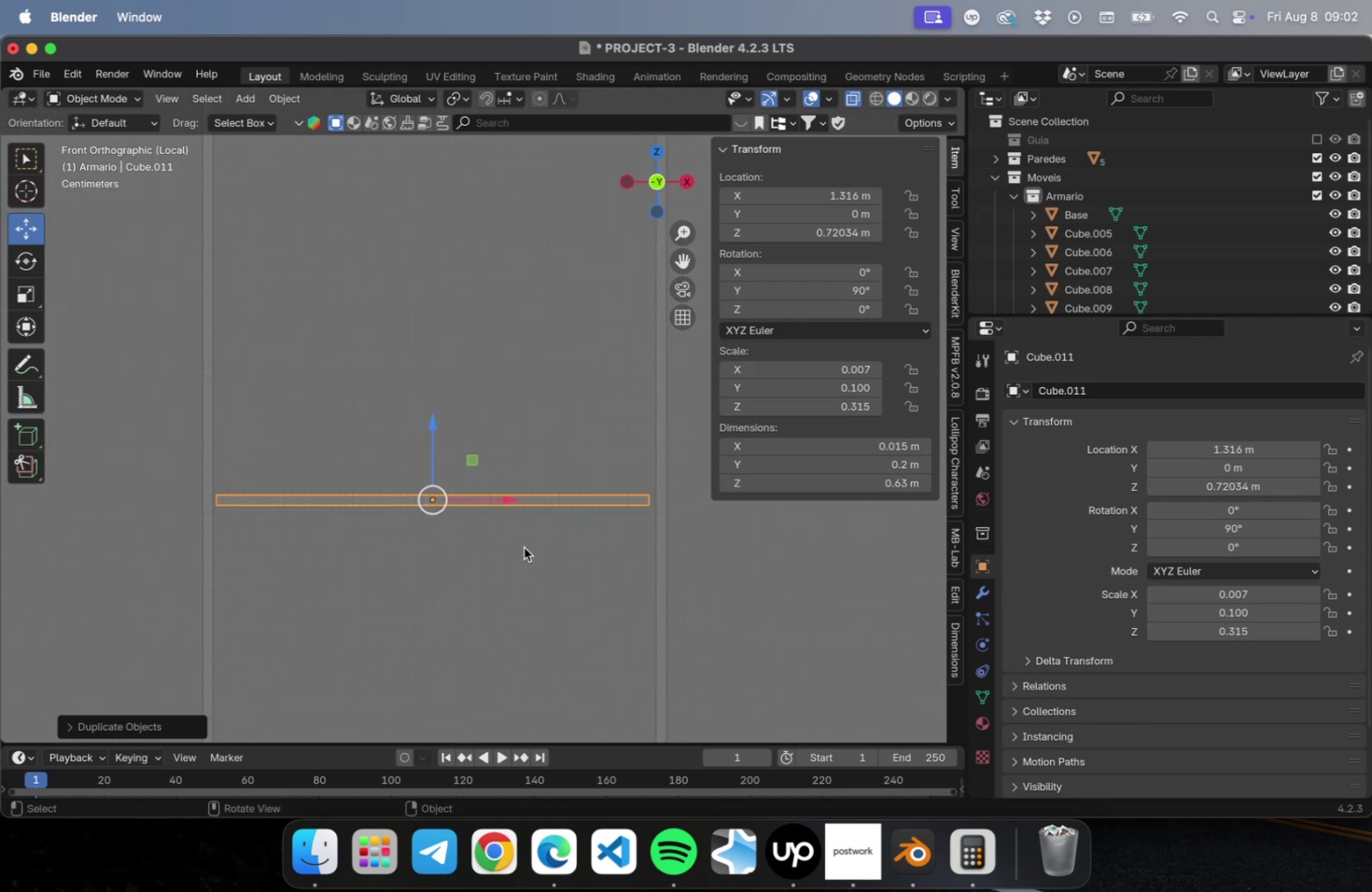 
key(Shift+ShiftLeft)
 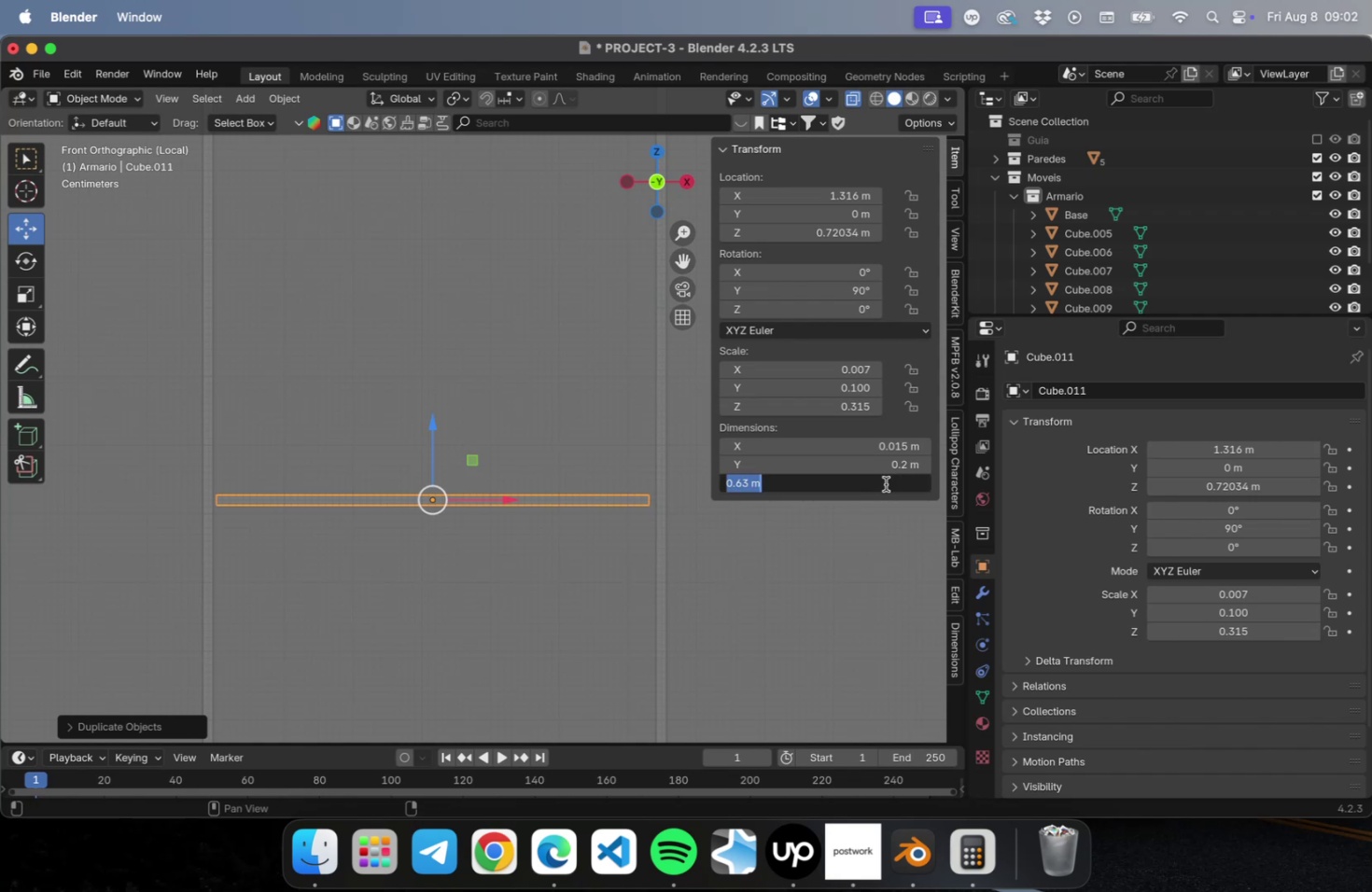 
double_click([876, 483])
 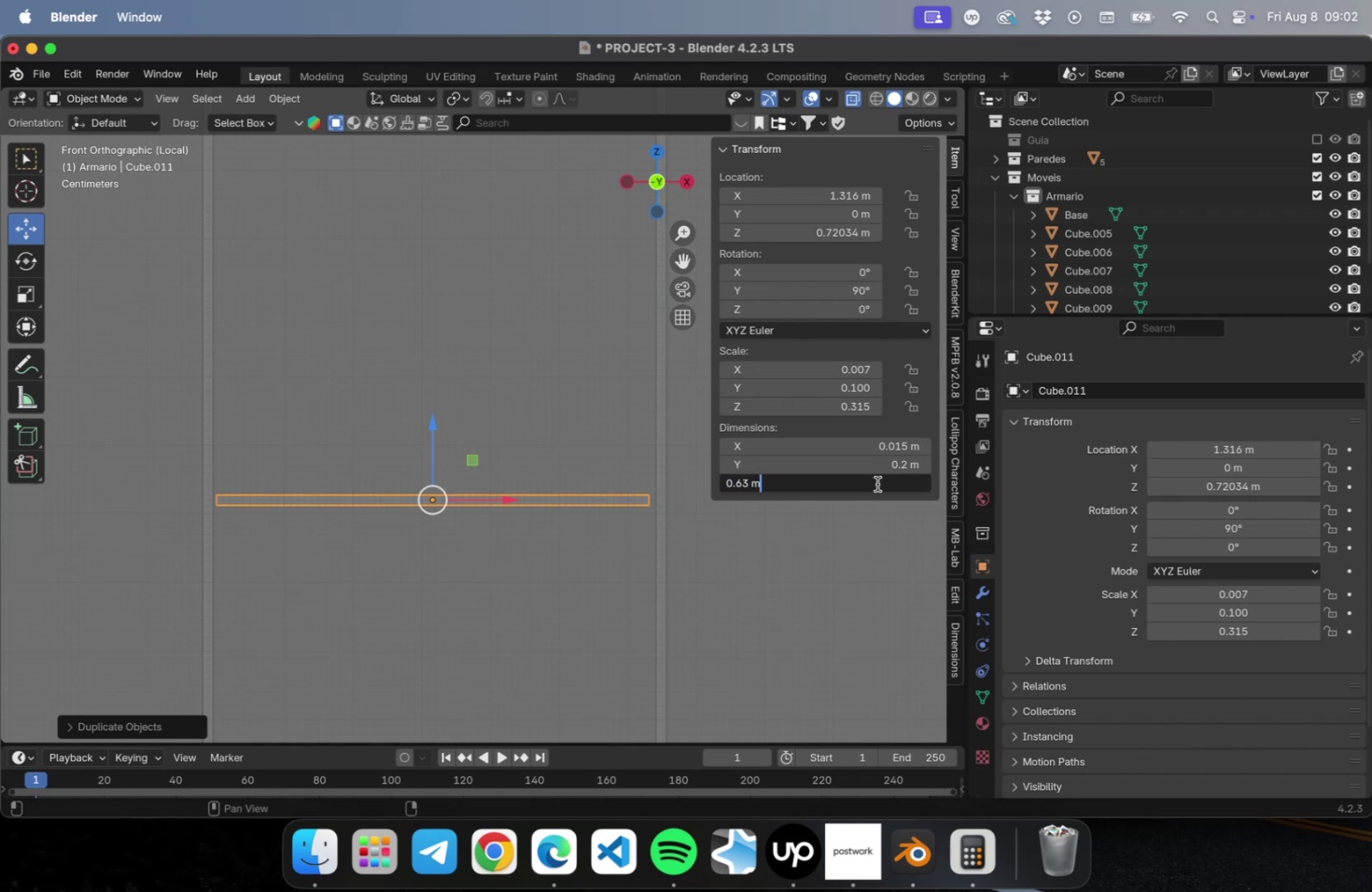 
type(+1.)
key(Backspace)
key(Backspace)
type(0.01.5)
key(Backspace)
key(Backspace)
type(5)
 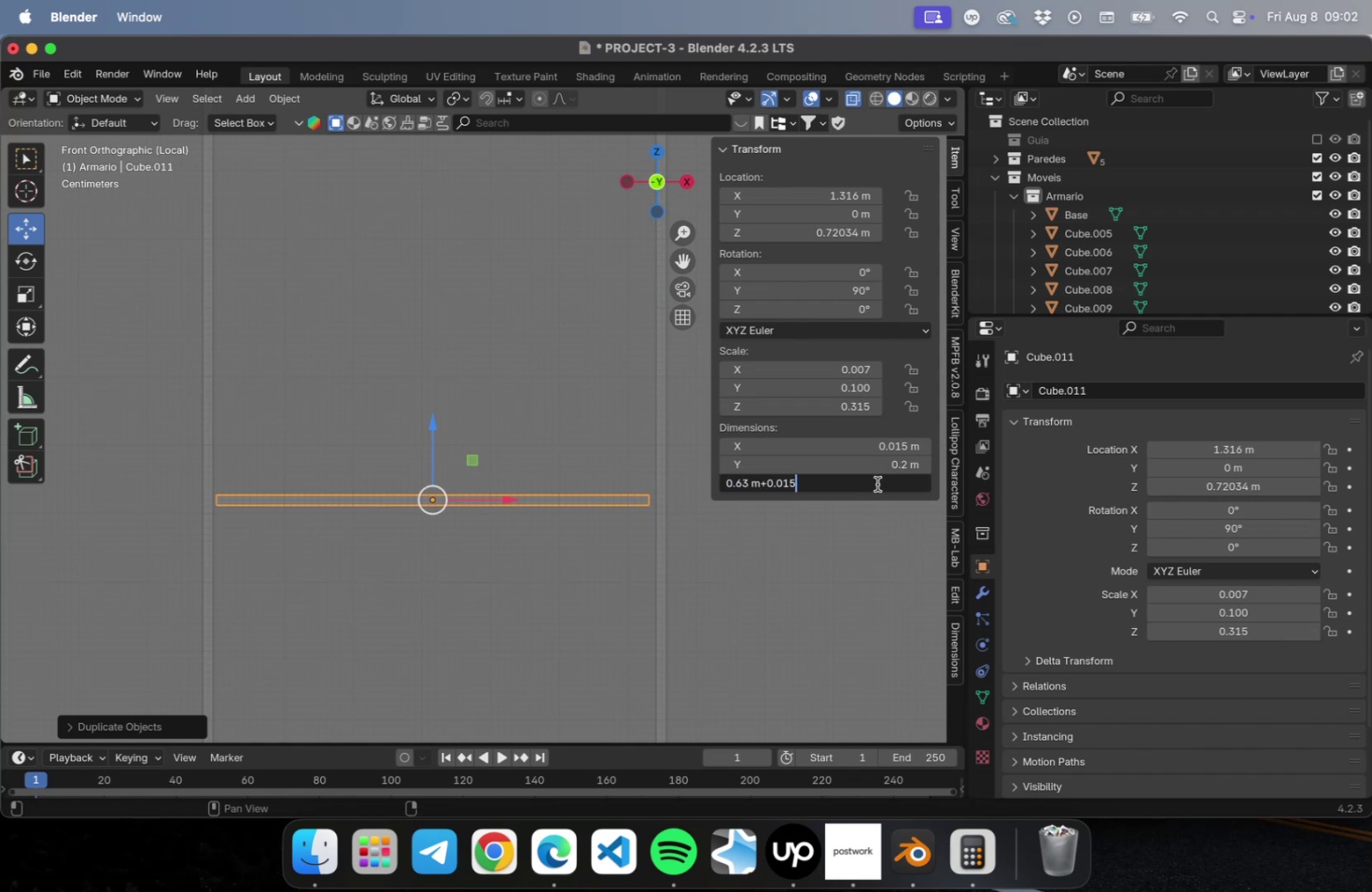 
key(Enter)
 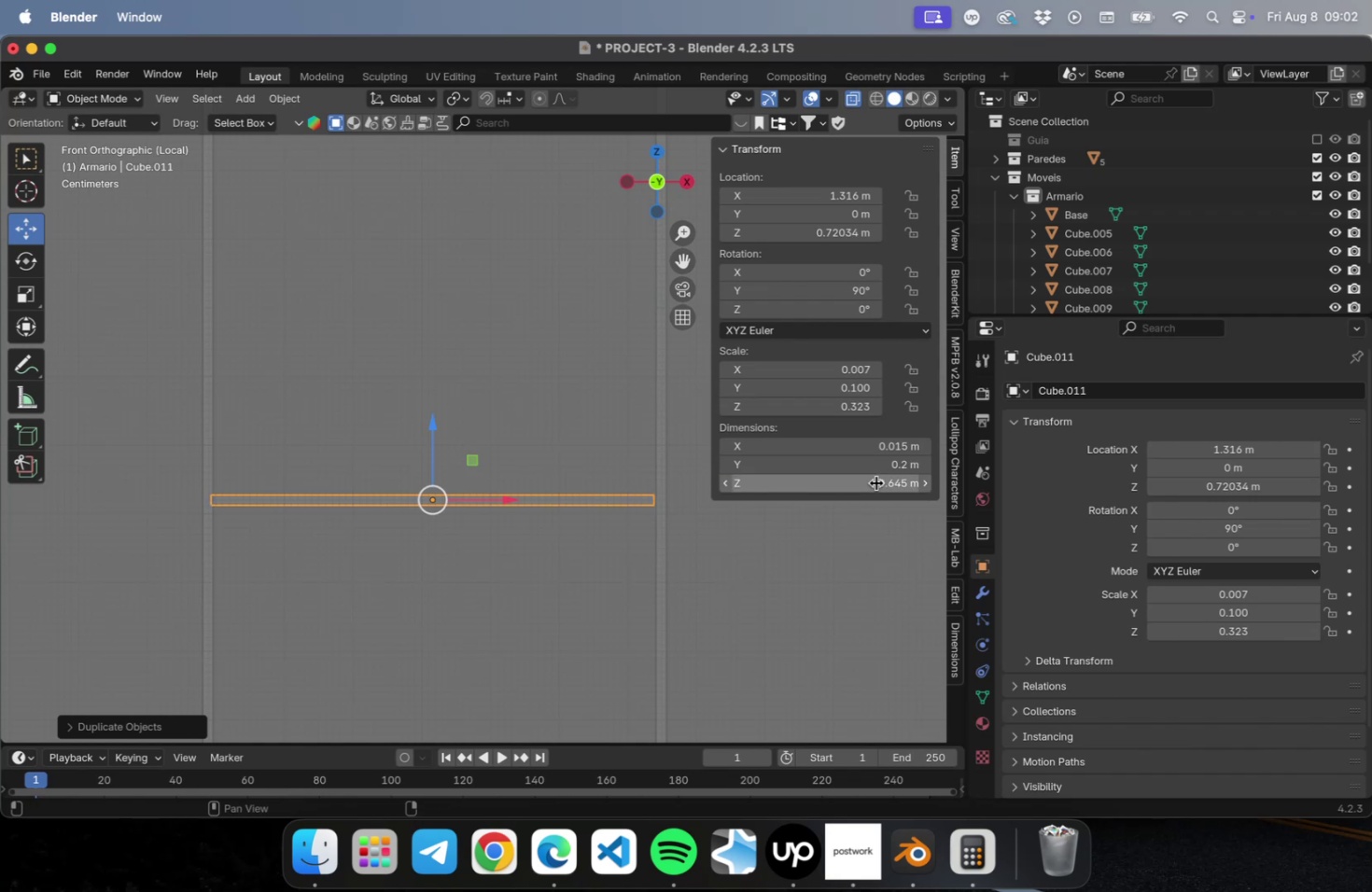 
scroll: coordinate [543, 578], scroll_direction: up, amount: 9.0
 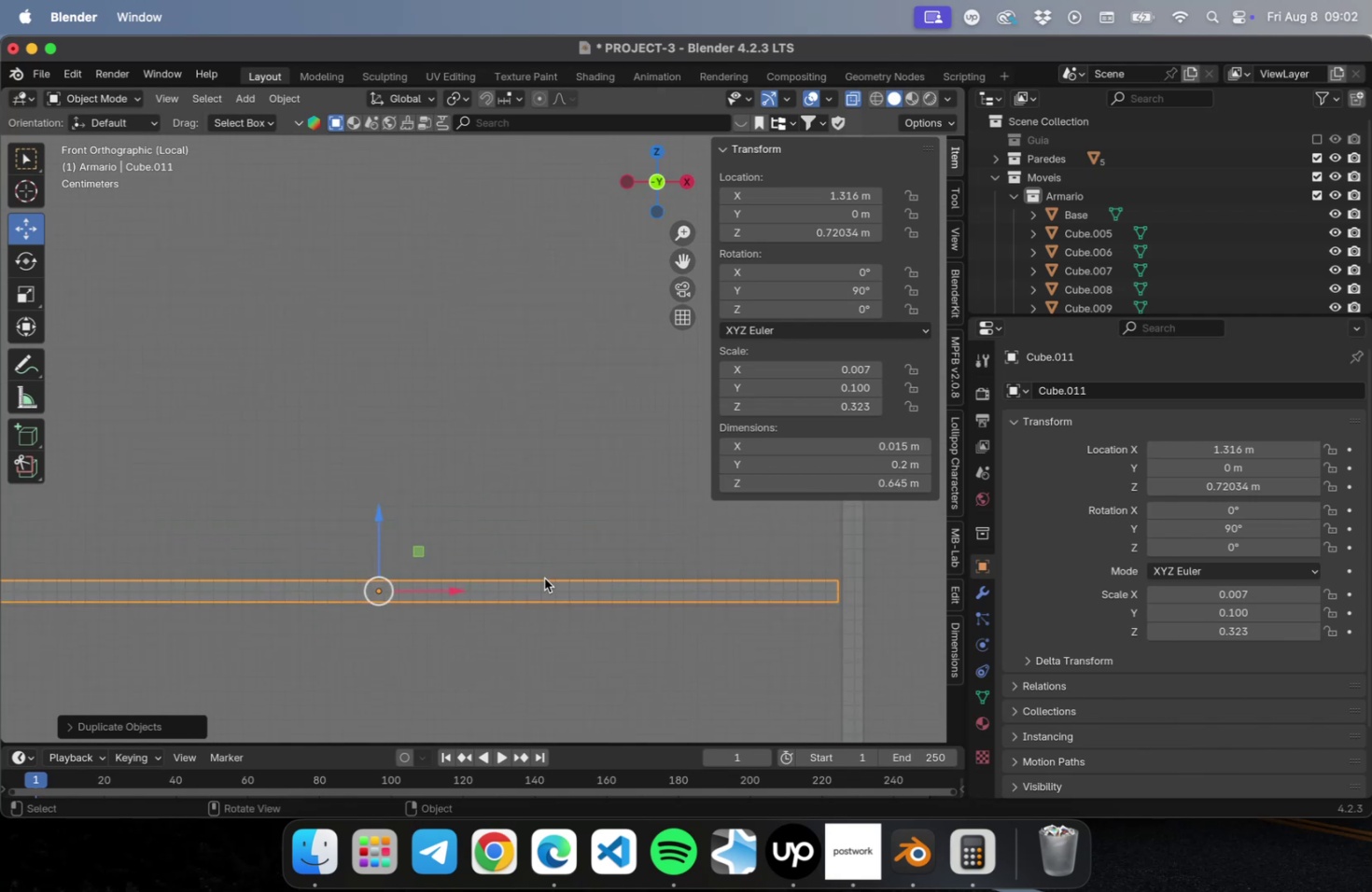 
hold_key(key=ShiftLeft, duration=0.44)
 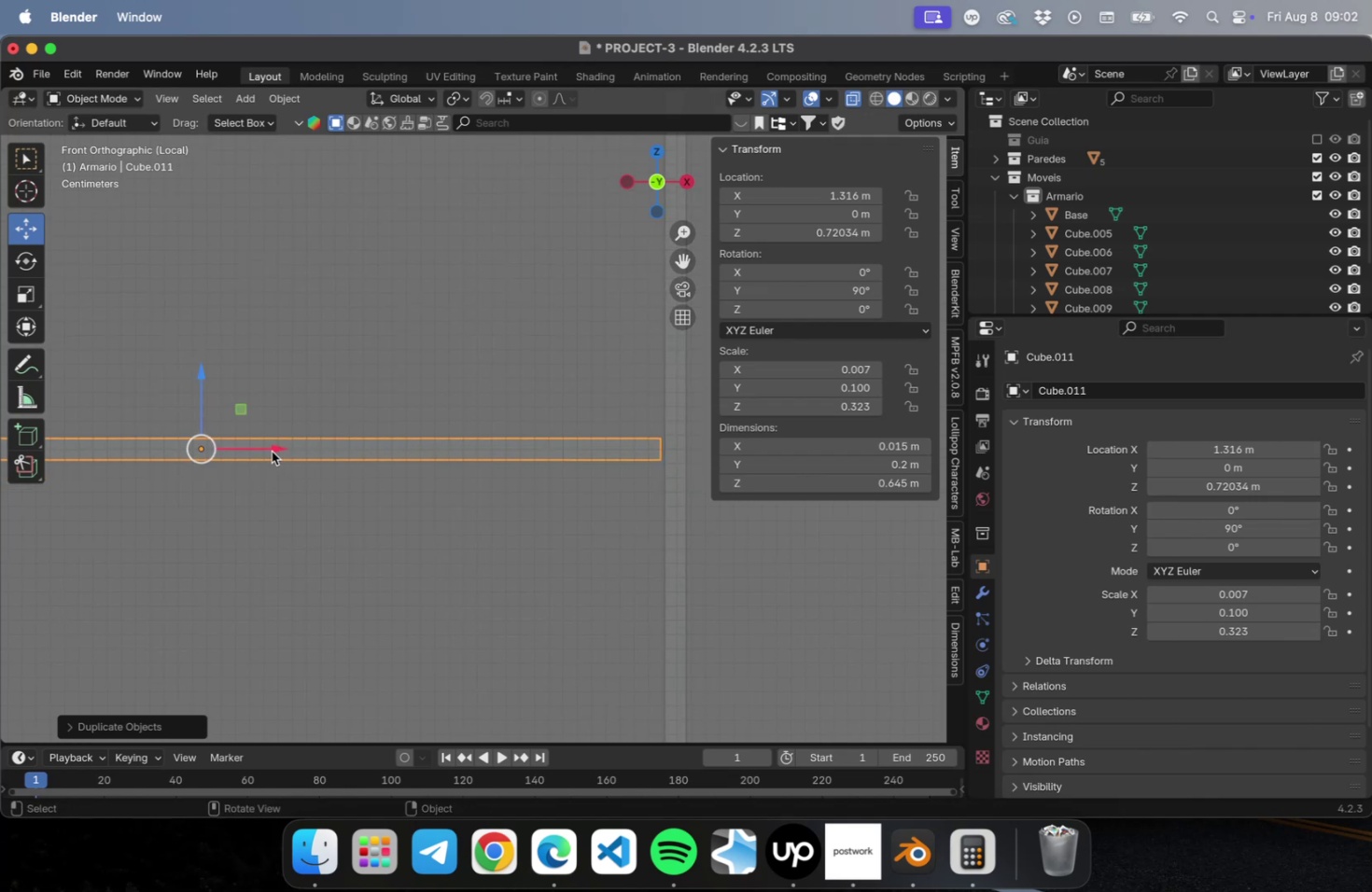 
left_click_drag(start_coordinate=[272, 450], to_coordinate=[279, 447])
 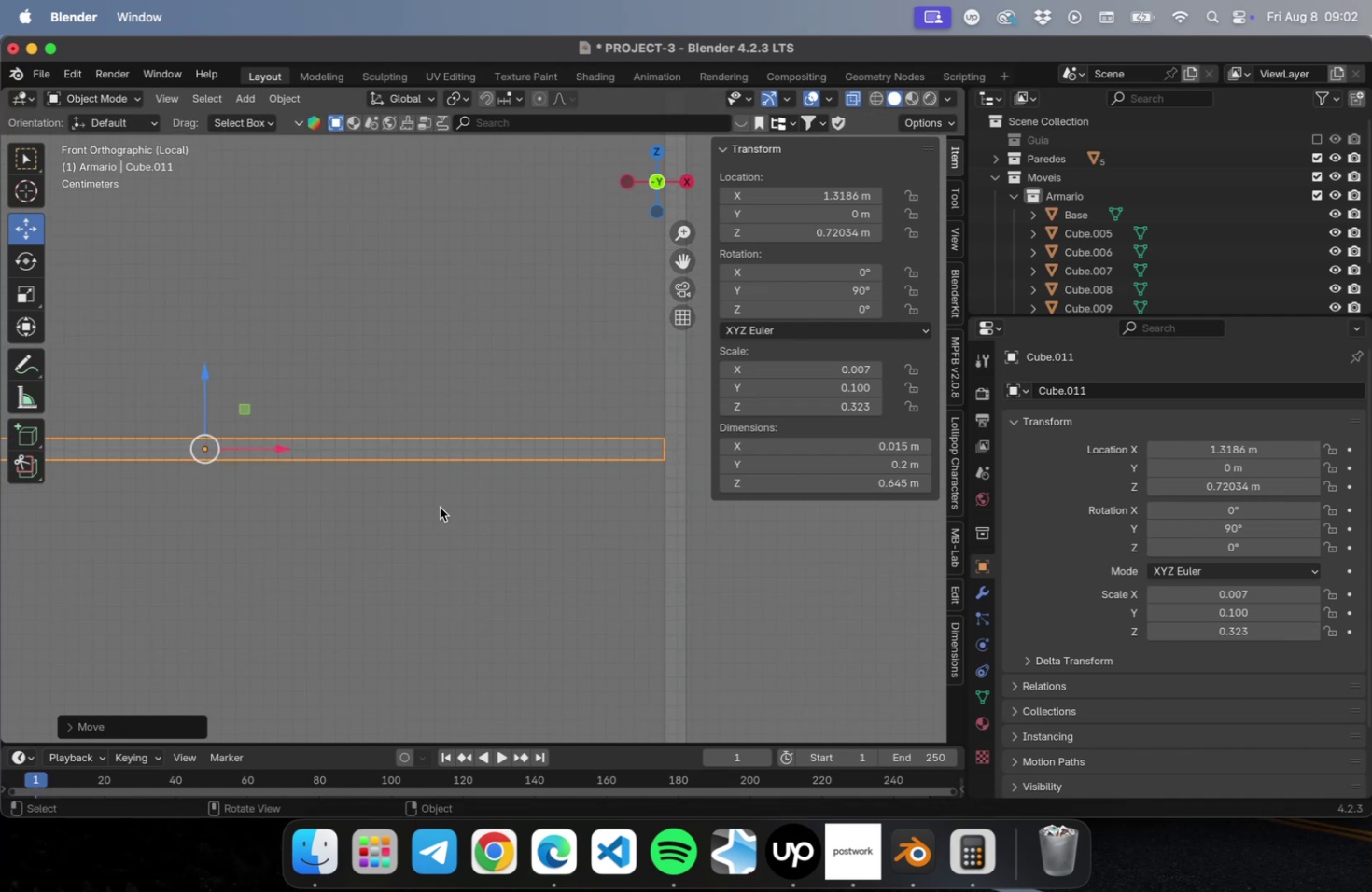 
hold_key(key=ShiftLeft, duration=1.09)
 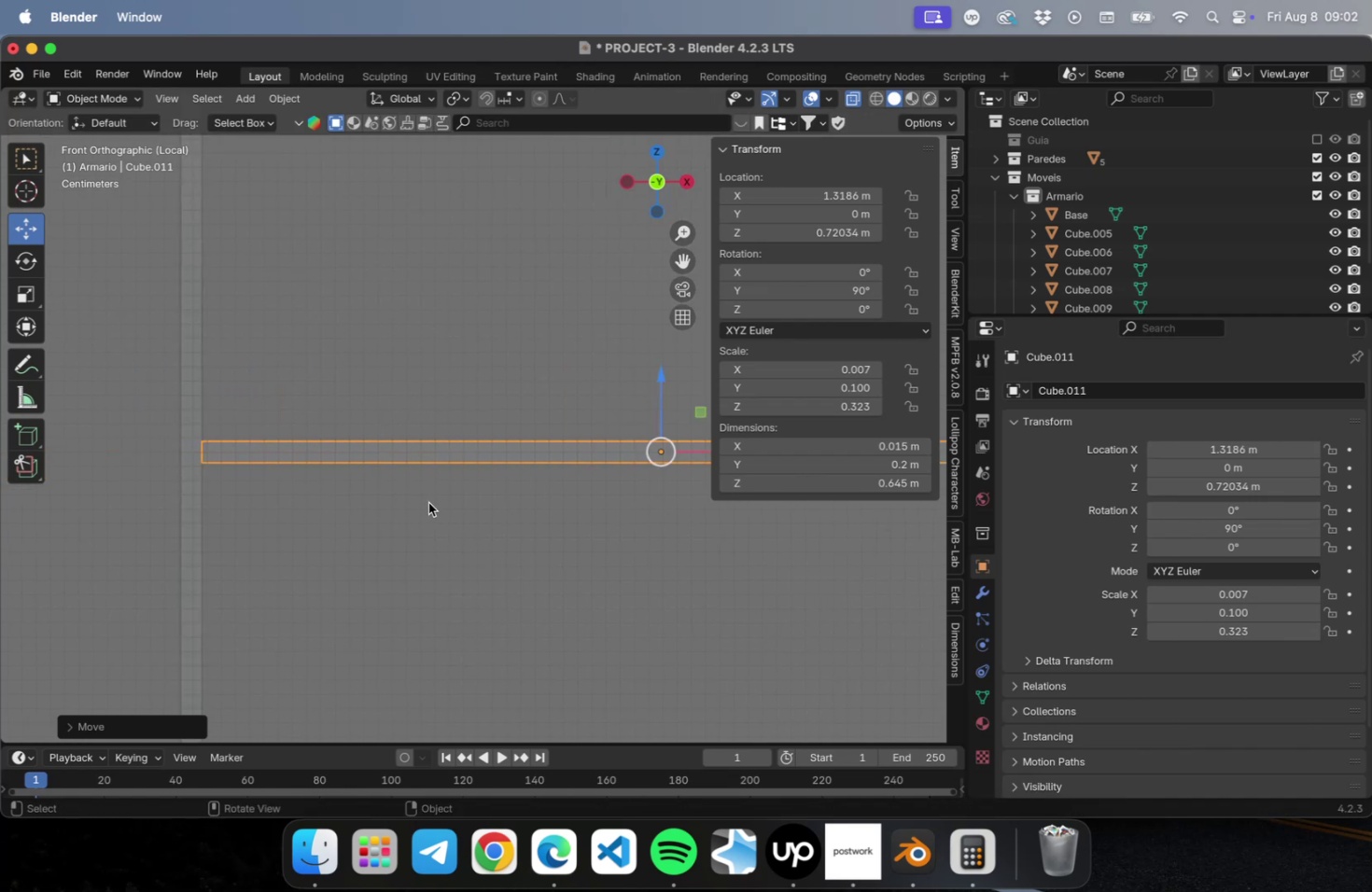 
scroll: coordinate [421, 572], scroll_direction: down, amount: 18.0
 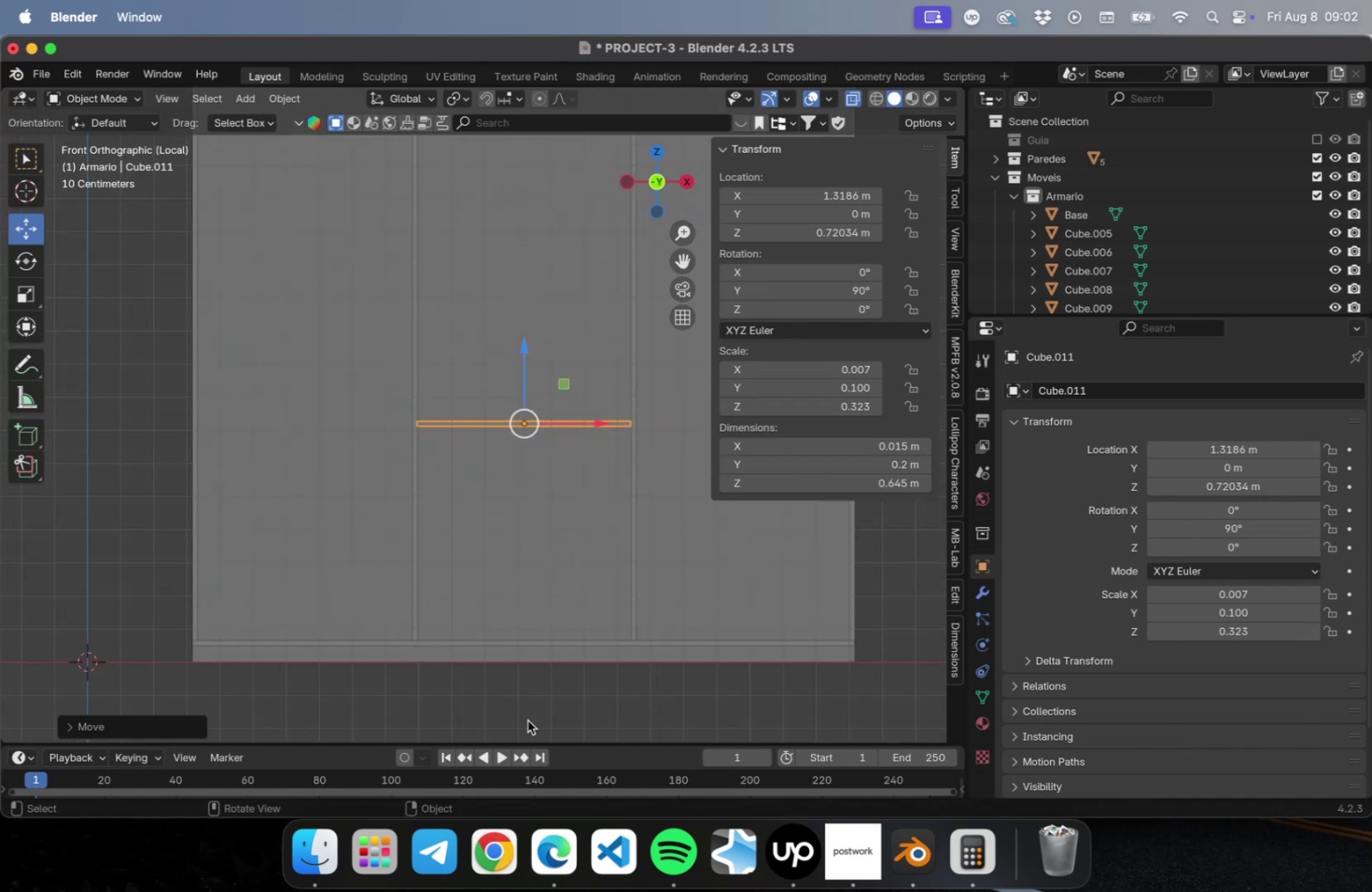 
left_click([527, 720])
 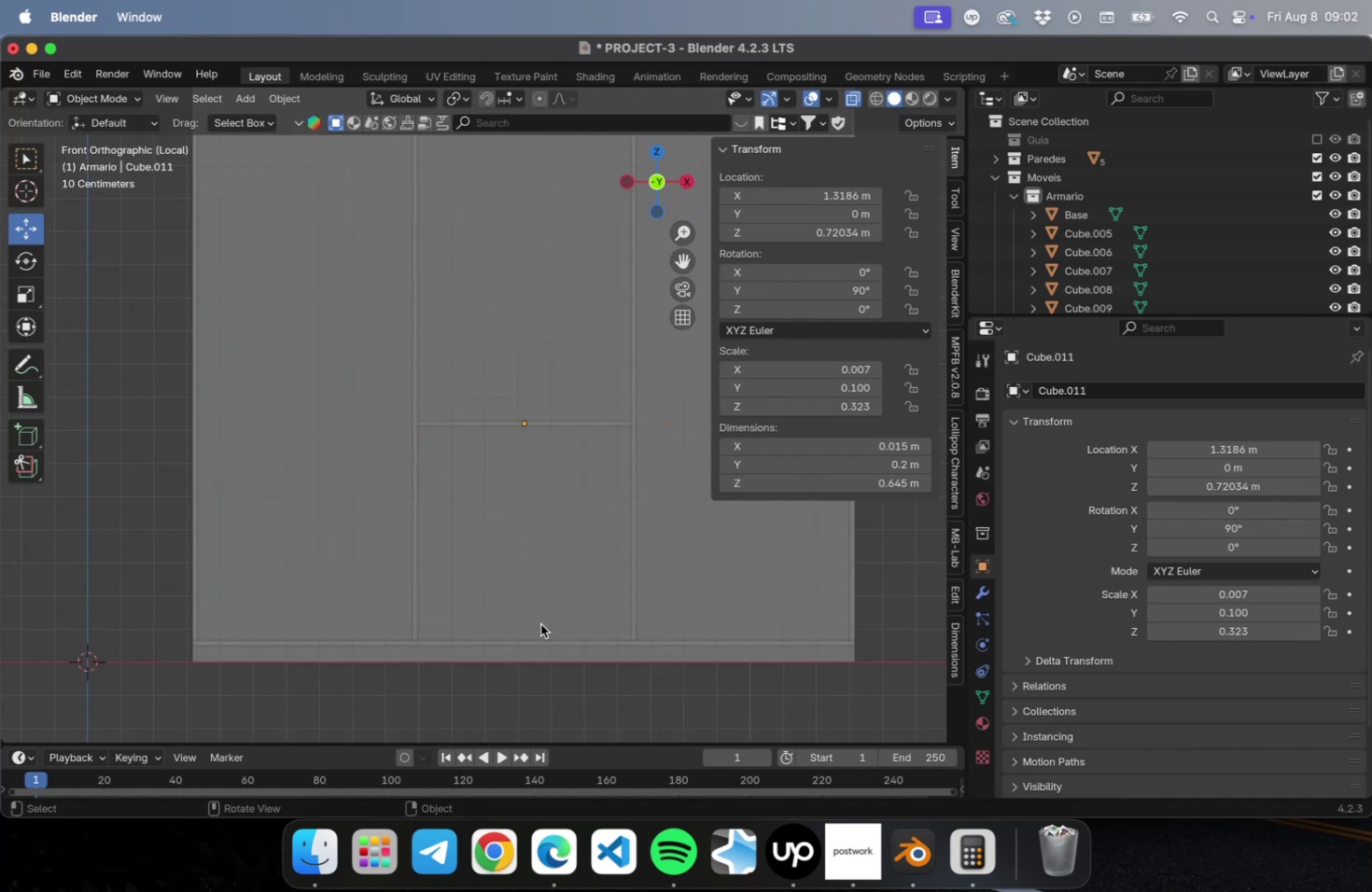 
hold_key(key=ShiftLeft, duration=0.34)
 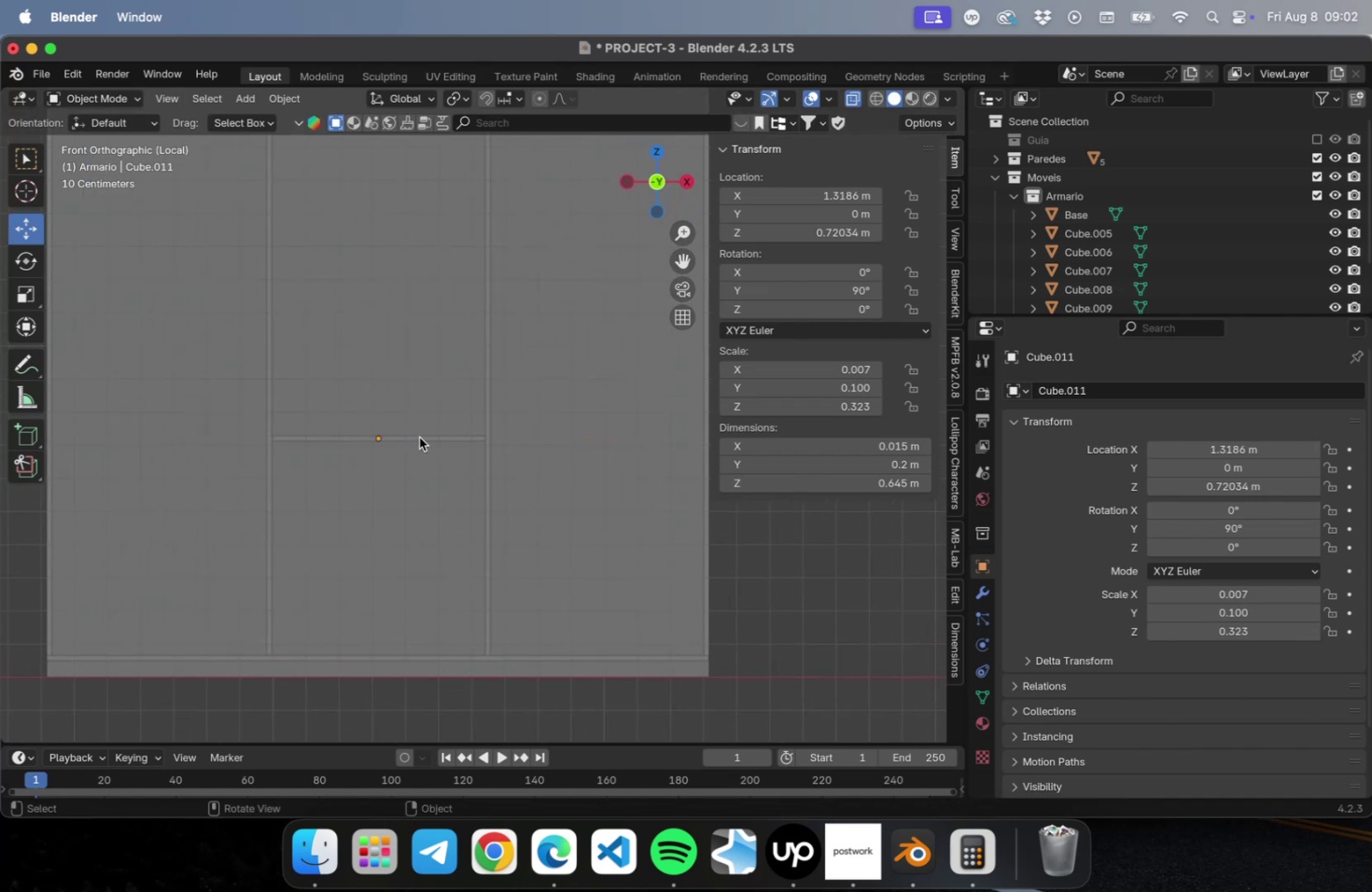 
left_click([419, 436])
 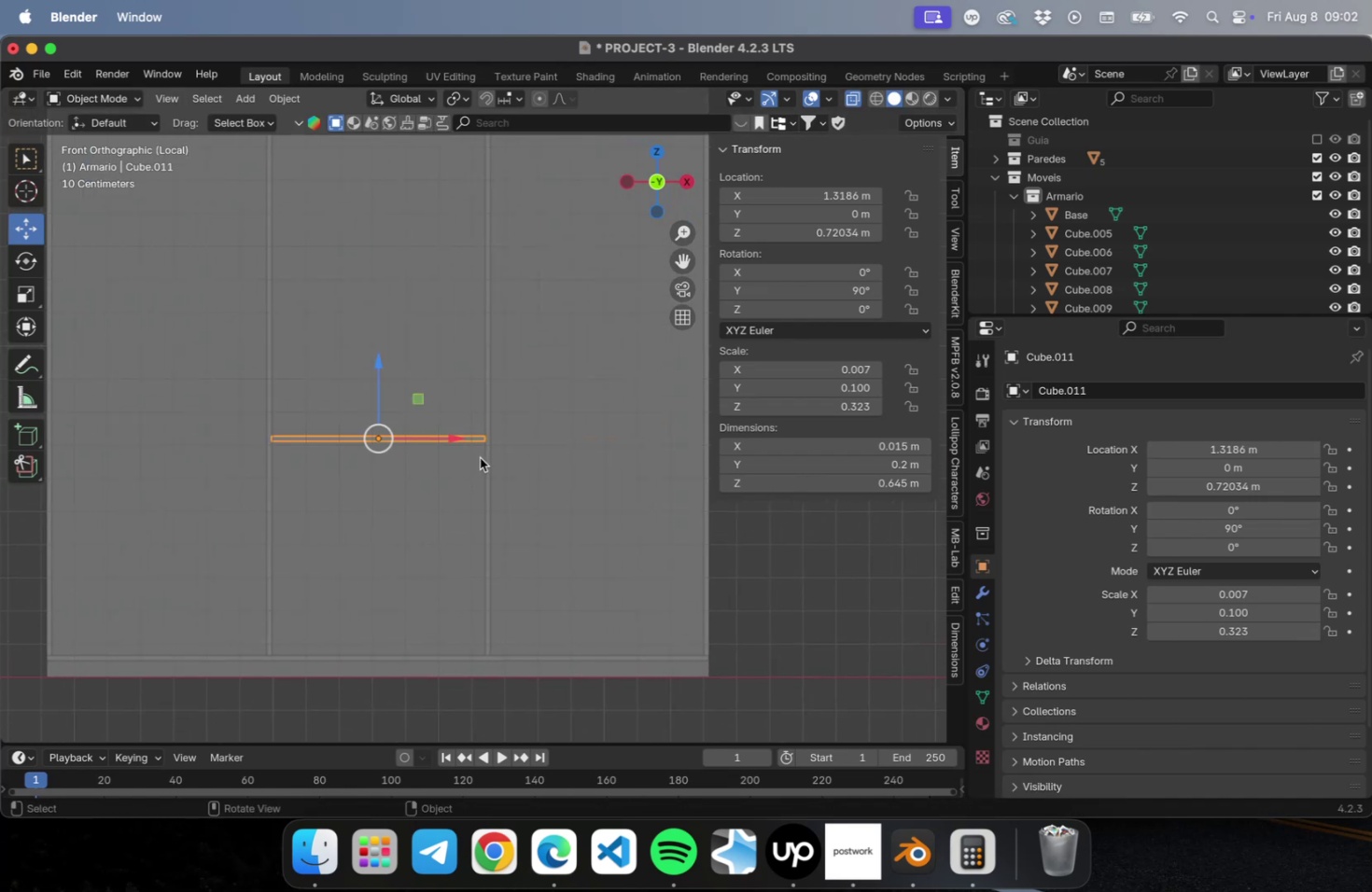 
type(Dx)
 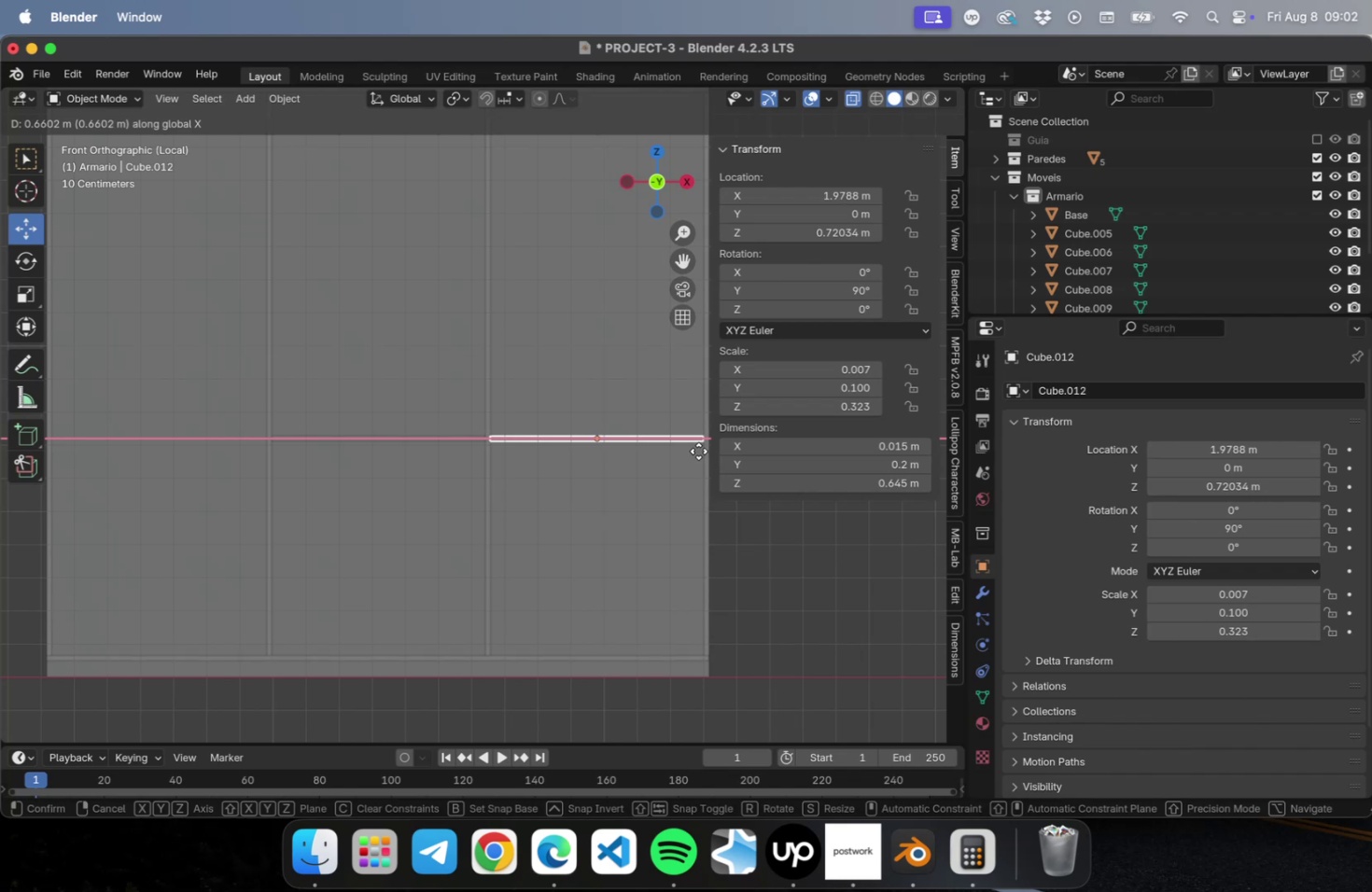 
left_click([698, 451])
 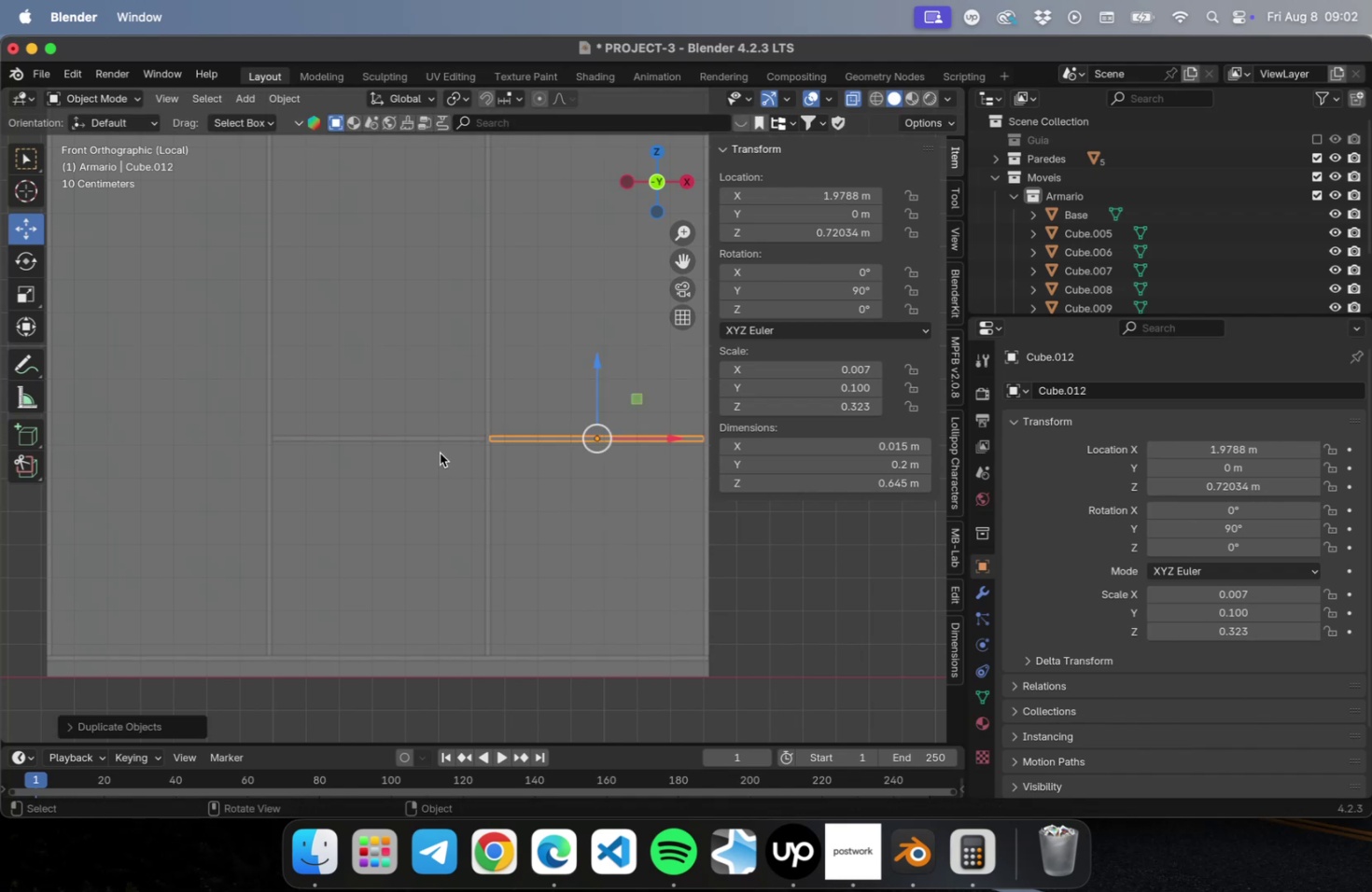 
key(Shift+ShiftLeft)
 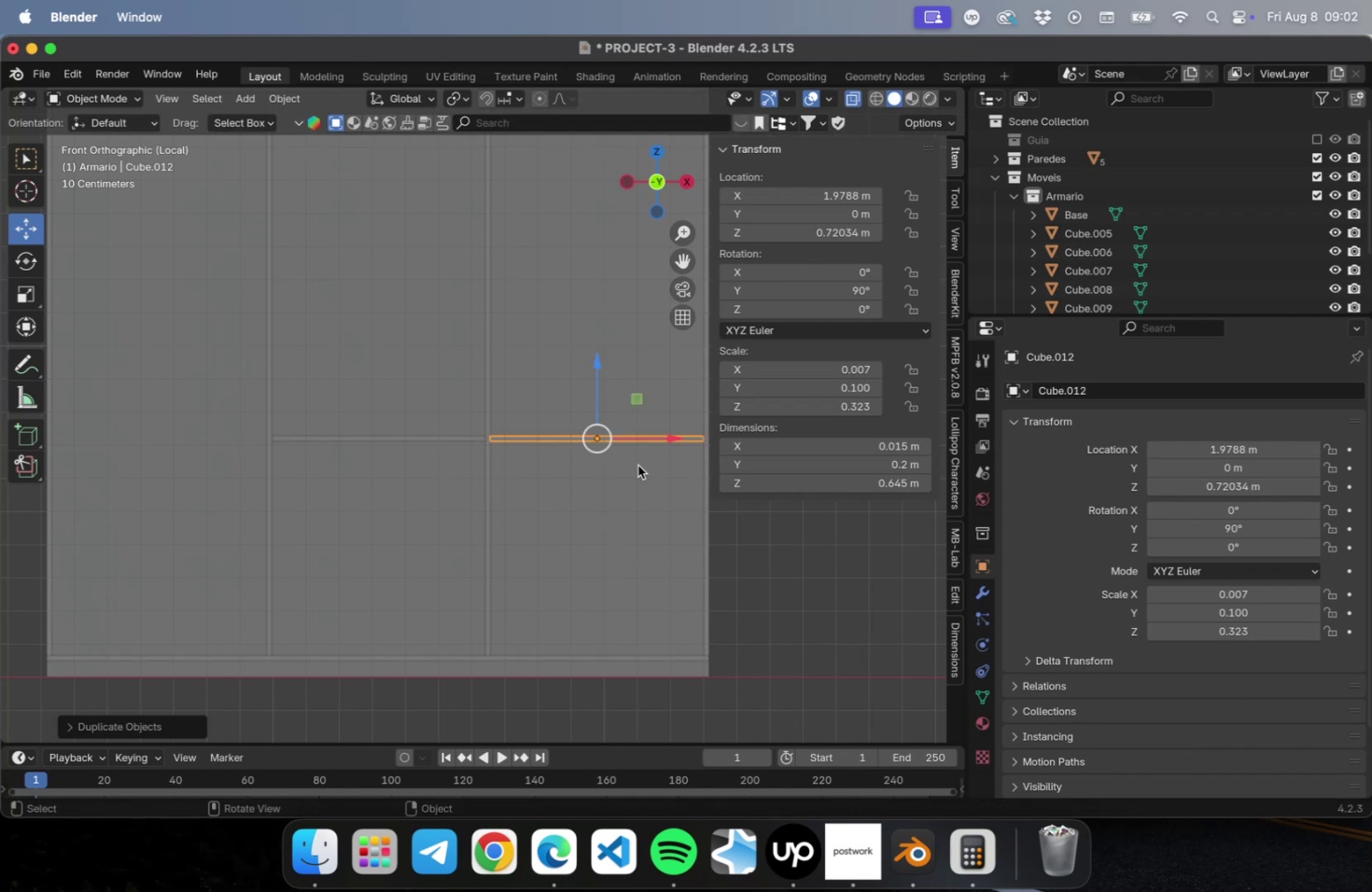 
hold_key(key=ShiftLeft, duration=0.33)
 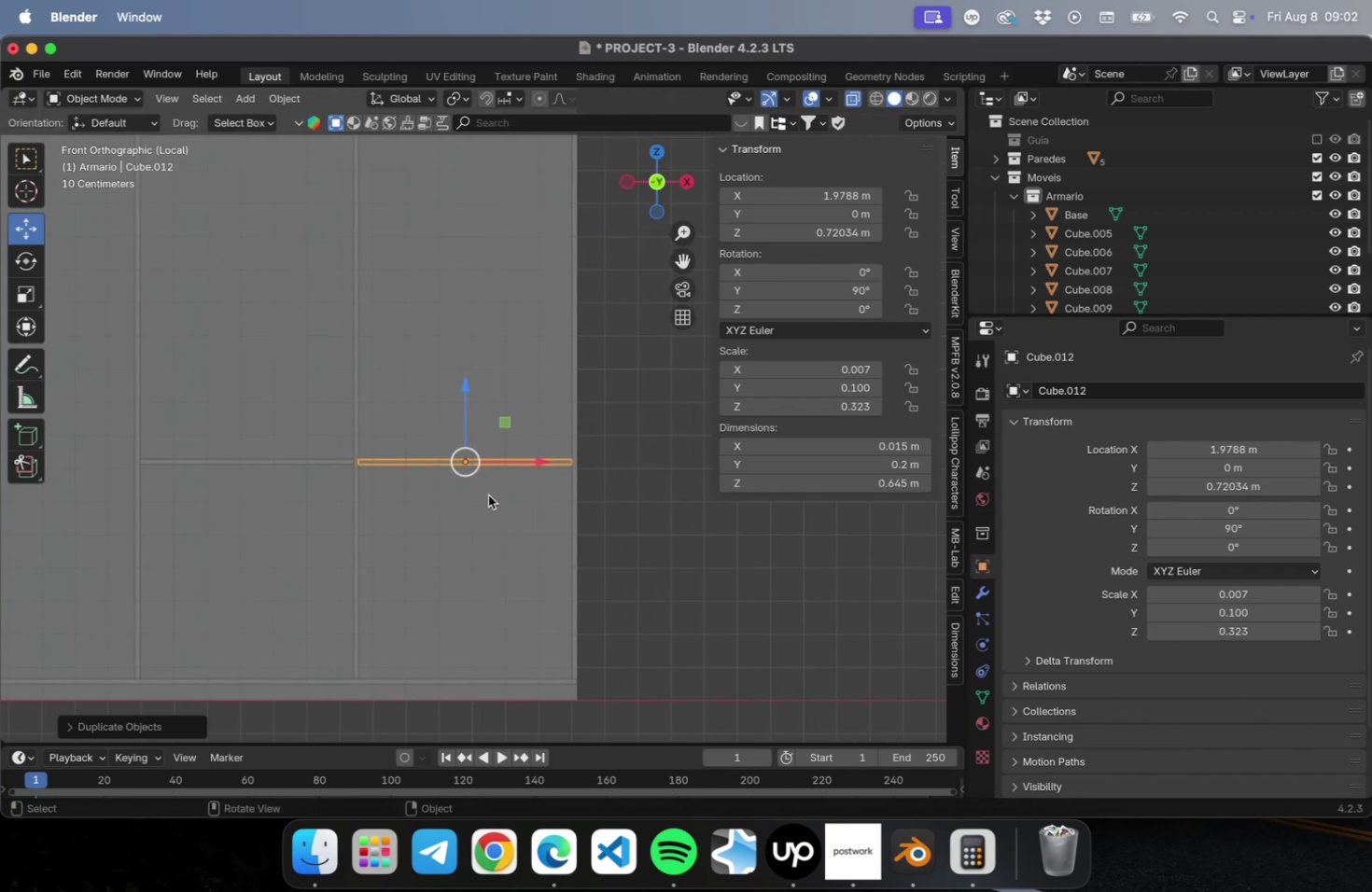 
scroll: coordinate [371, 608], scroll_direction: up, amount: 24.0
 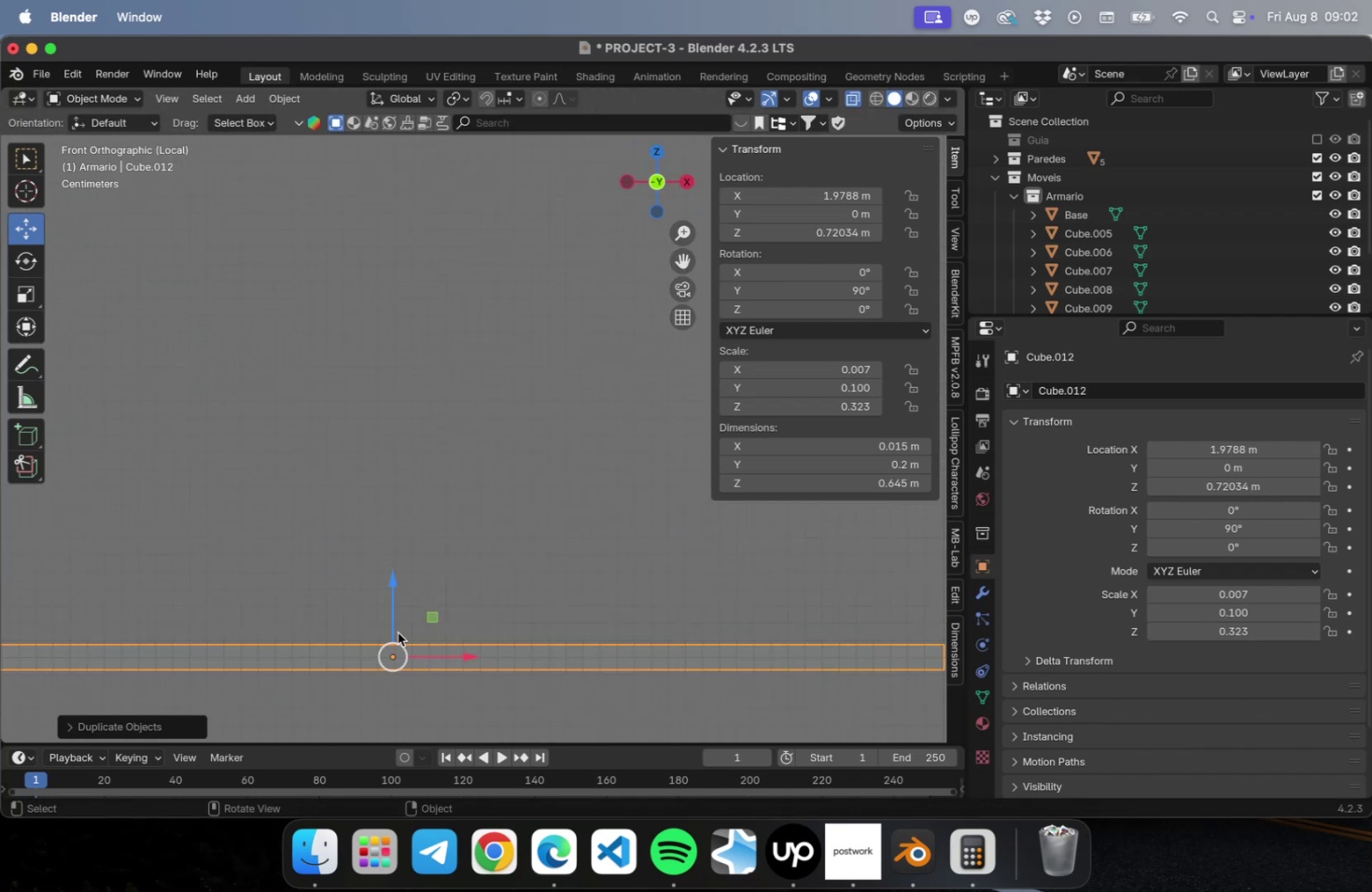 
hold_key(key=ShiftLeft, duration=0.51)
 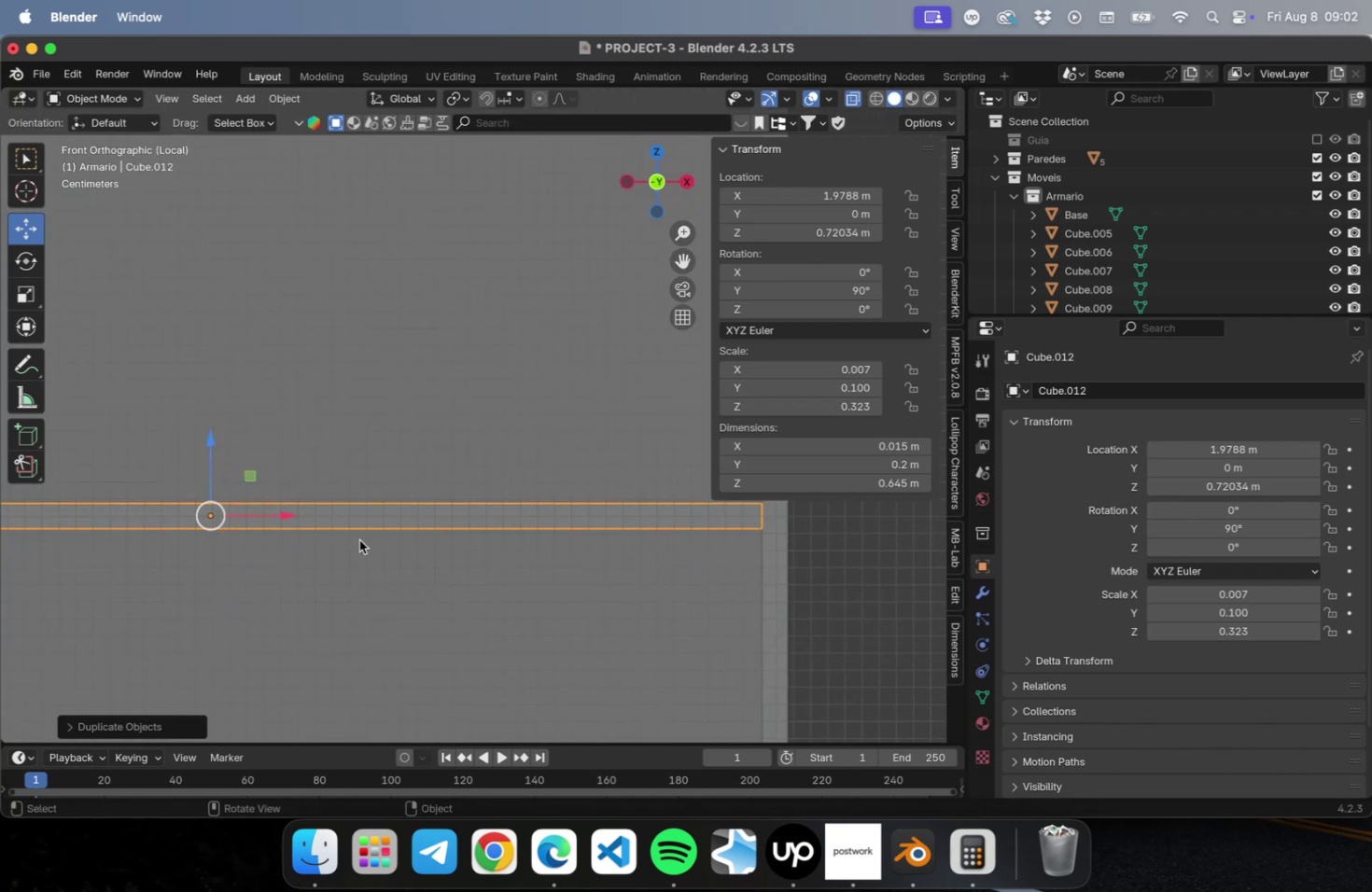 
scroll: coordinate [477, 568], scroll_direction: down, amount: 15.0
 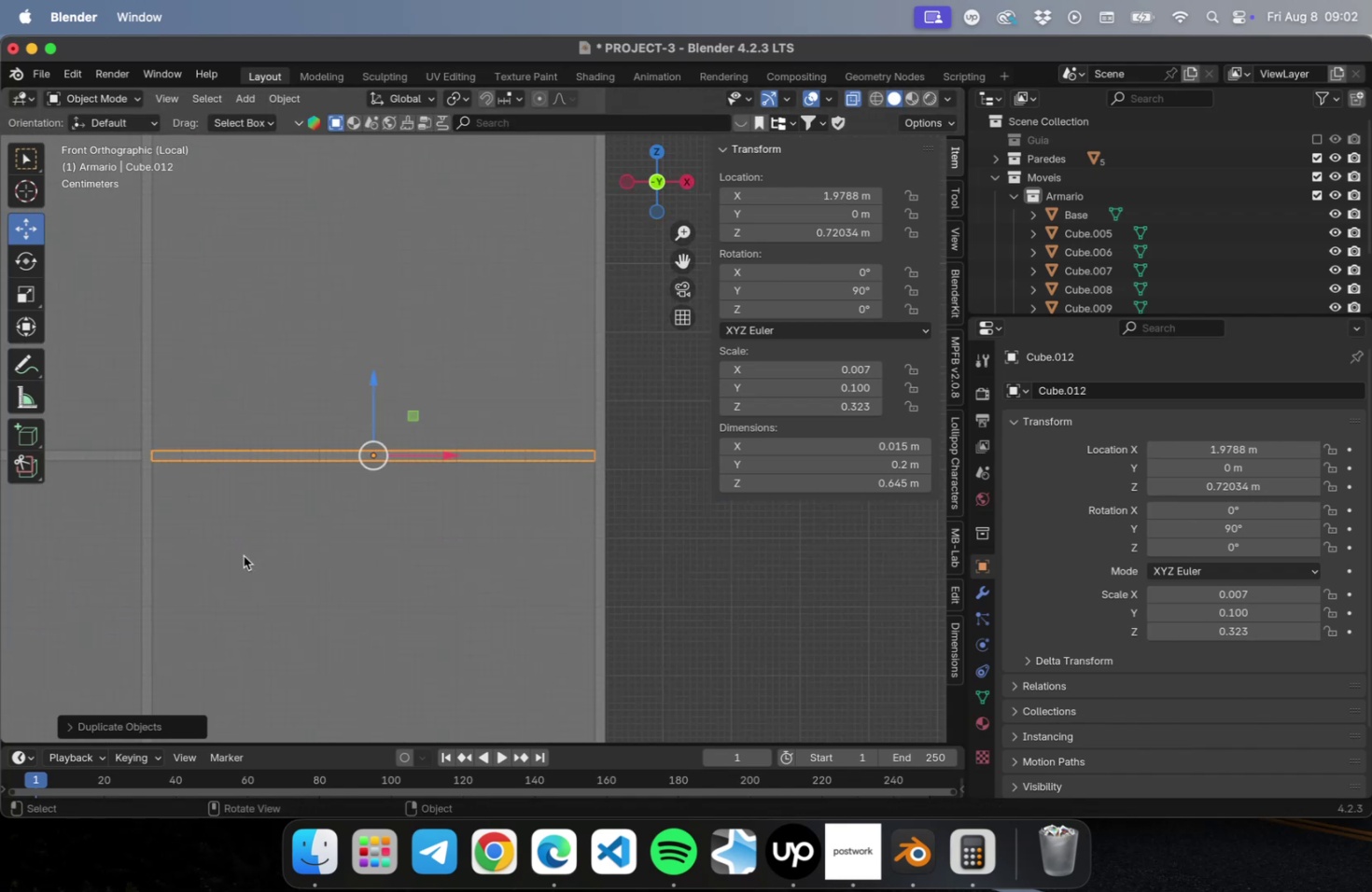 
key(Shift+ShiftLeft)
 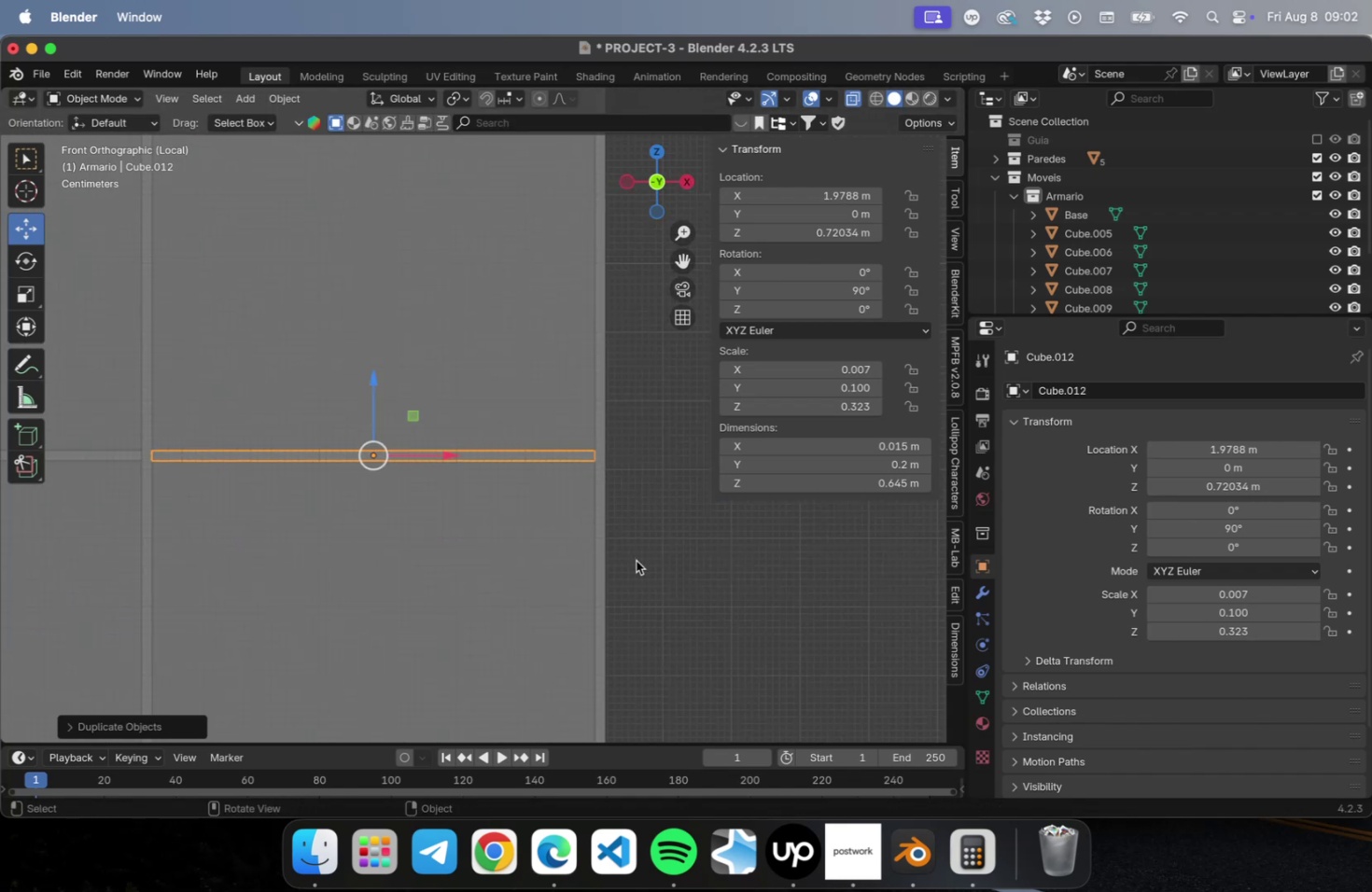 
left_click([636, 560])
 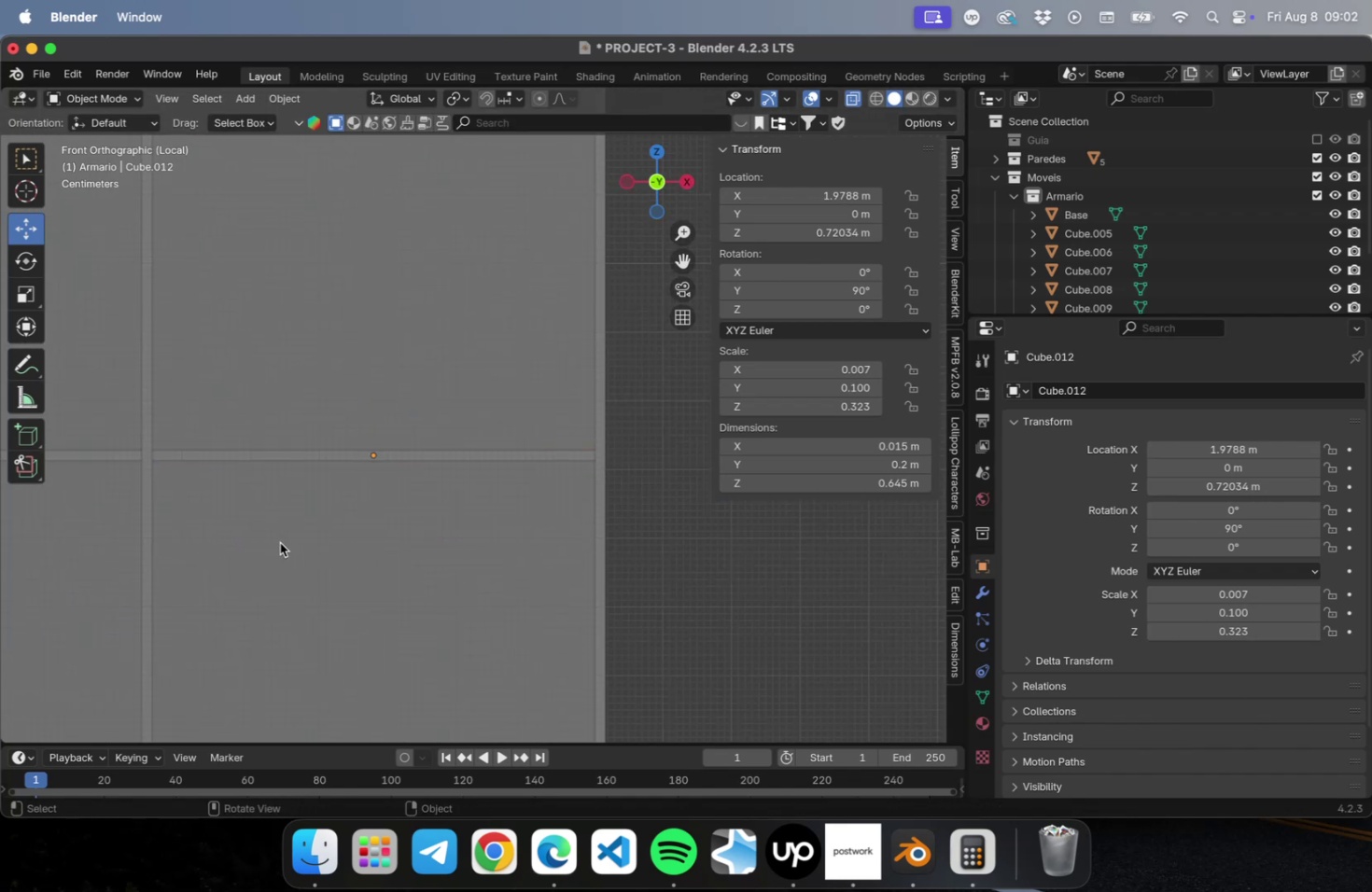 
hold_key(key=ShiftLeft, duration=0.46)
 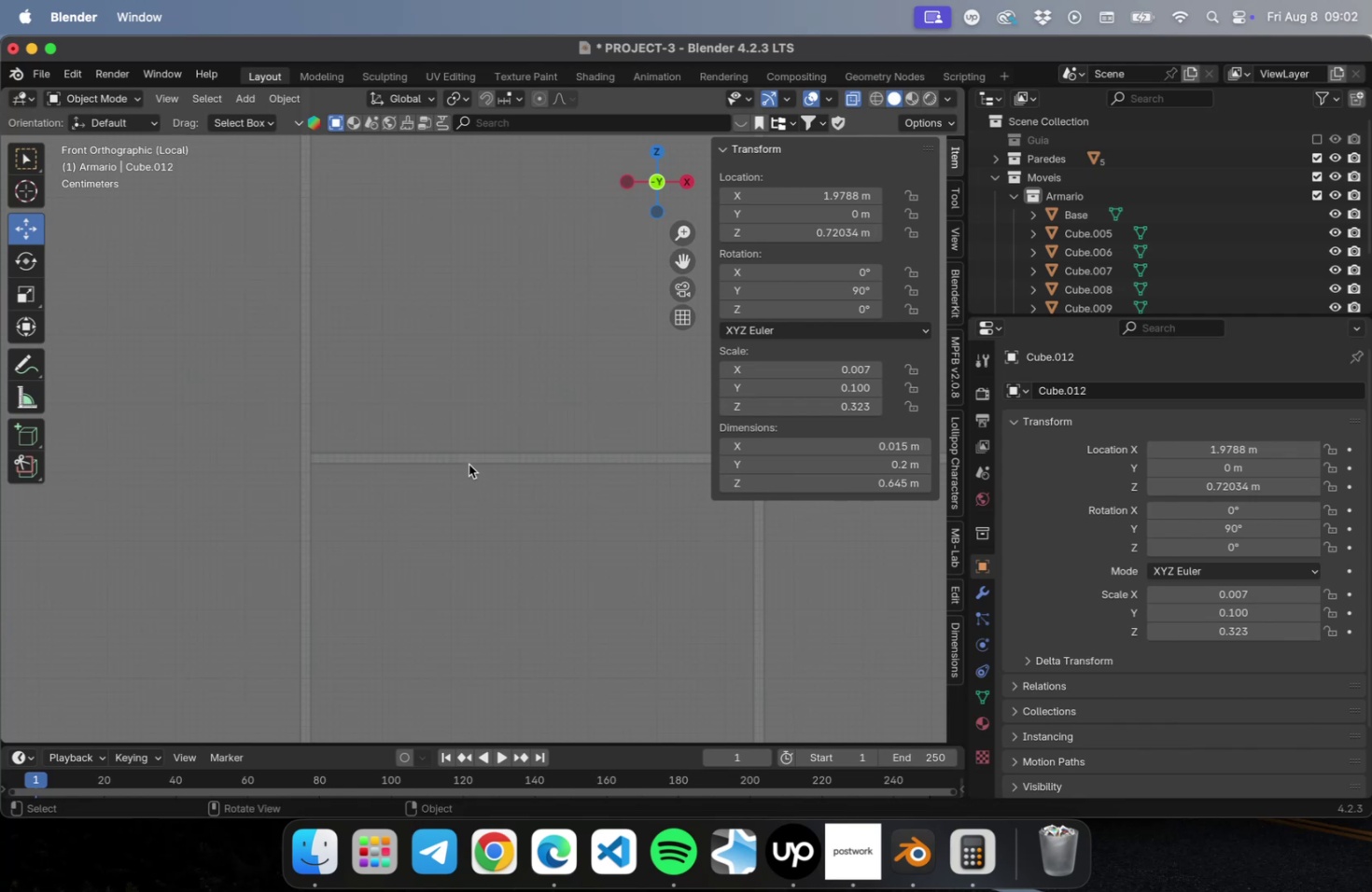 
left_click([469, 464])
 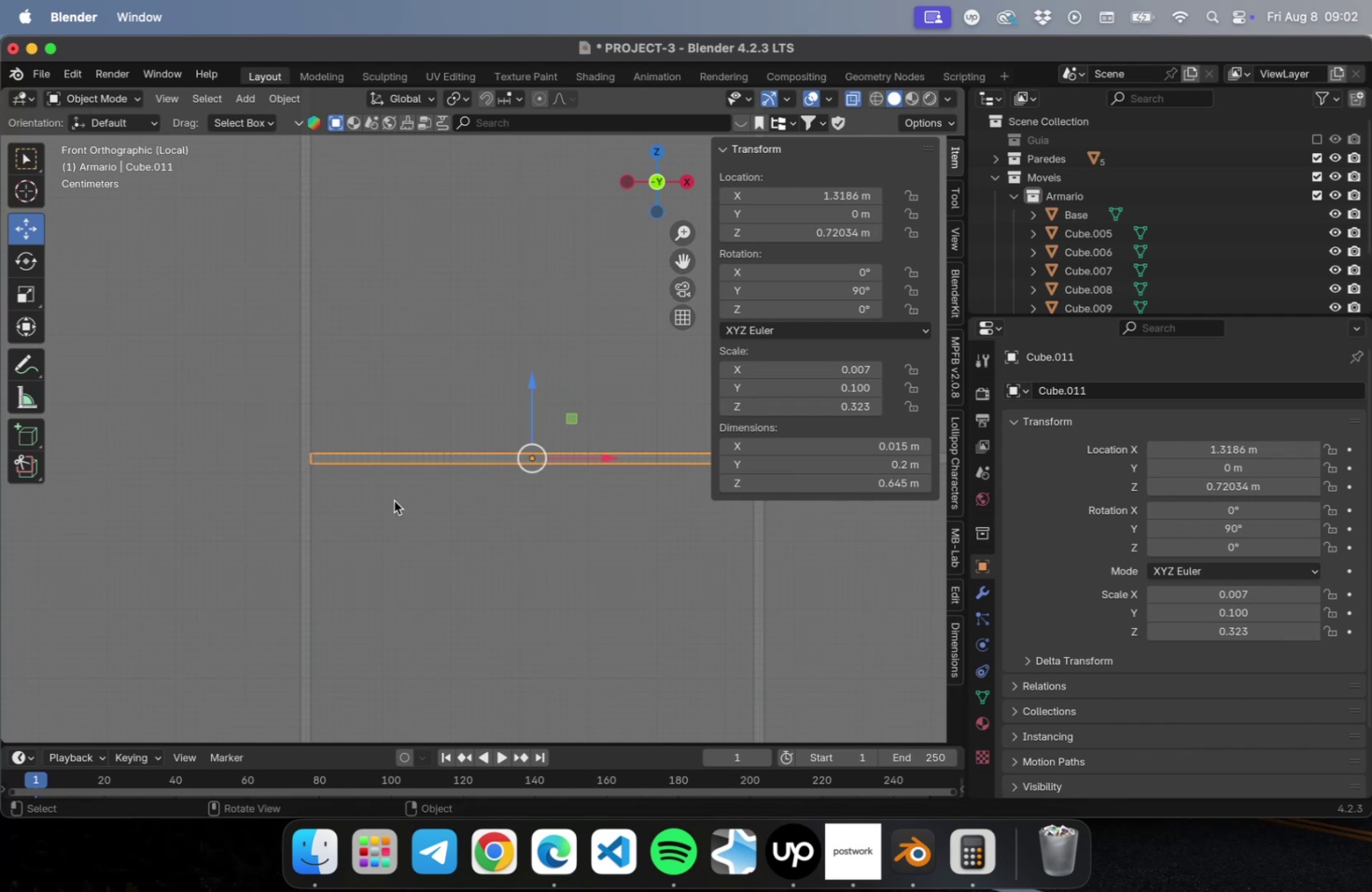 
hold_key(key=ShiftLeft, duration=0.6)
 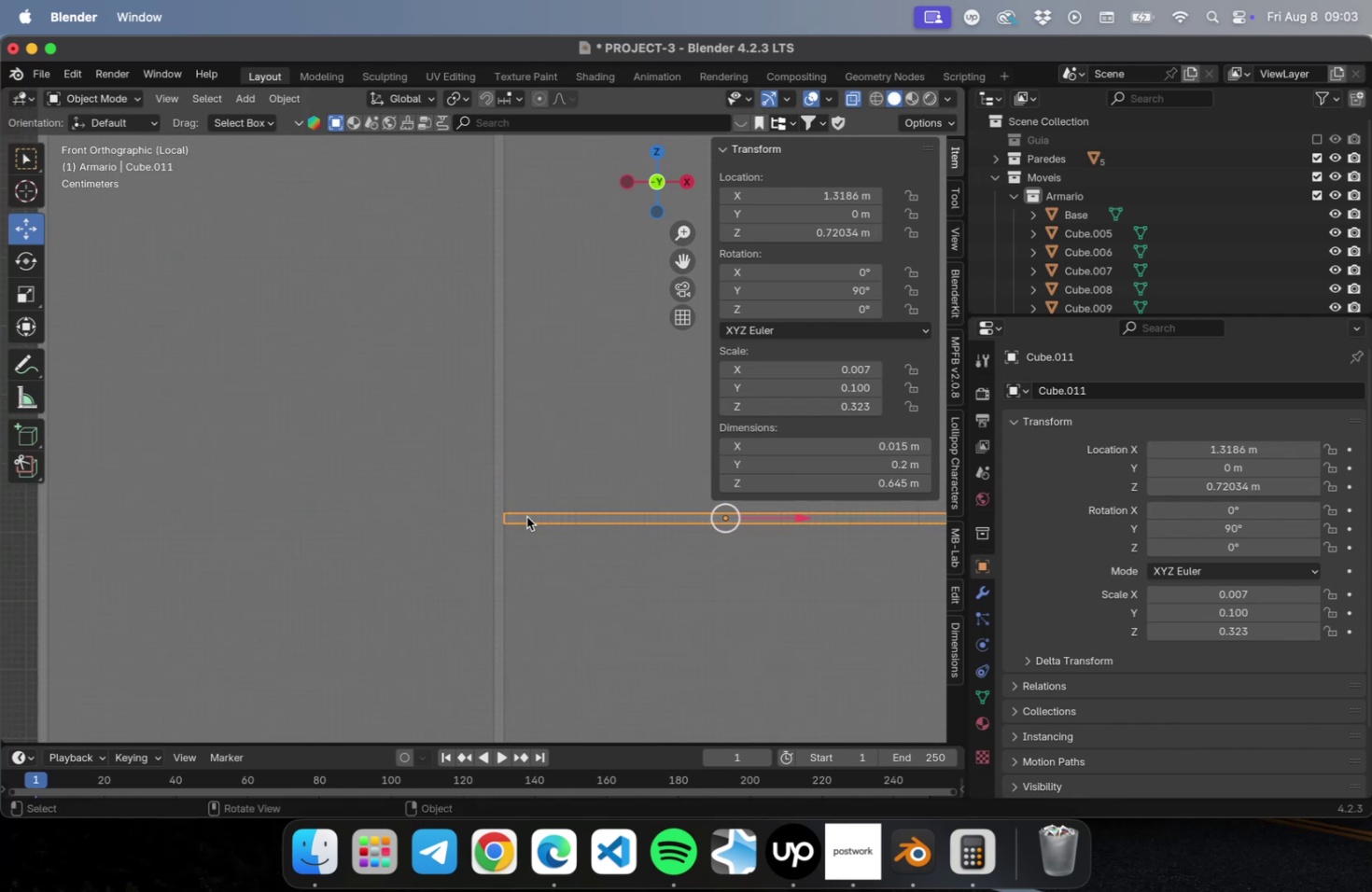 
type(Dx)
 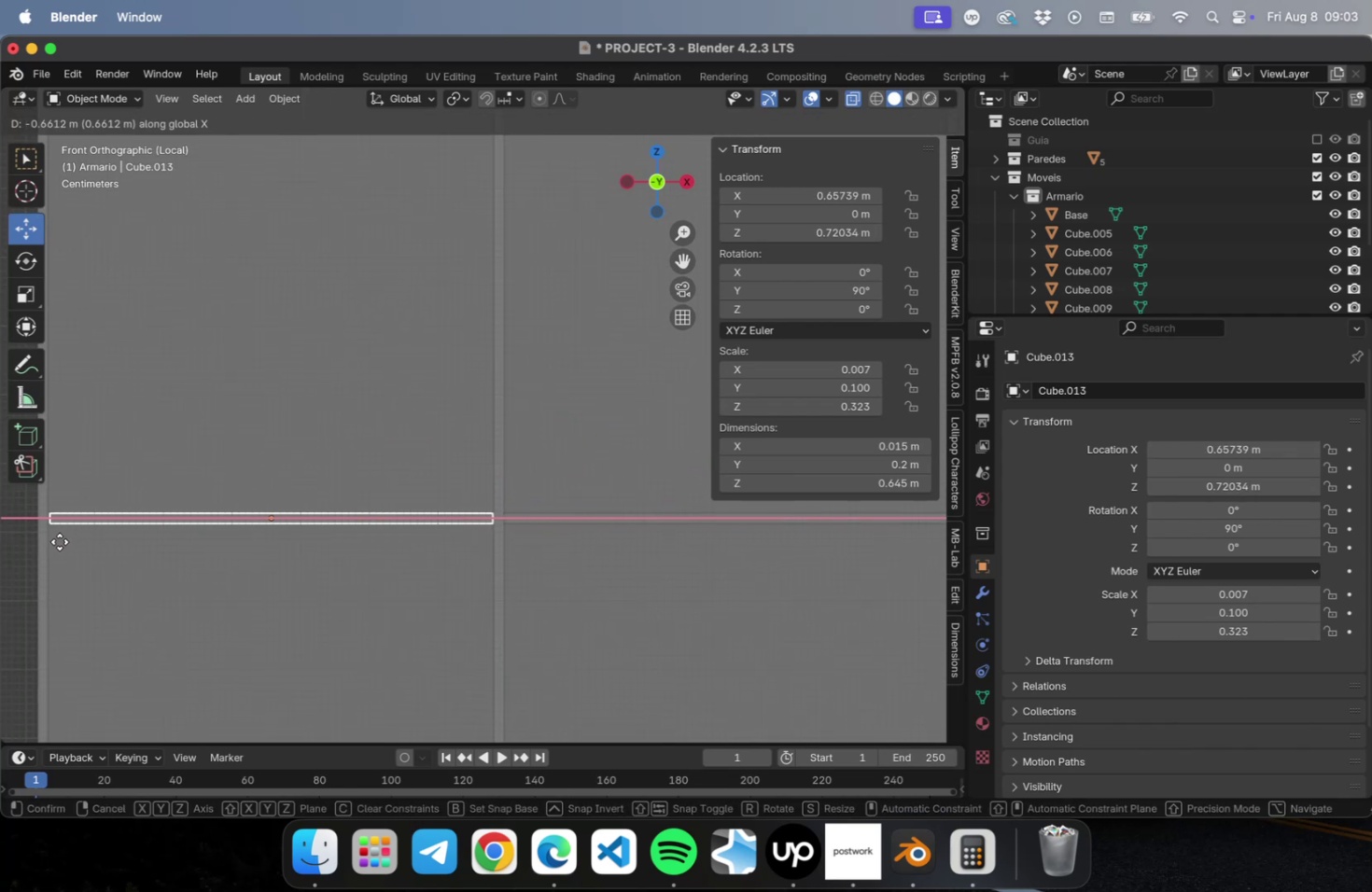 
left_click([59, 541])
 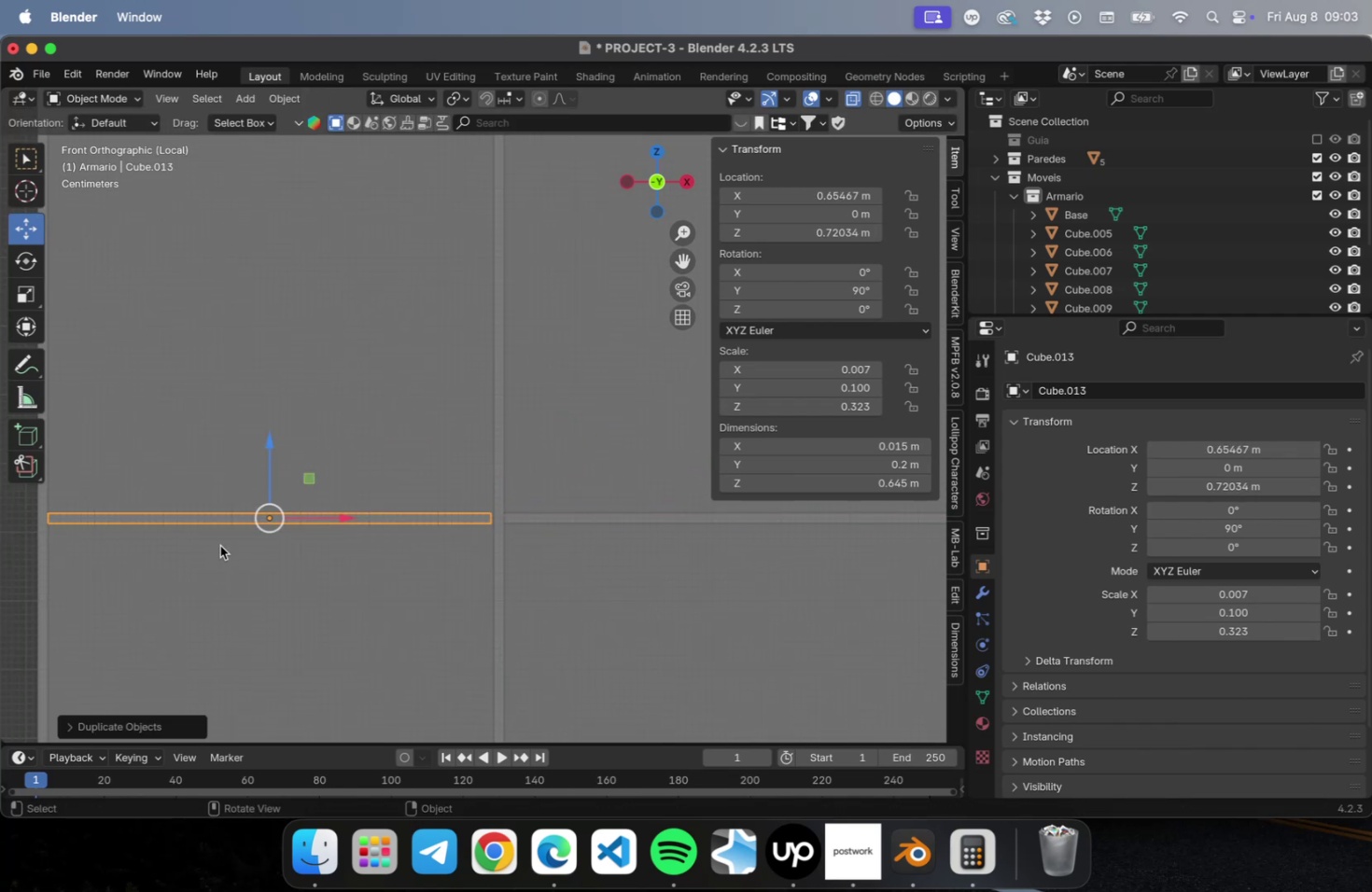 
scroll: coordinate [416, 571], scroll_direction: up, amount: 23.0
 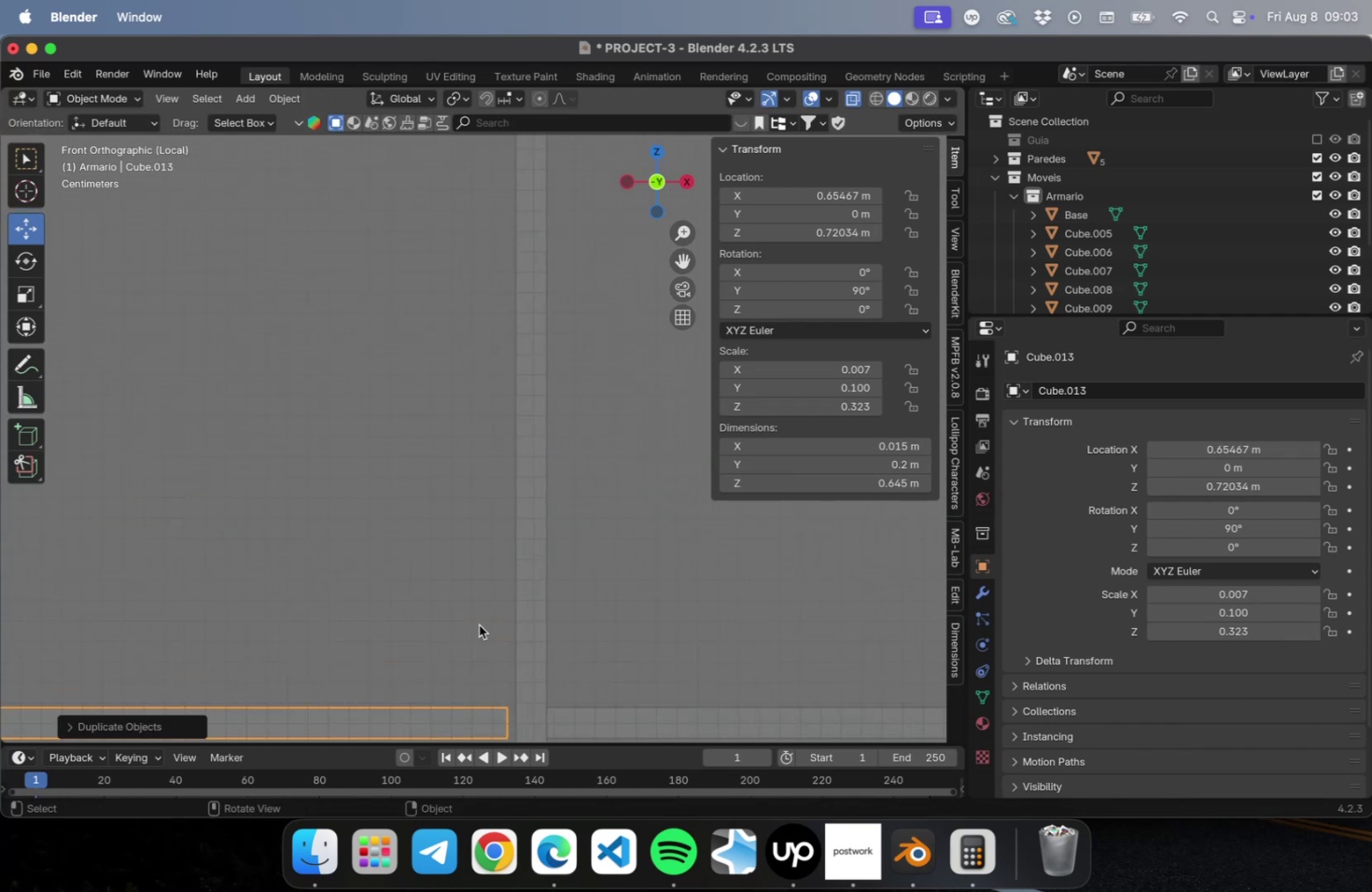 
hold_key(key=ShiftLeft, duration=0.43)
 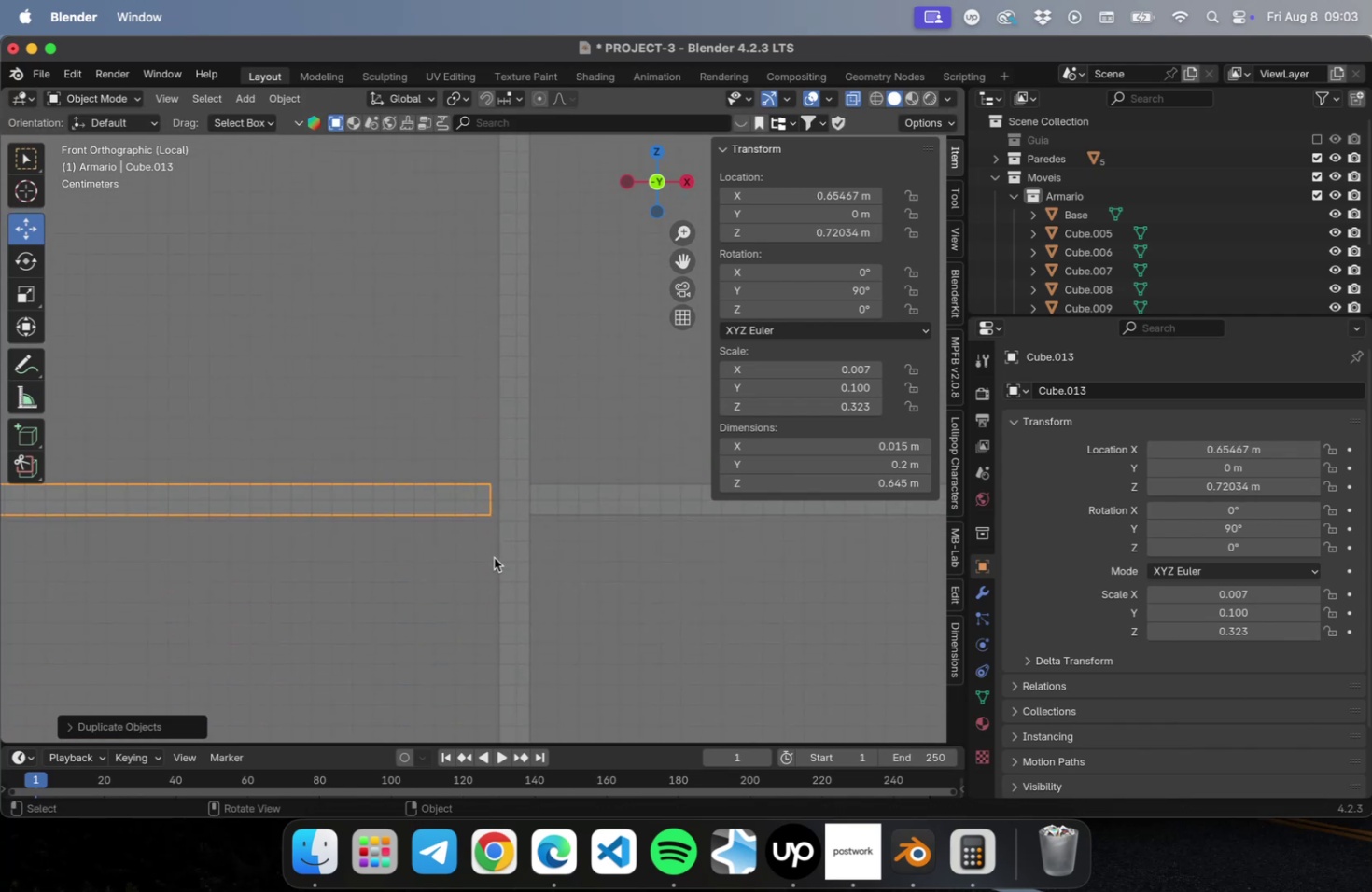 
scroll: coordinate [495, 553], scroll_direction: up, amount: 28.0
 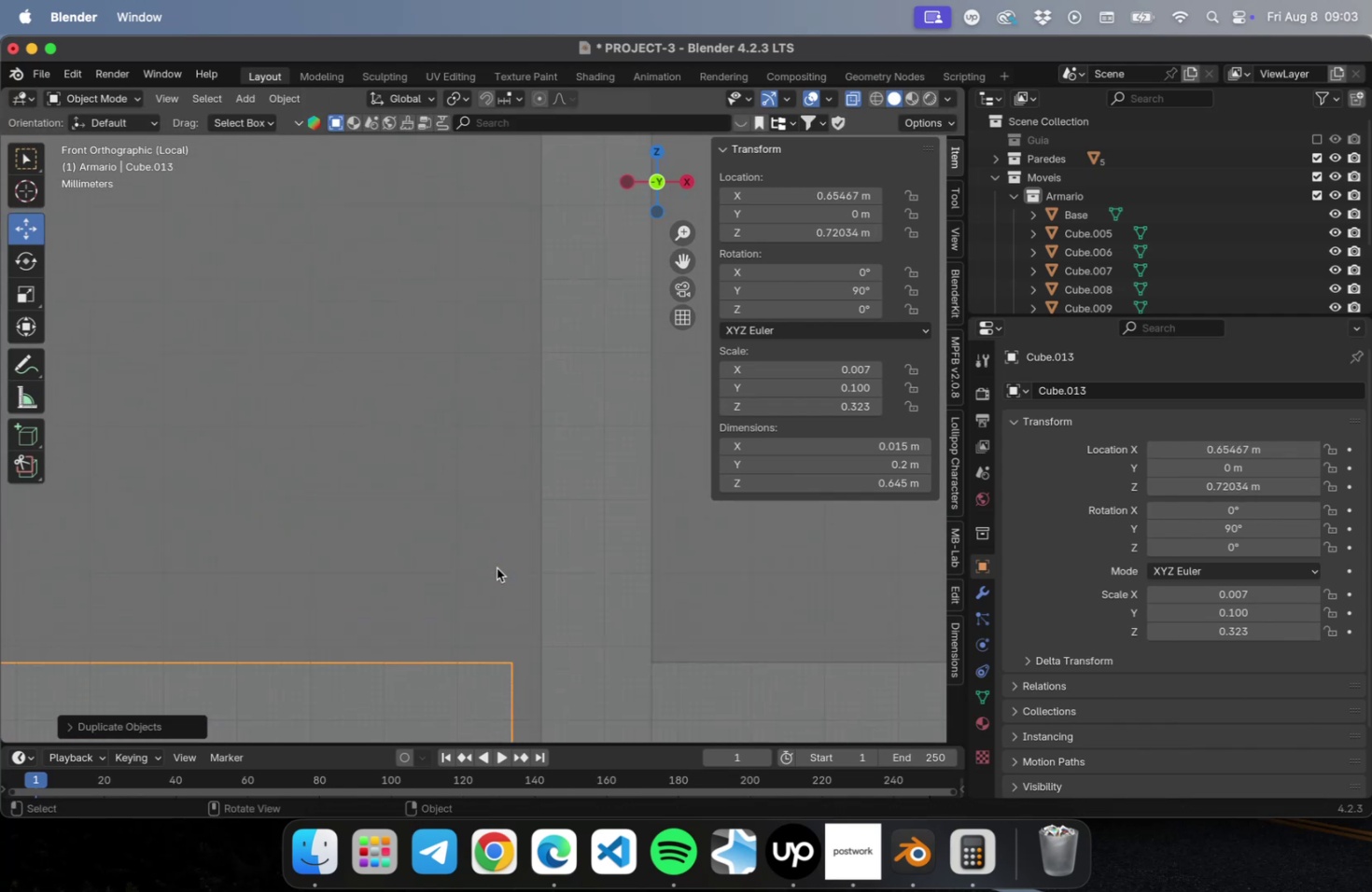 
hold_key(key=ShiftLeft, duration=0.45)
 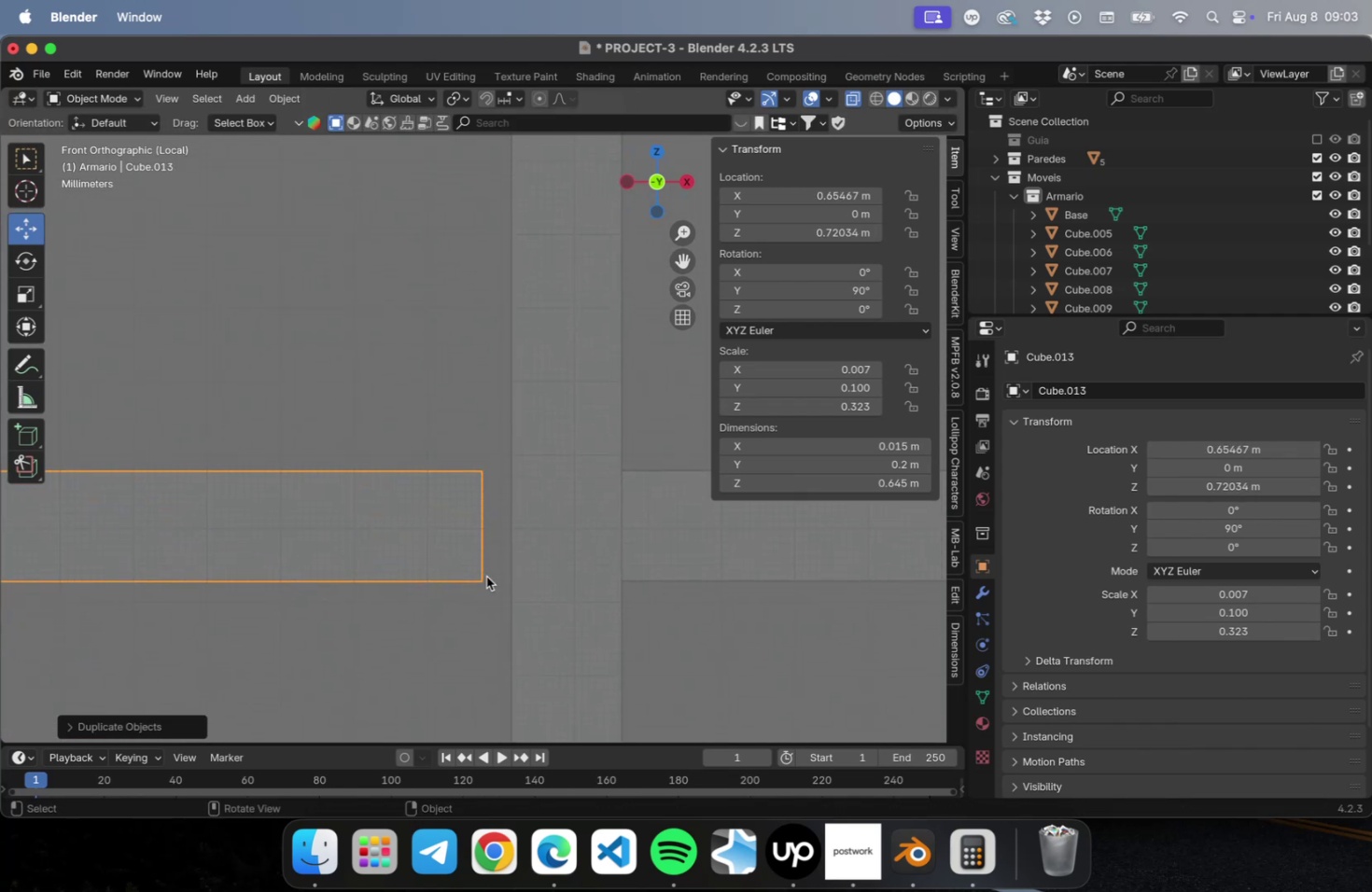 
scroll: coordinate [483, 574], scroll_direction: up, amount: 9.0
 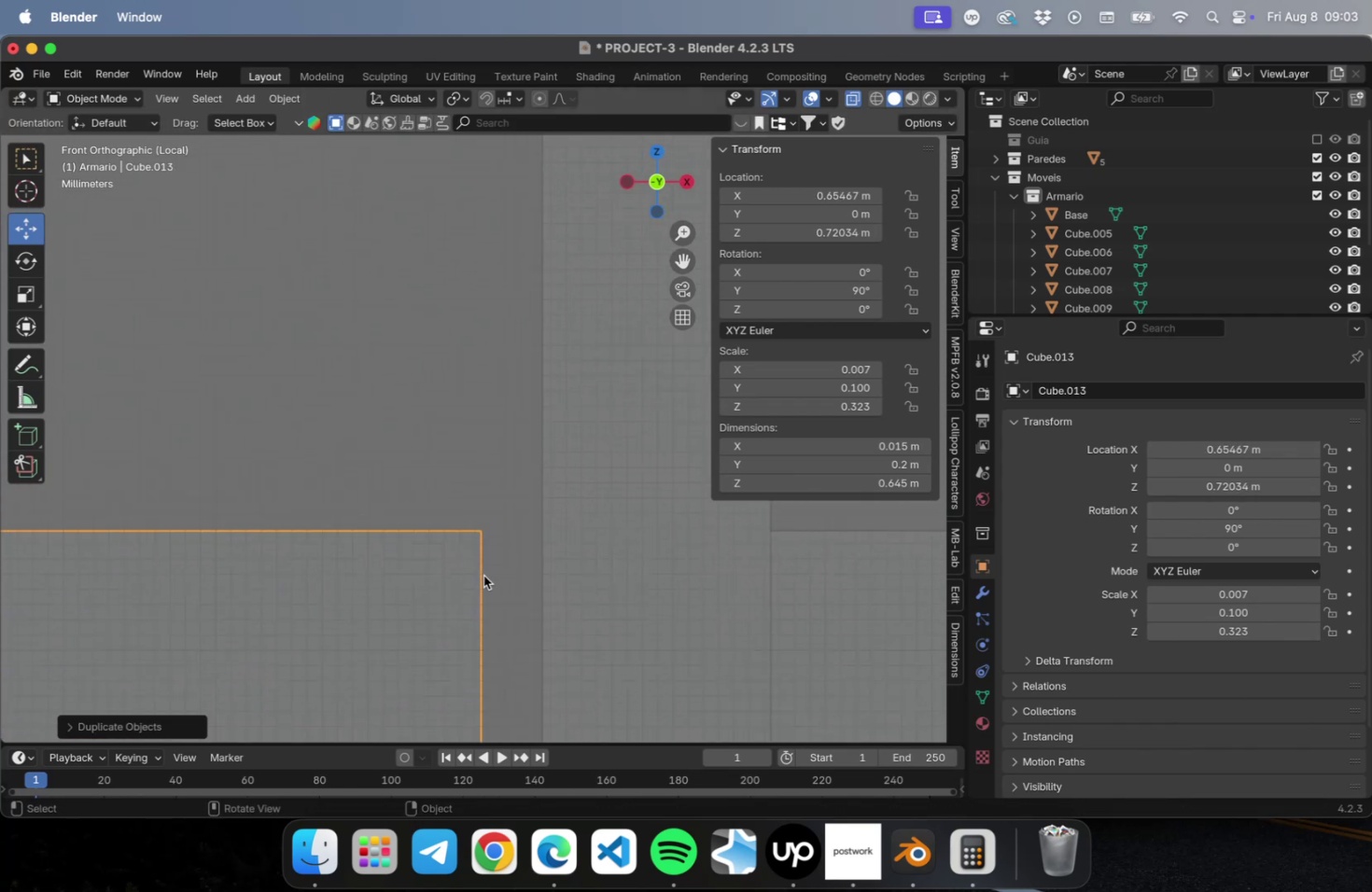 
hold_key(key=ShiftLeft, duration=0.4)
 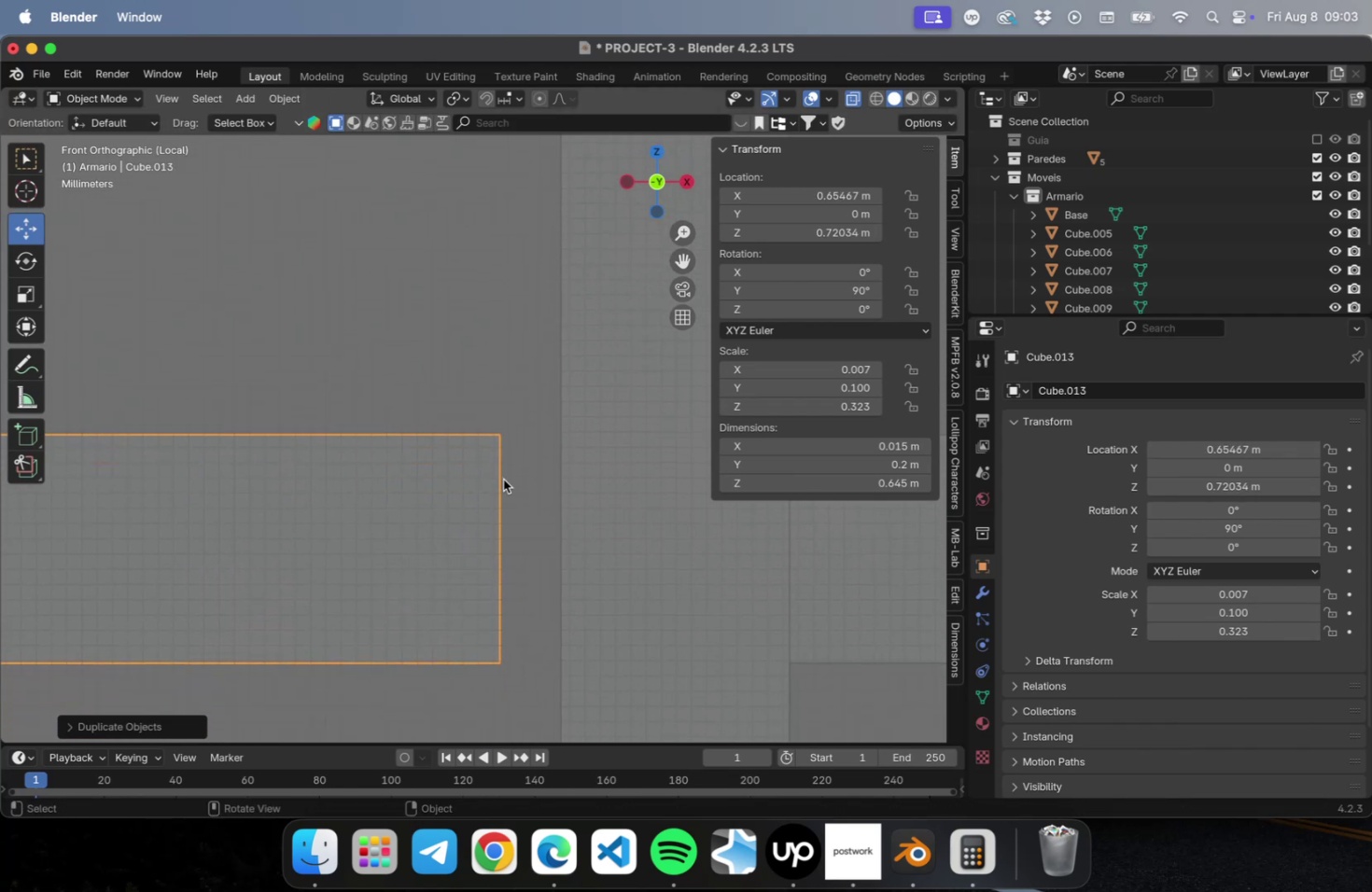 
type(gx)
 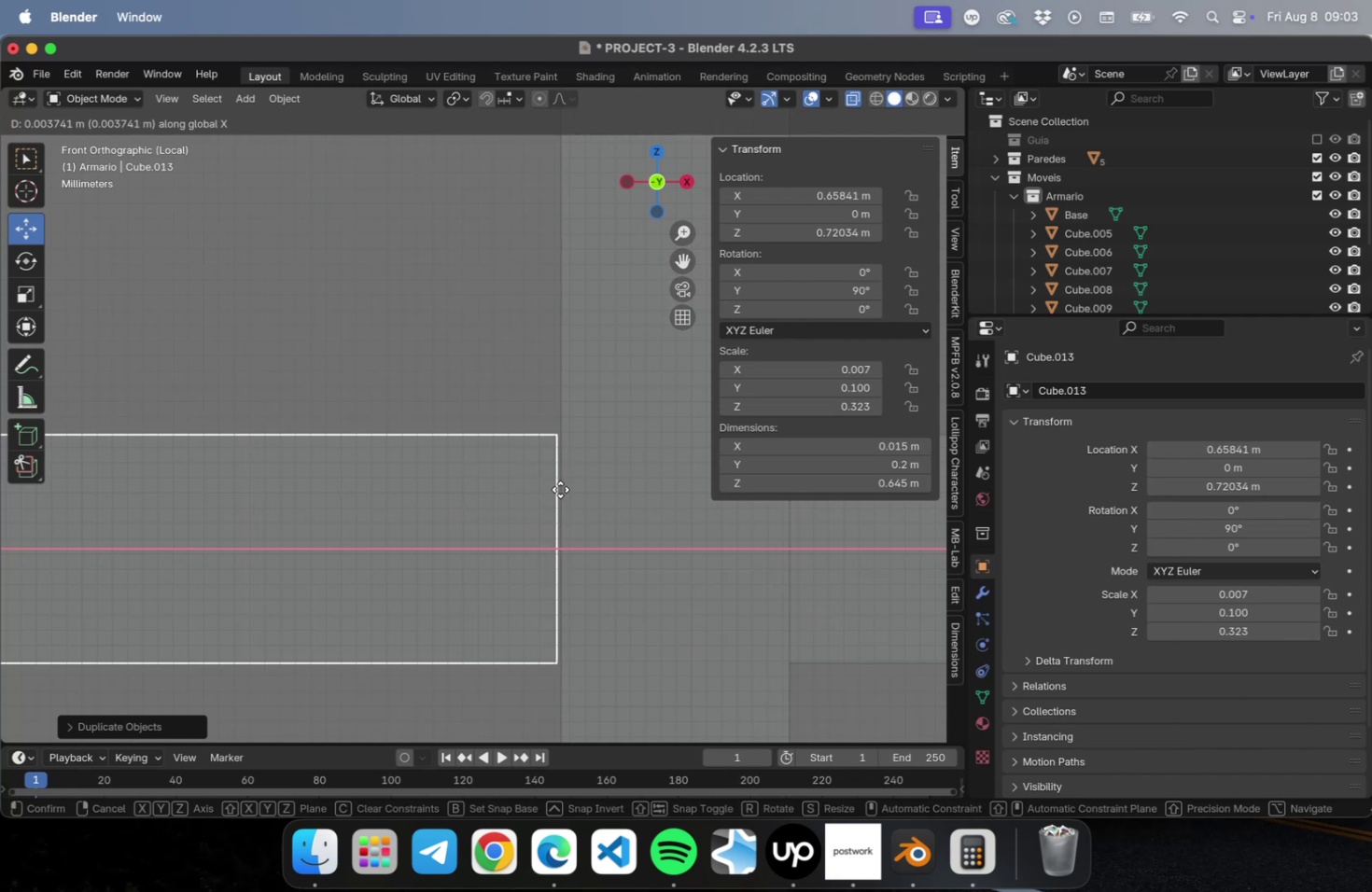 
left_click([560, 489])
 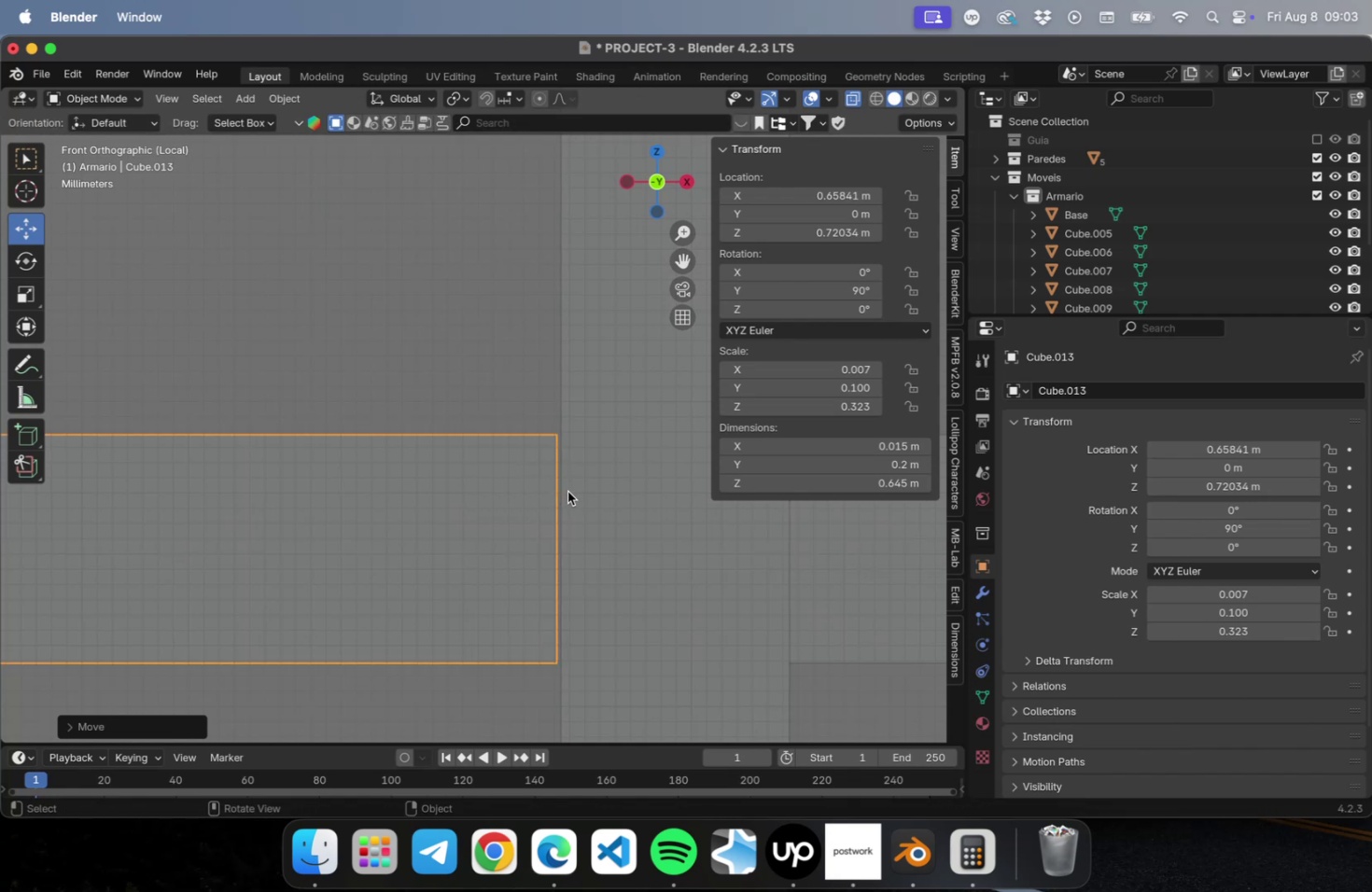 
scroll: coordinate [580, 529], scroll_direction: down, amount: 38.0
 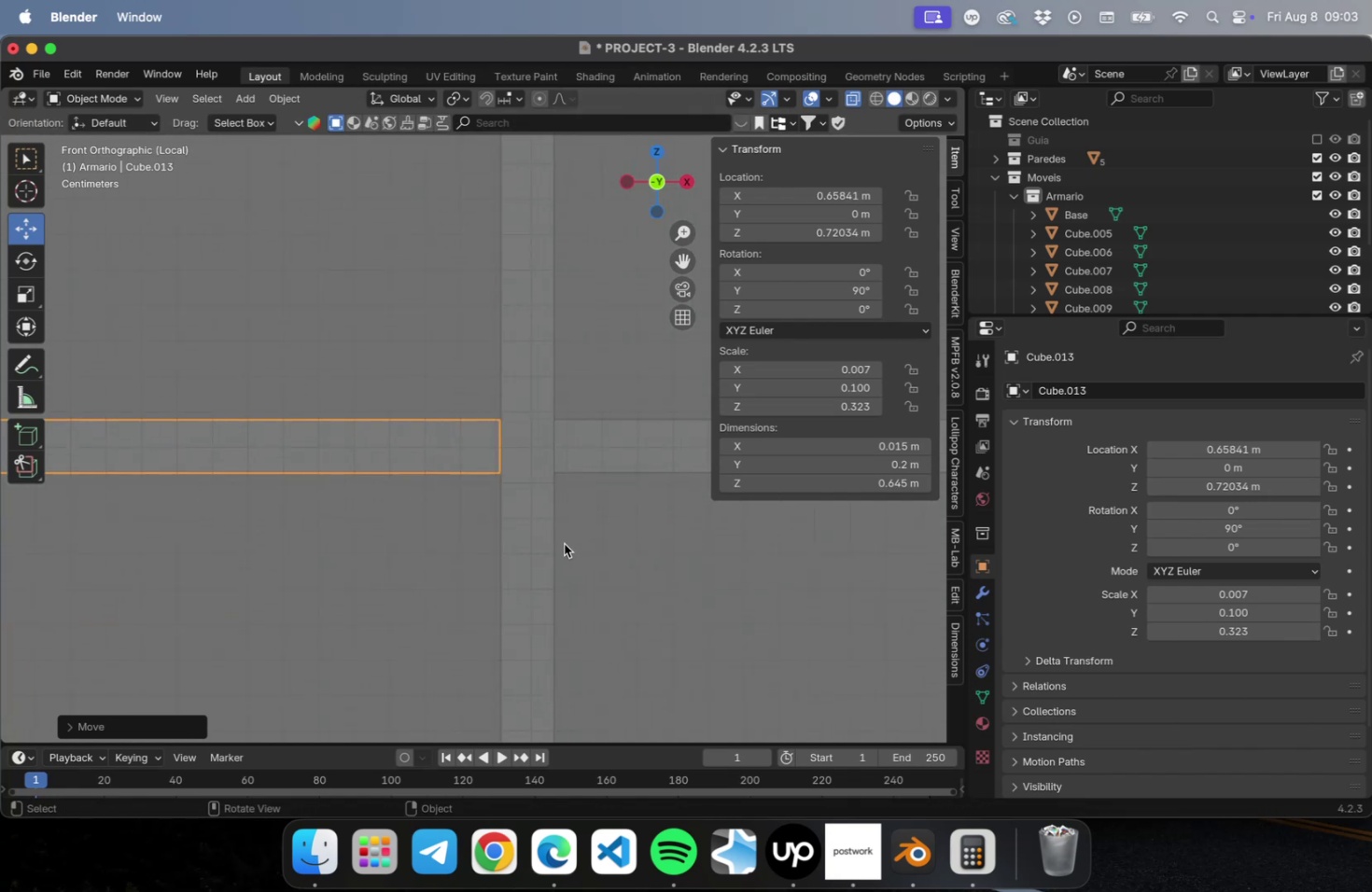 
hold_key(key=ShiftLeft, duration=0.53)
 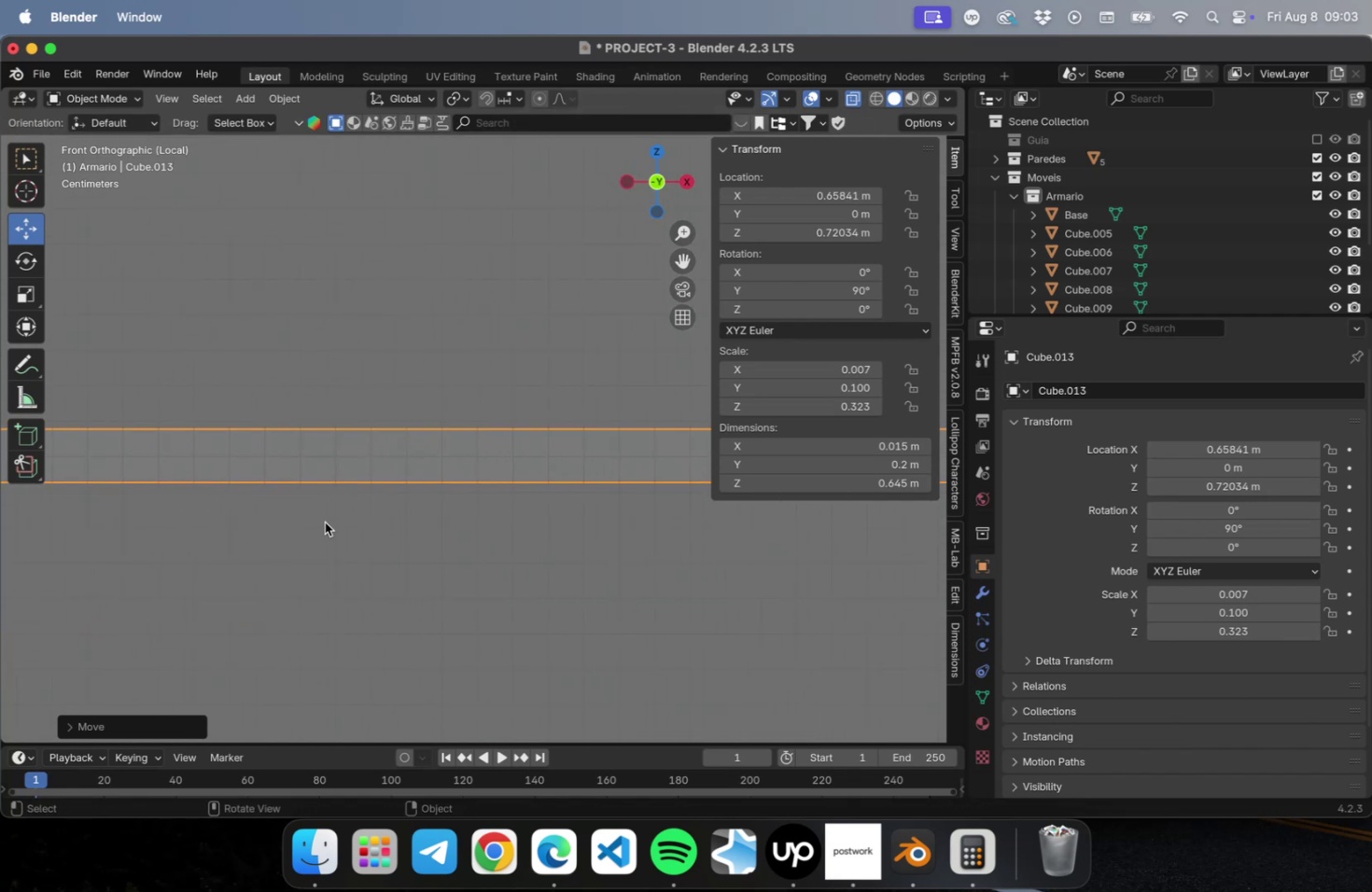 
key(Shift+ShiftLeft)
 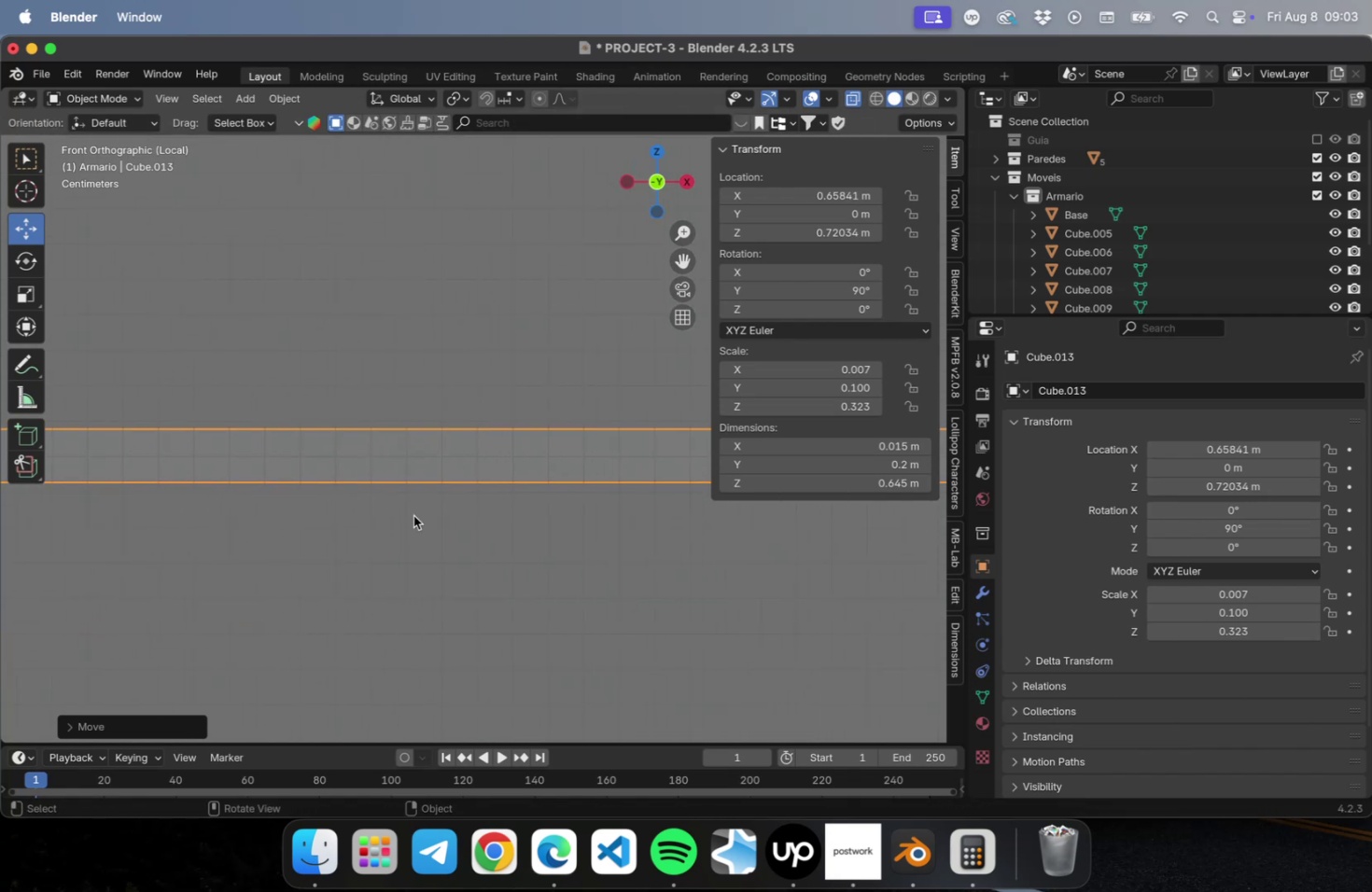 
scroll: coordinate [515, 539], scroll_direction: down, amount: 22.0
 